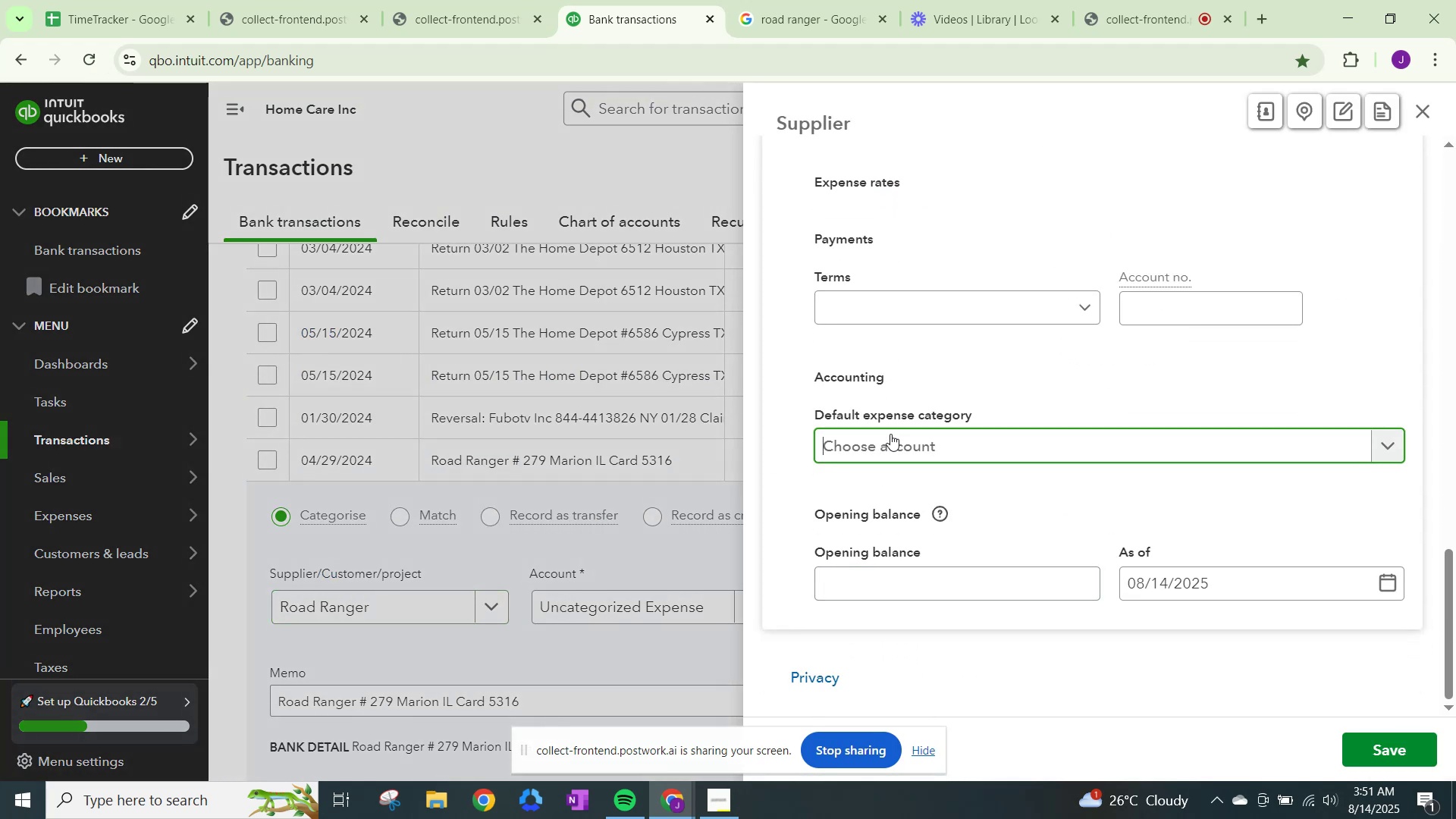 
type(travel)
 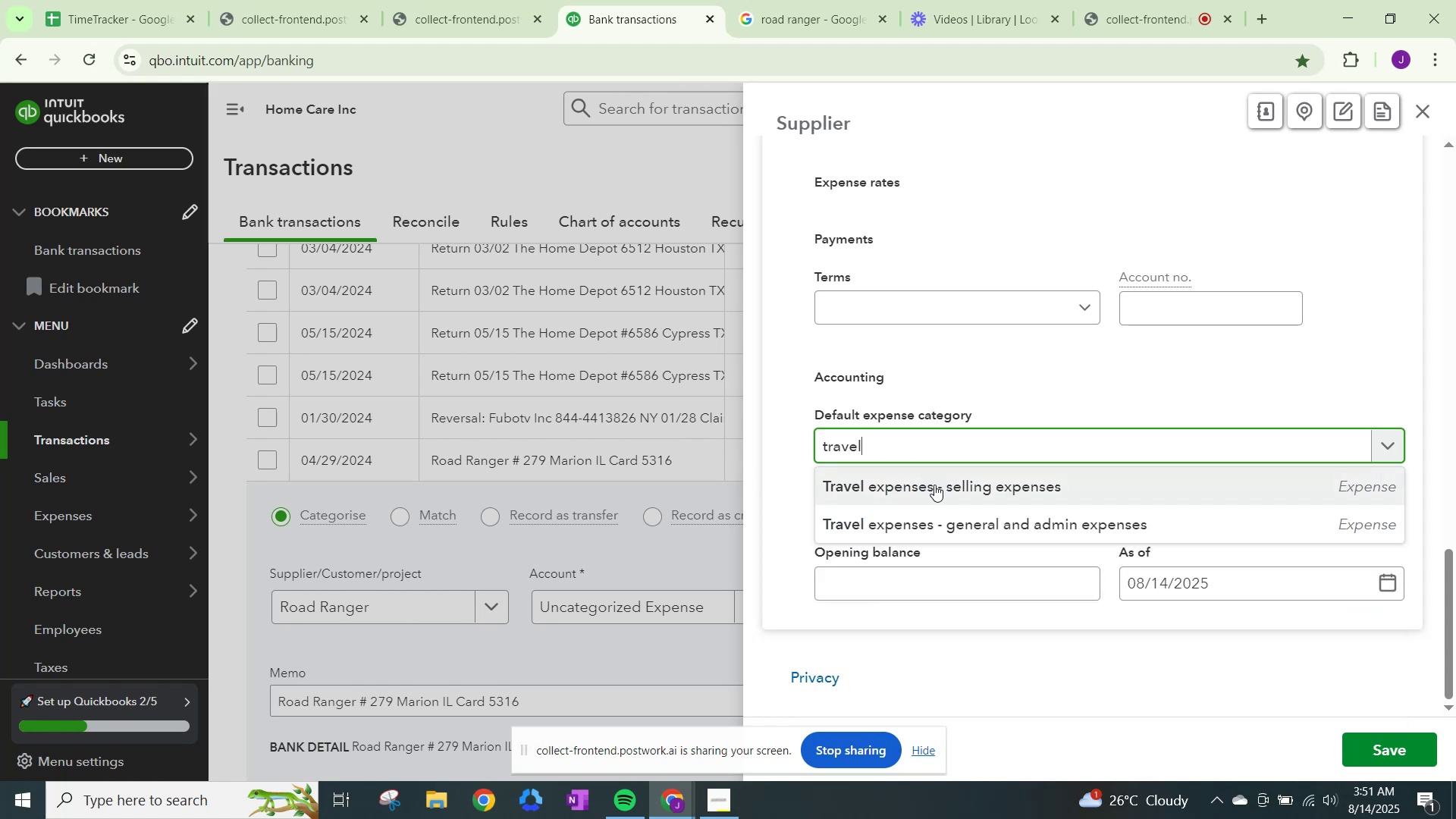 
left_click([948, 522])
 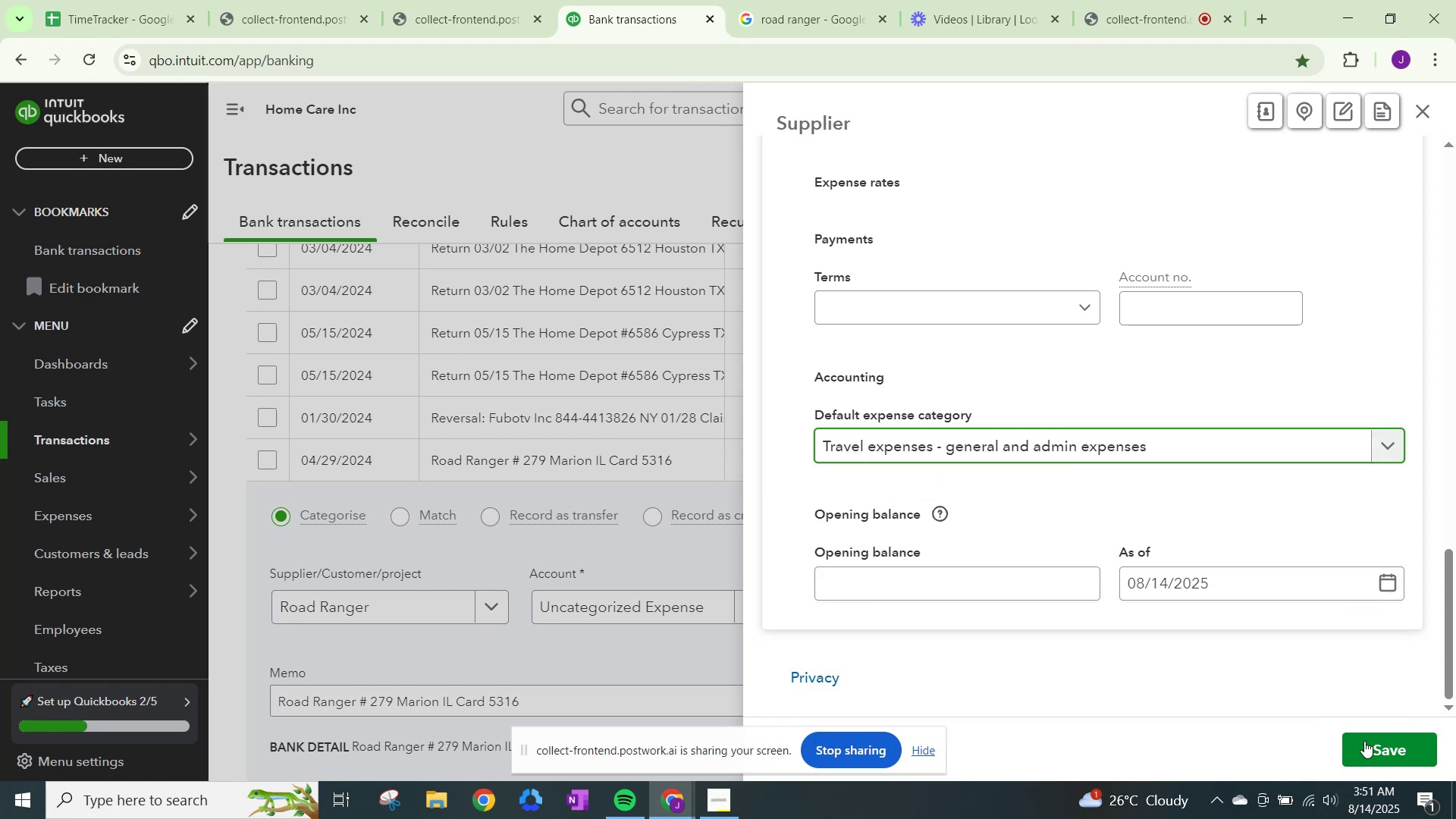 
left_click([1366, 744])
 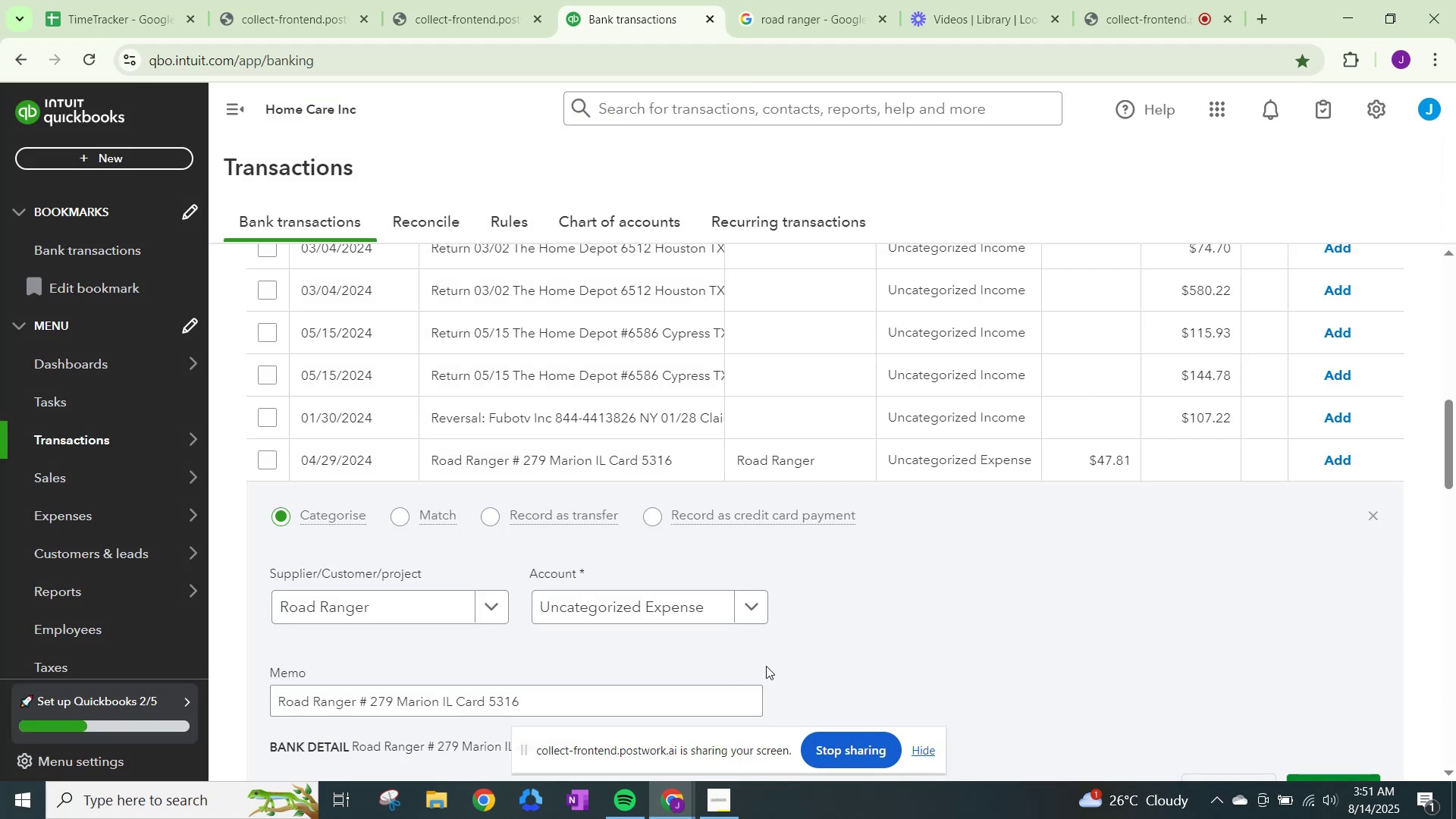 
left_click([692, 599])
 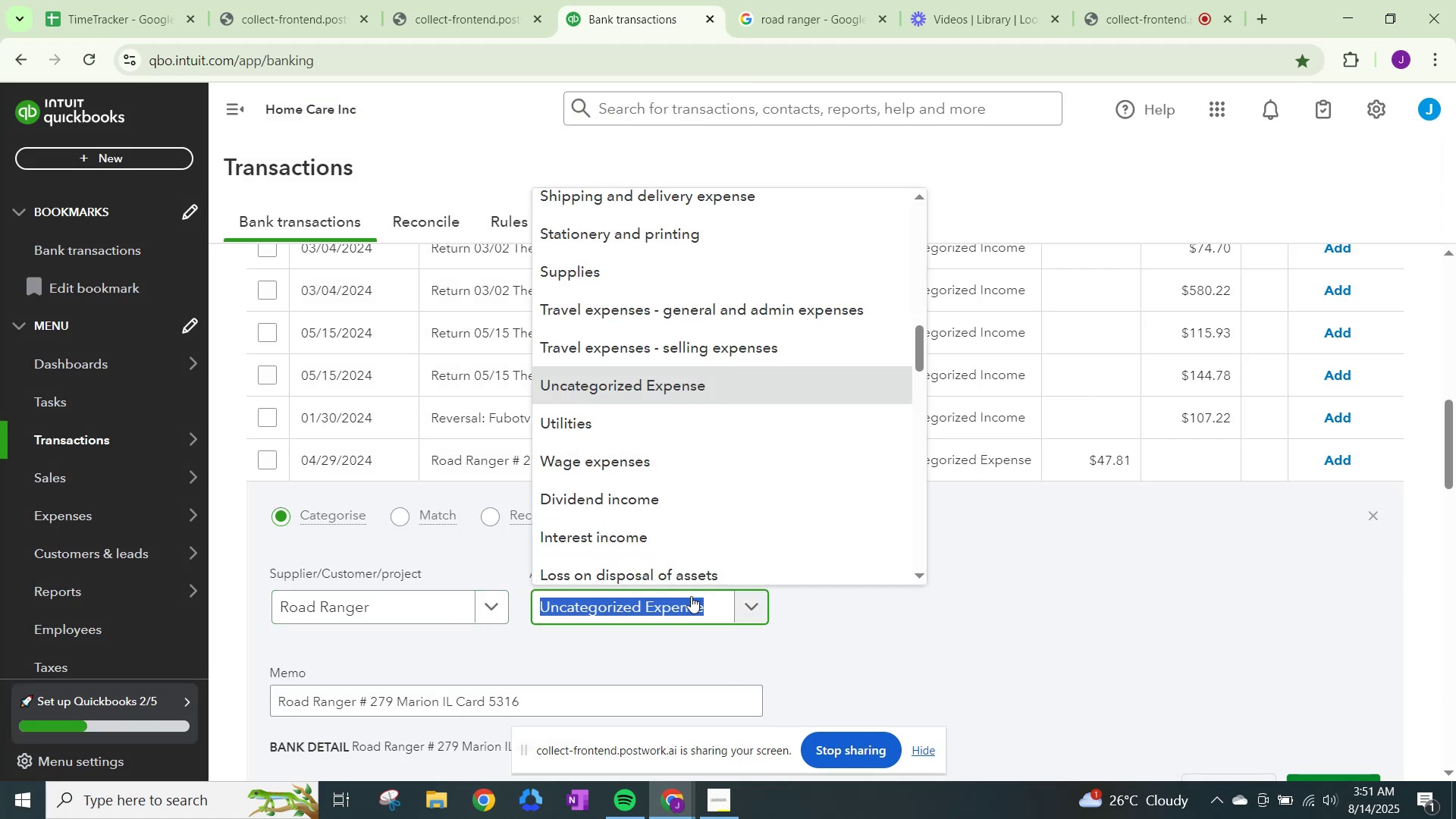 
type(other)
key(Backspace)
key(Backspace)
key(Backspace)
key(Backspace)
key(Backspace)
key(Backspace)
type(travel)
 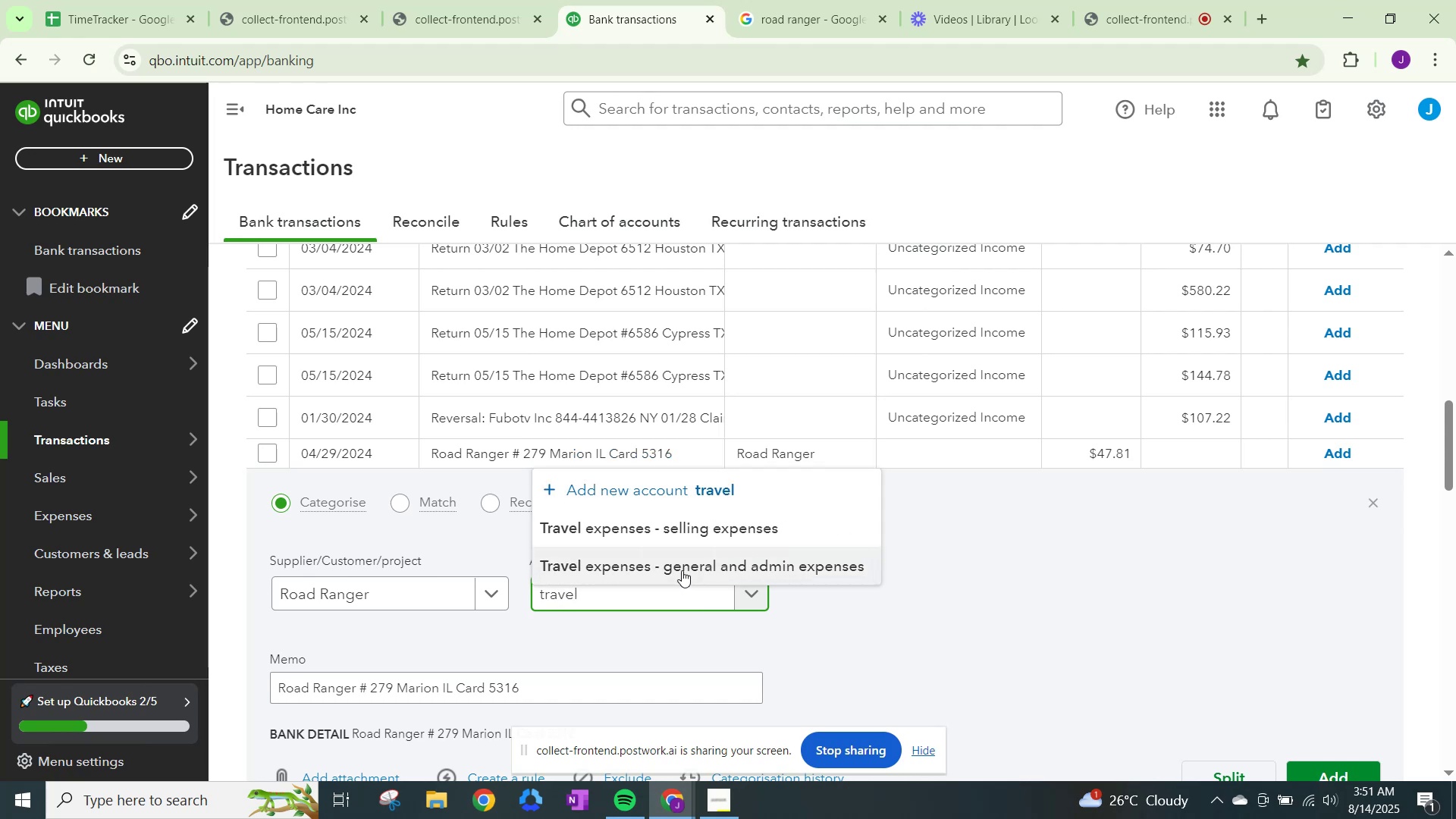 
left_click([684, 560])
 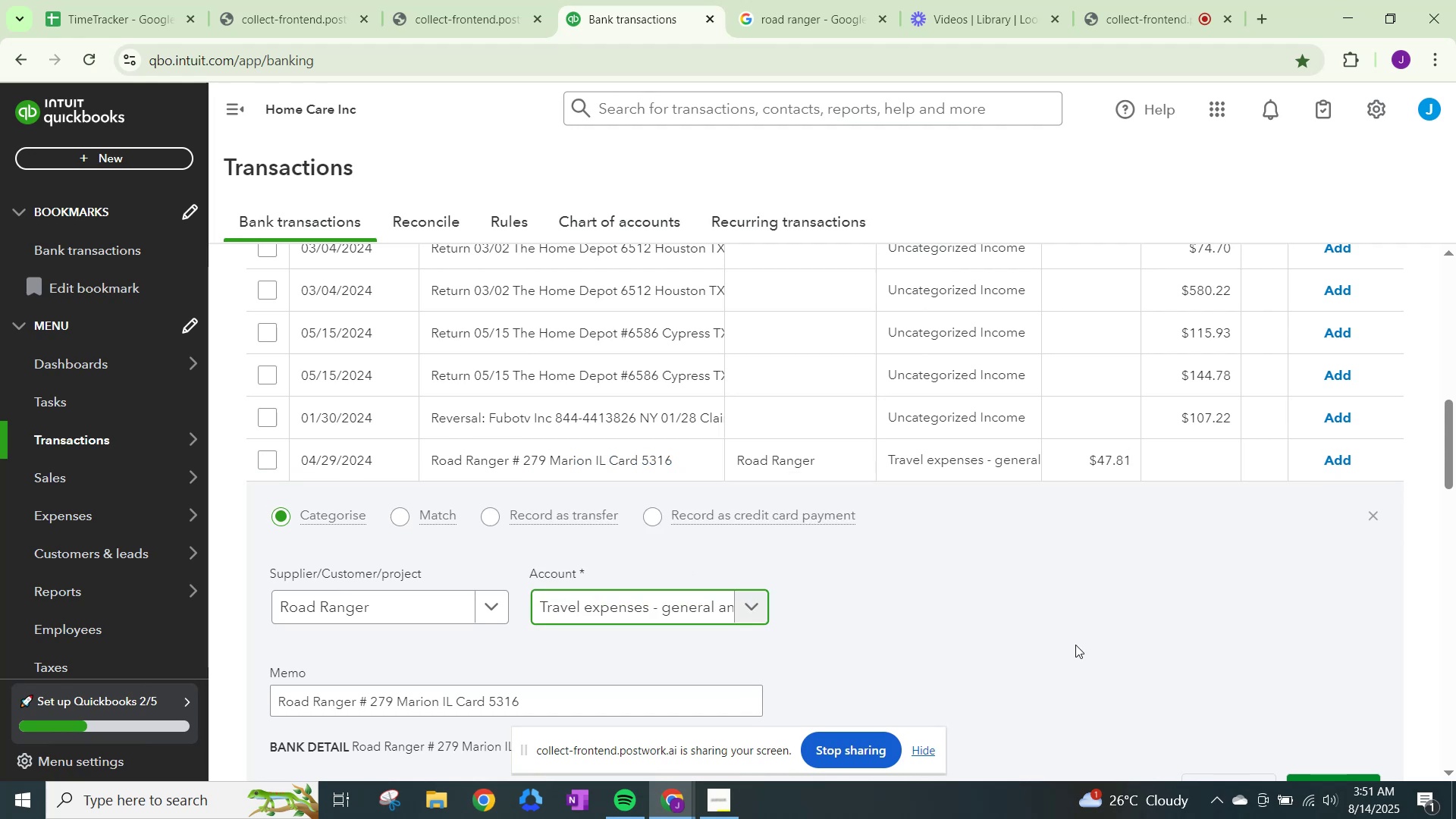 
scroll: coordinate [1294, 735], scroll_direction: down, amount: 1.0
 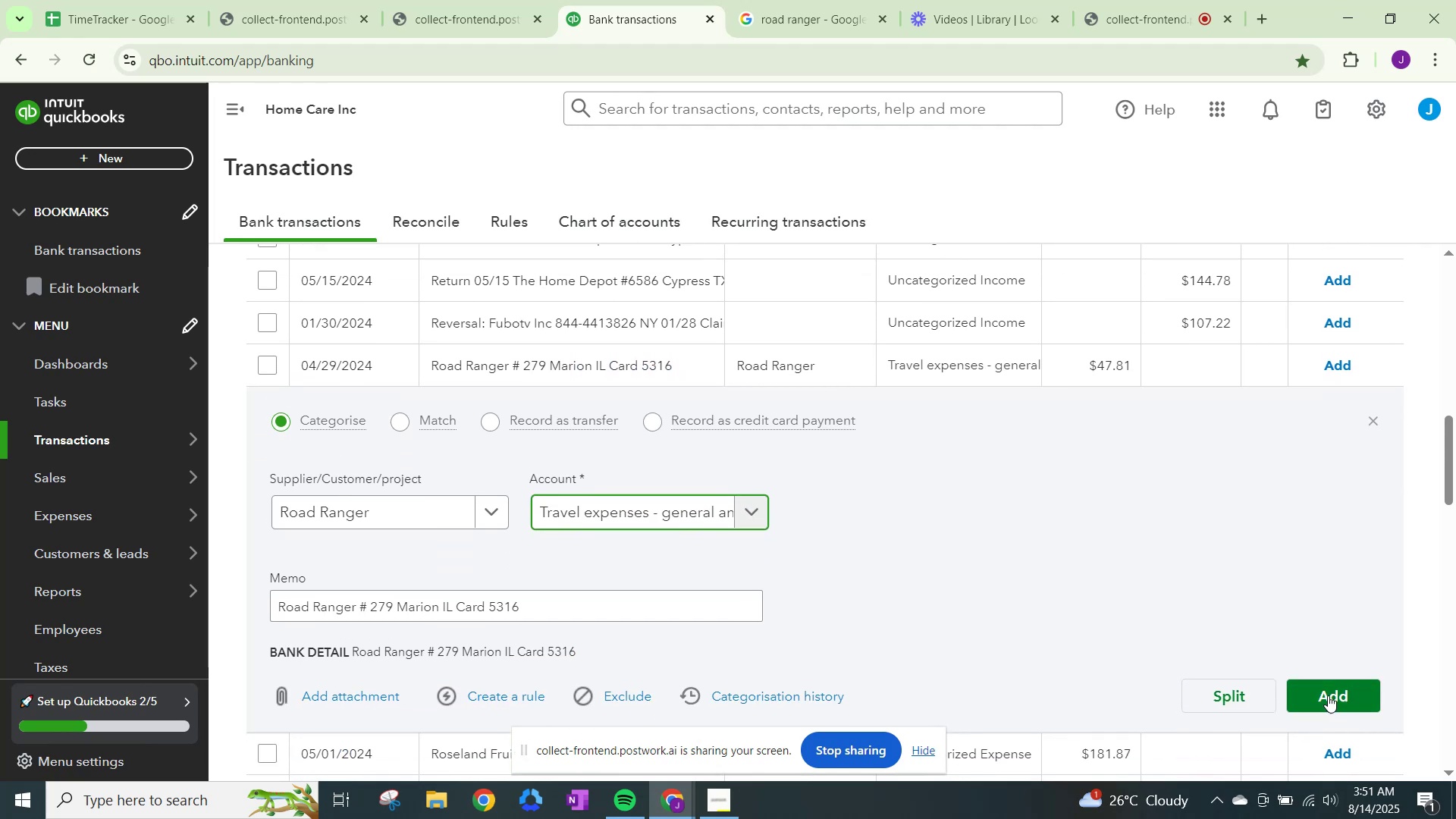 
left_click([1329, 695])
 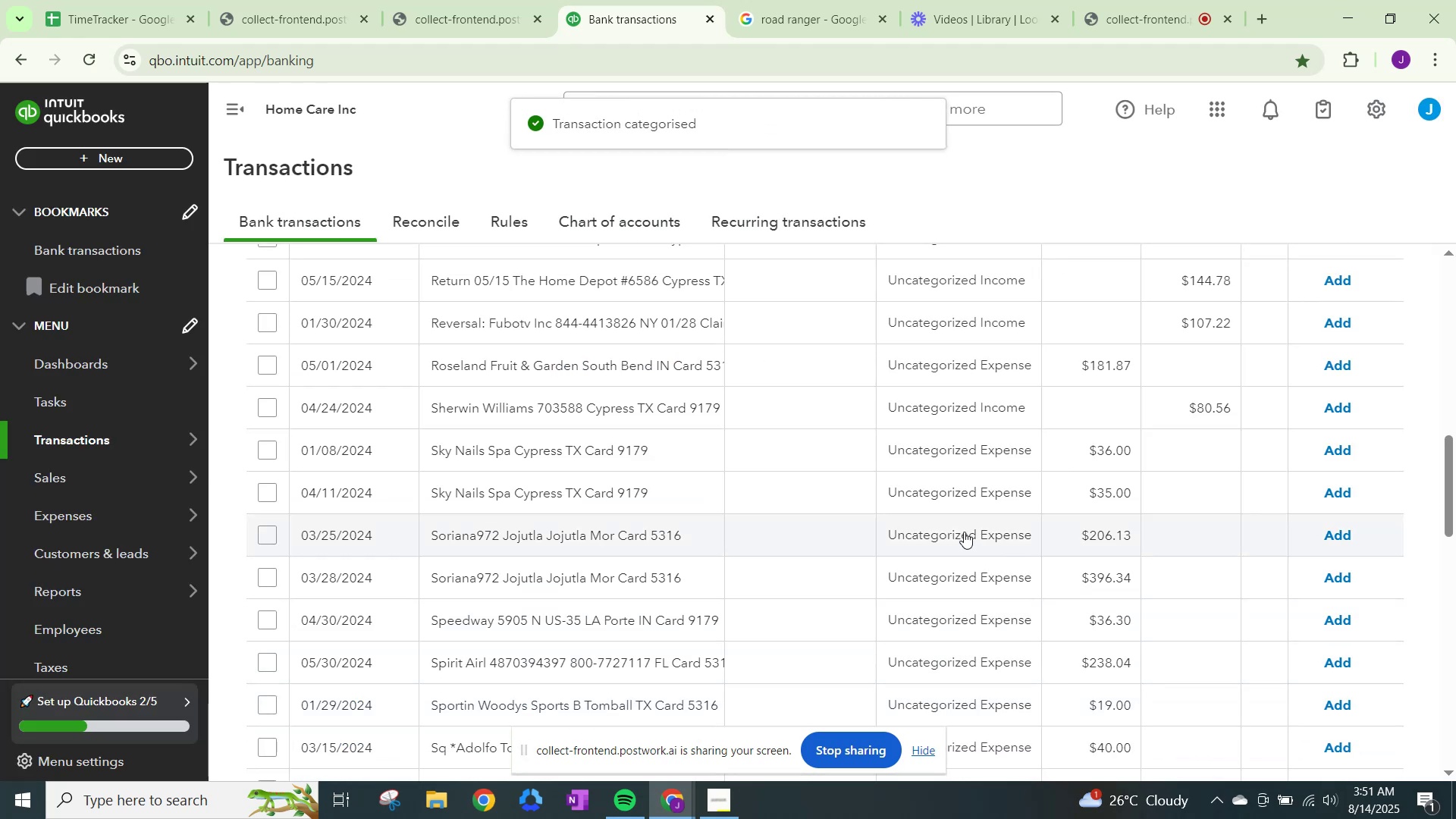 
wait(9.96)
 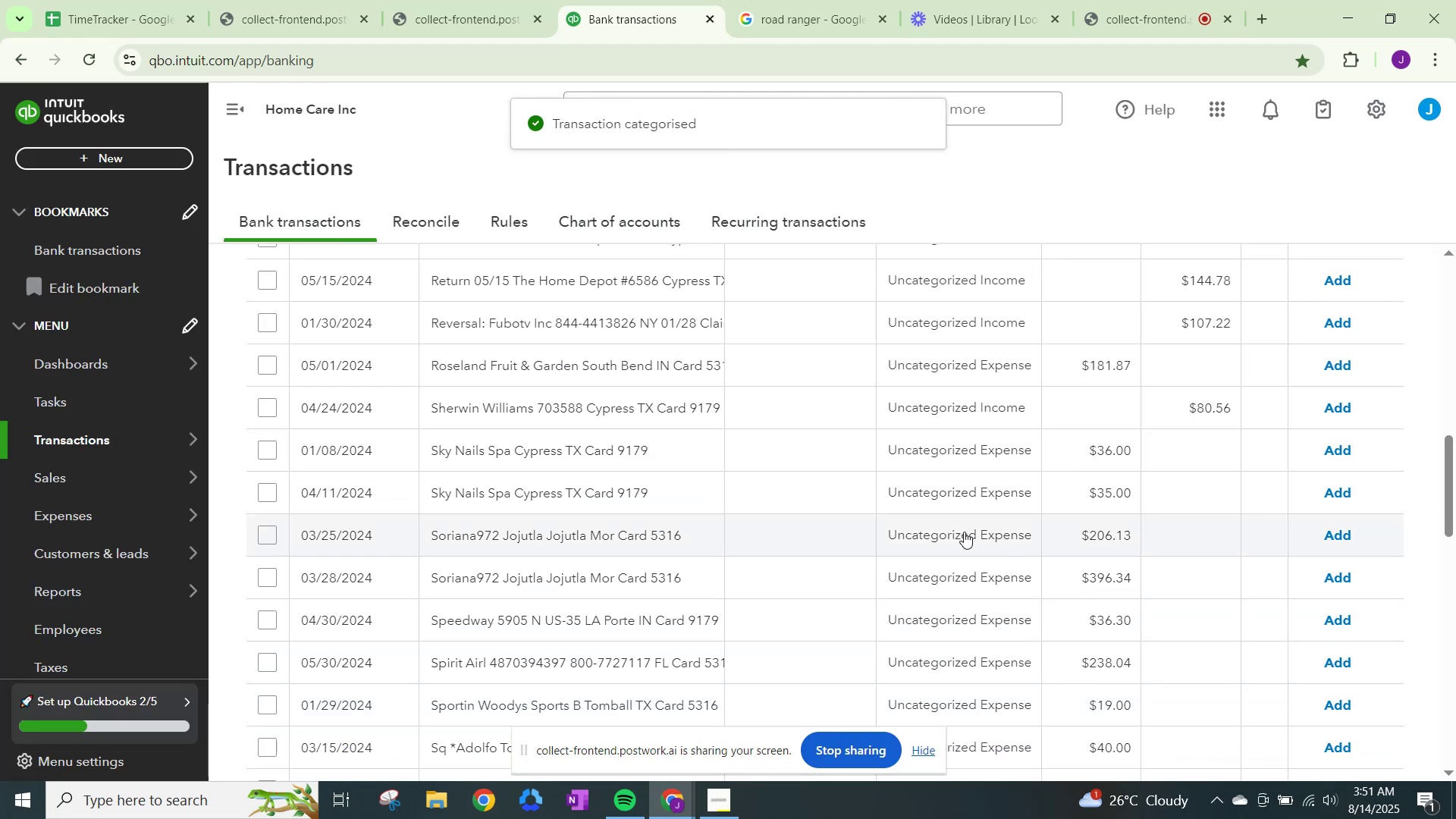 
left_click([810, 0])
 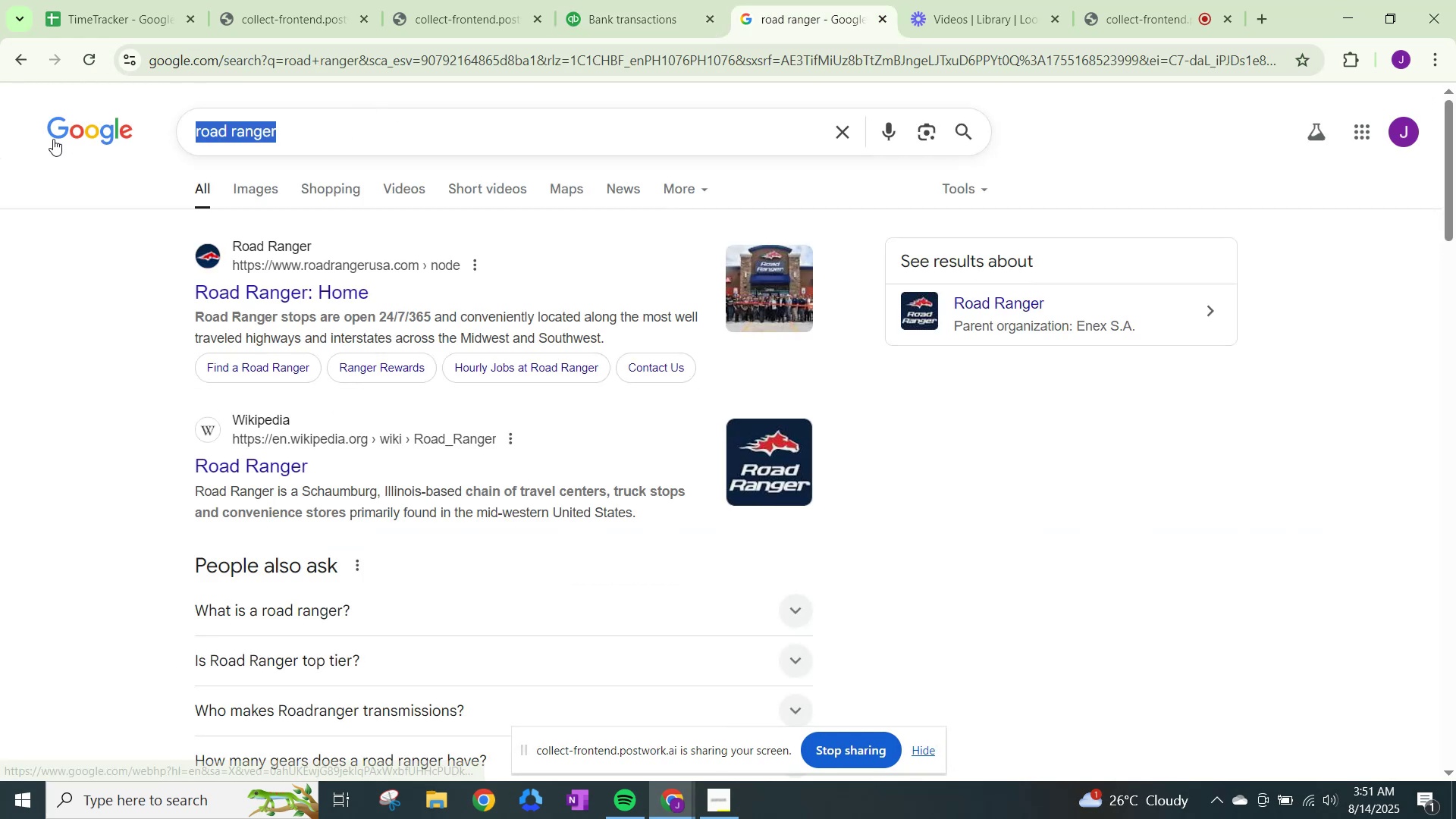 
type(sky nails p)
key(Backspace)
type(spa)
 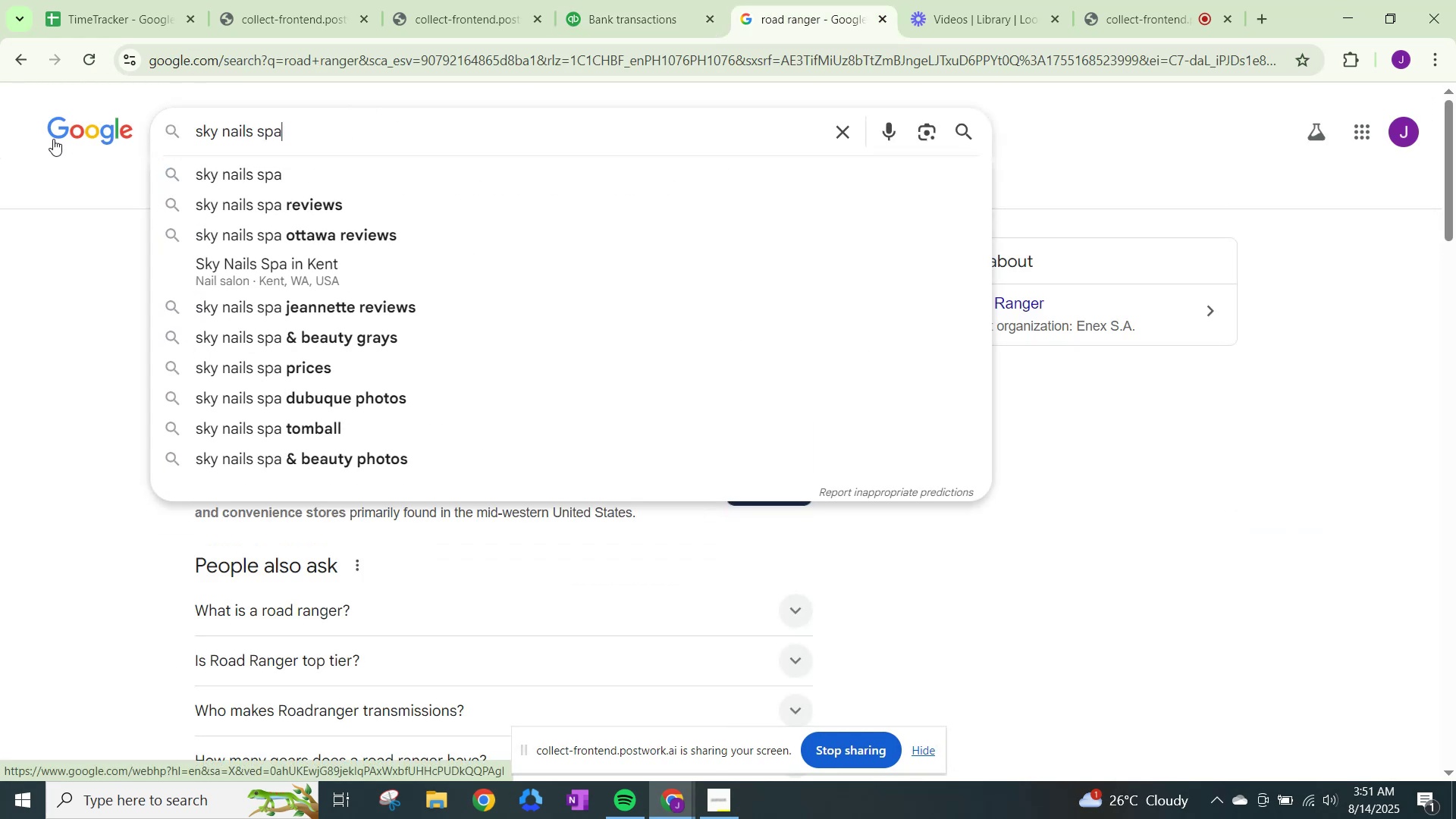 
key(Enter)
 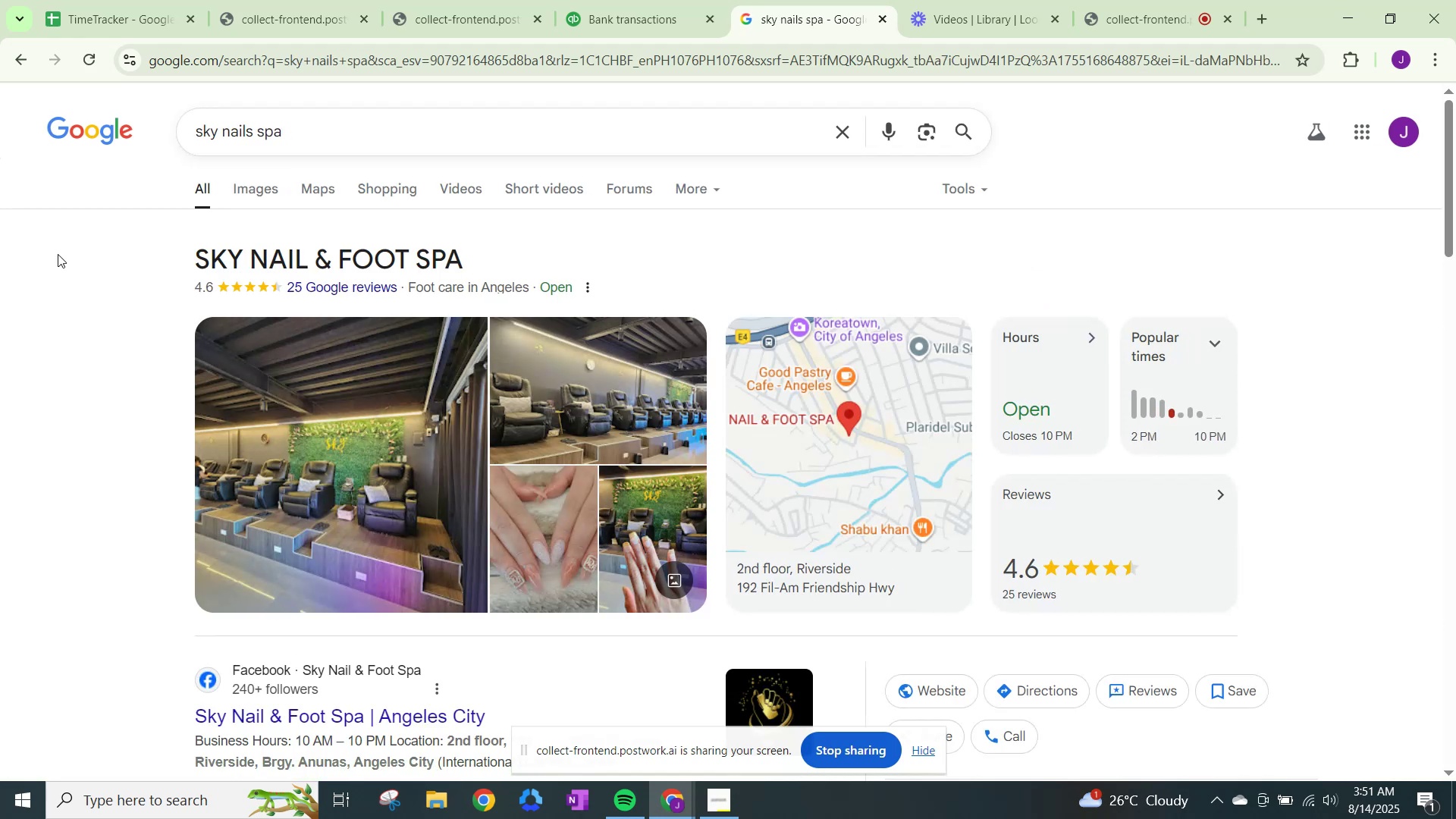 
scroll: coordinate [58, 253], scroll_direction: down, amount: 8.0
 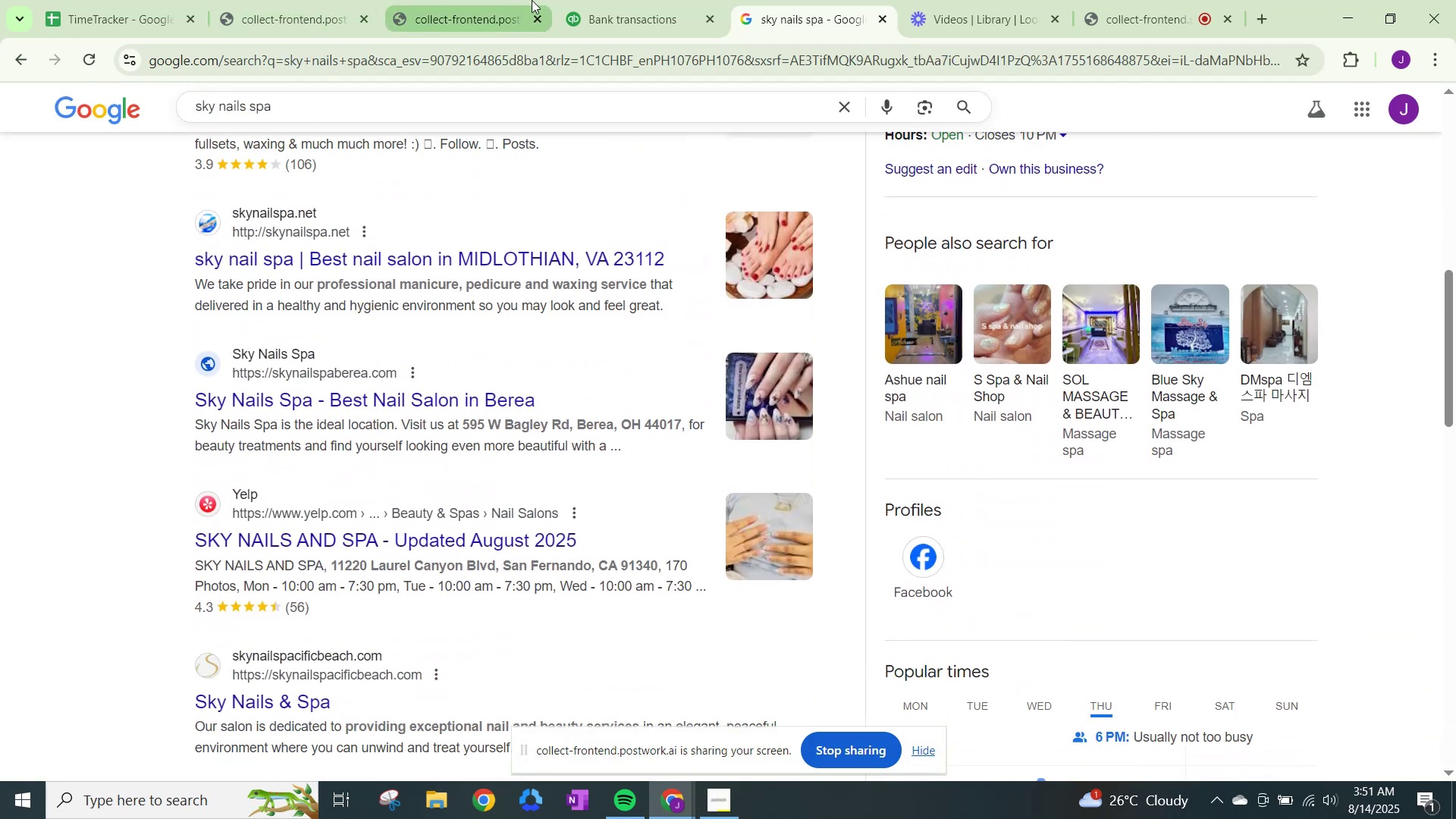 
left_click([618, 6])
 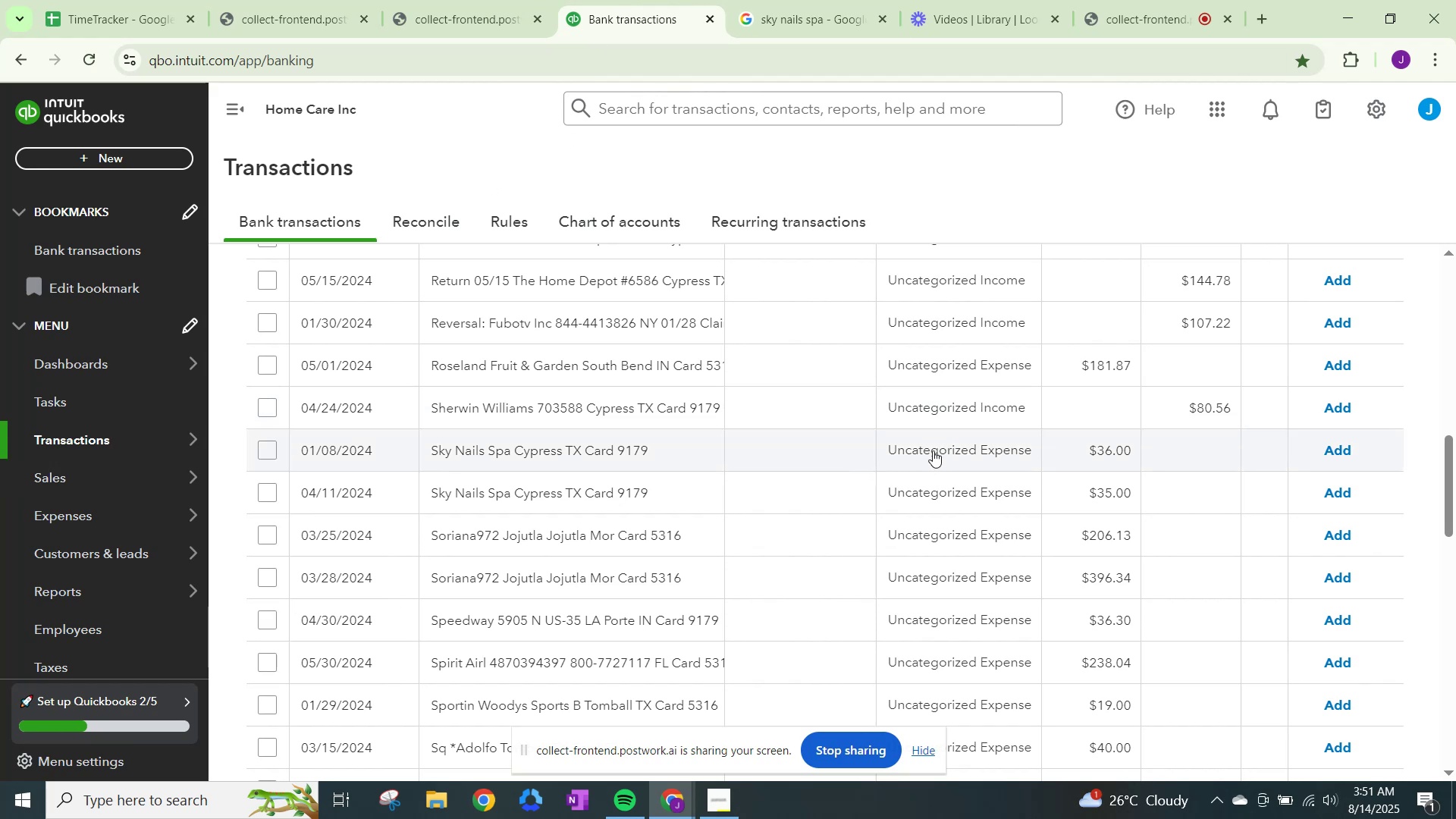 
left_click([933, 450])
 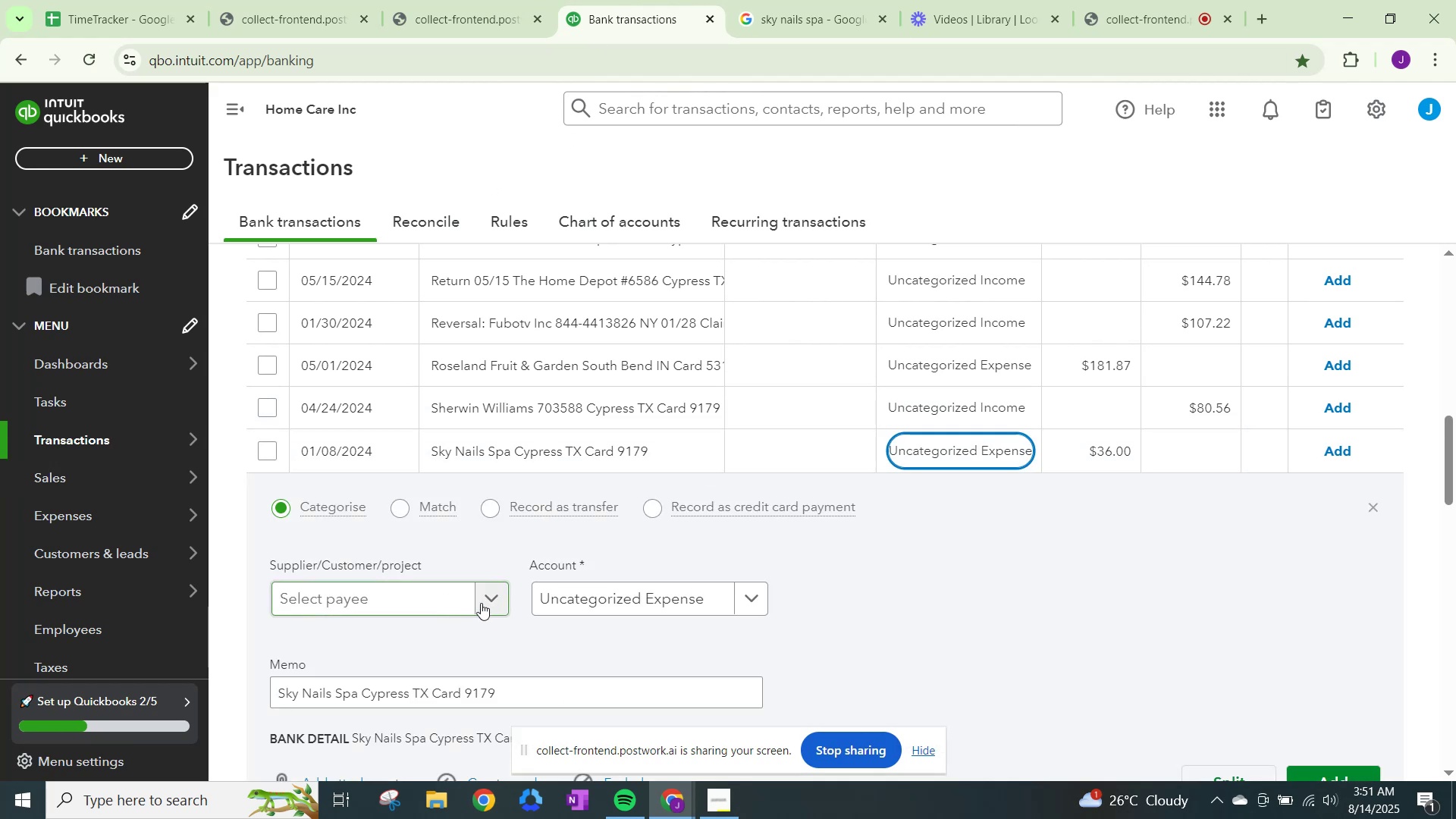 
left_click([493, 596])
 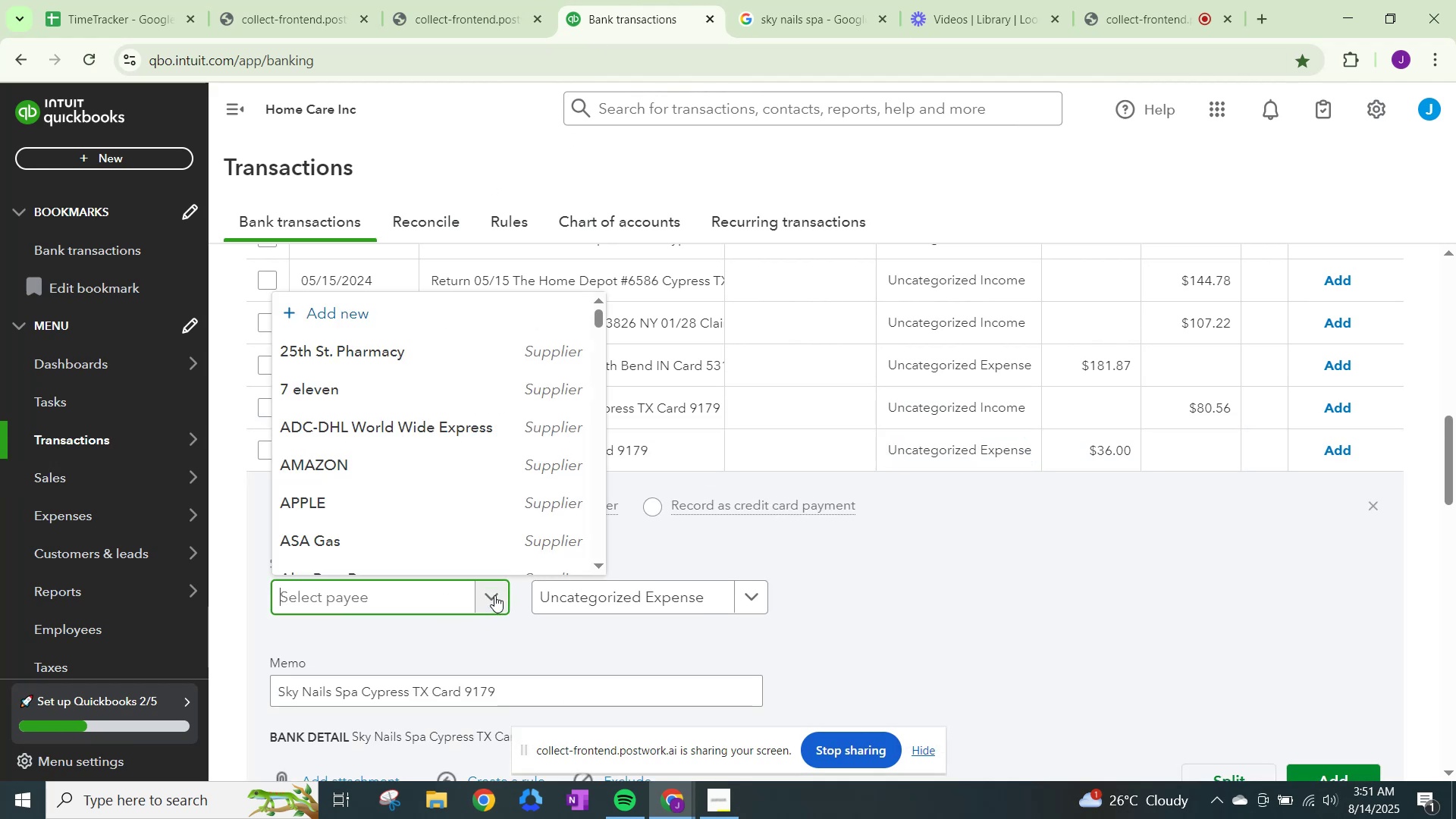 
type(Sky Nails Spa)
 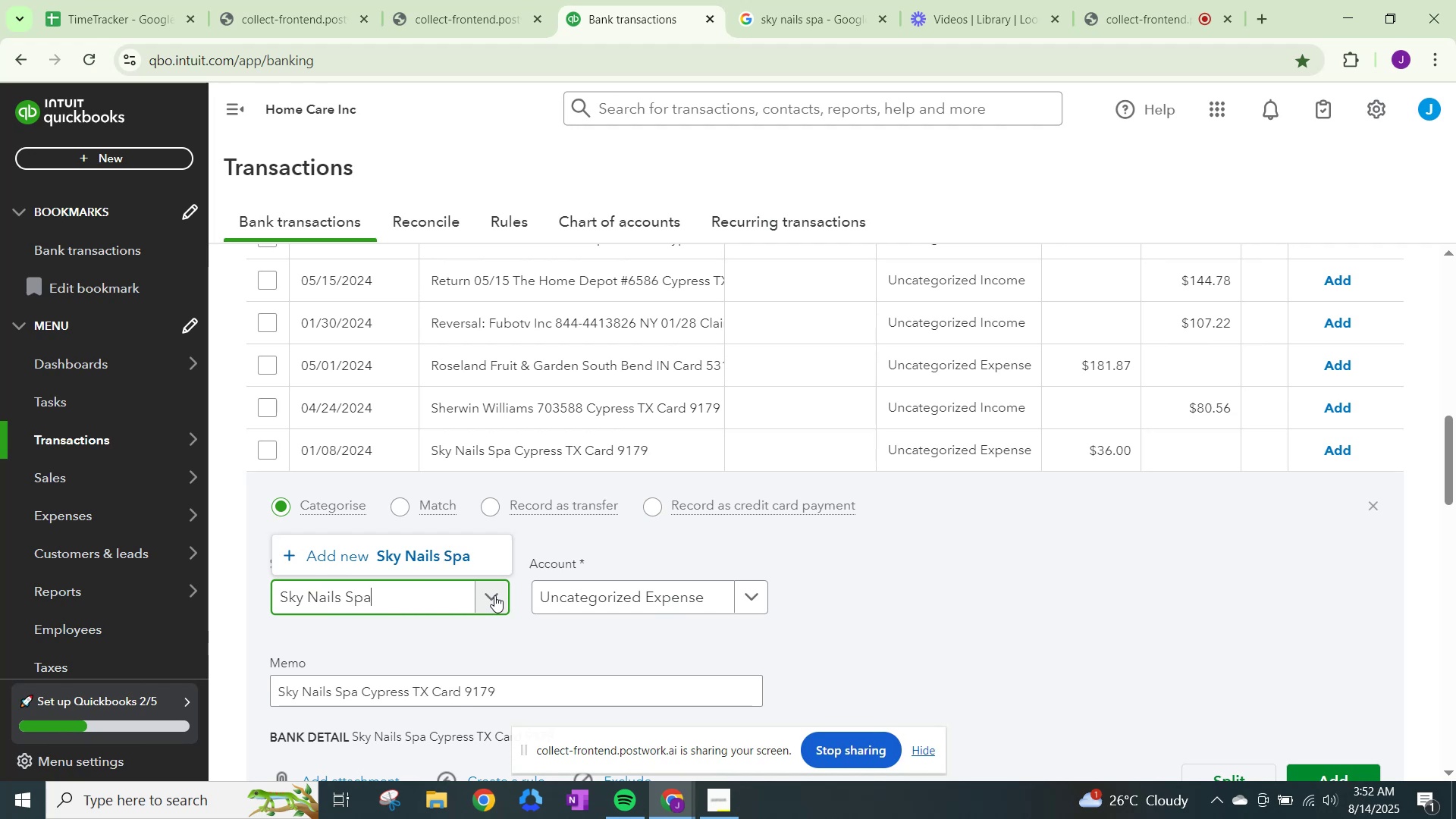 
scroll: coordinate [892, 497], scroll_direction: down, amount: 14.0
 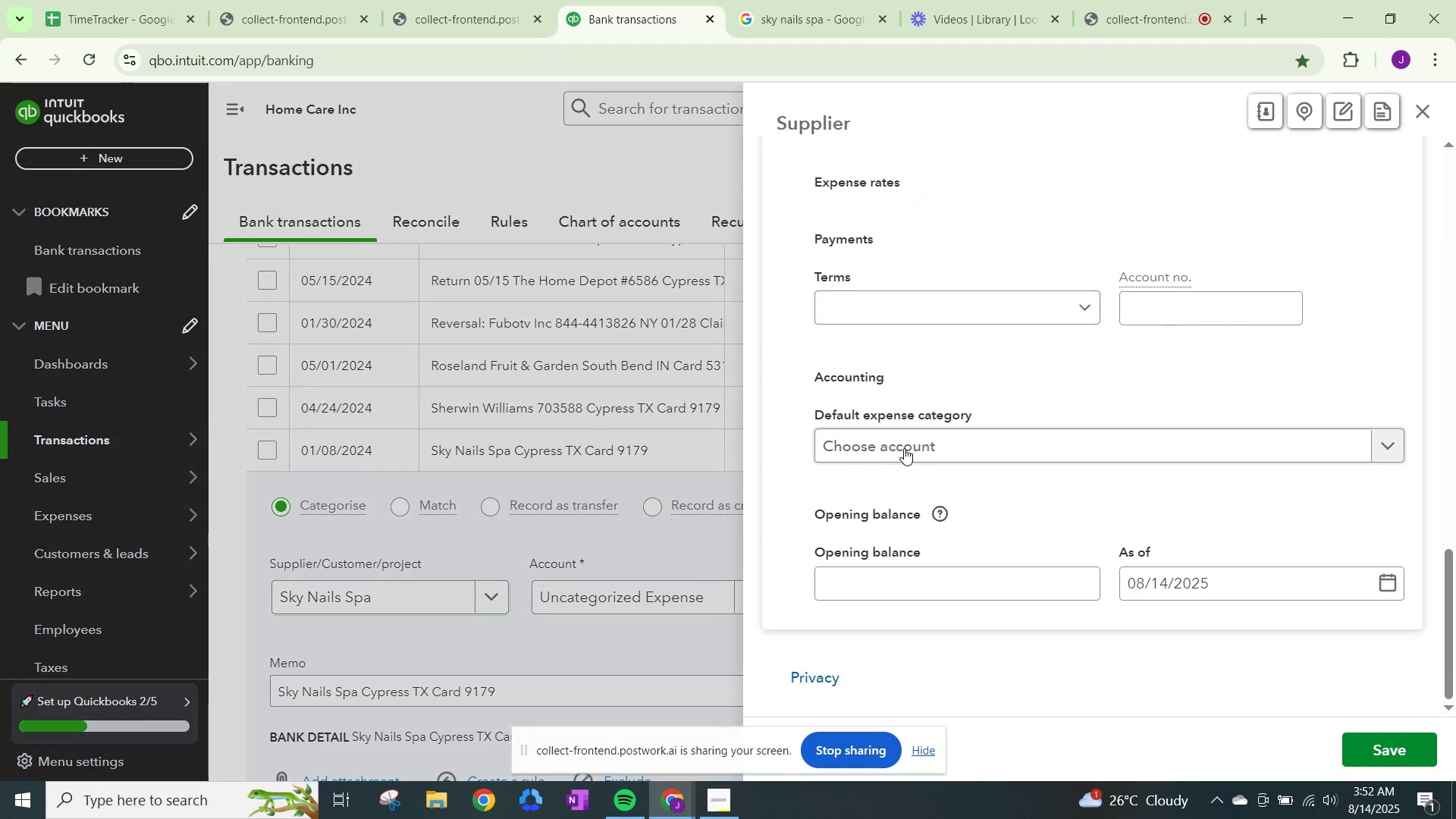 
left_click([902, 451])
 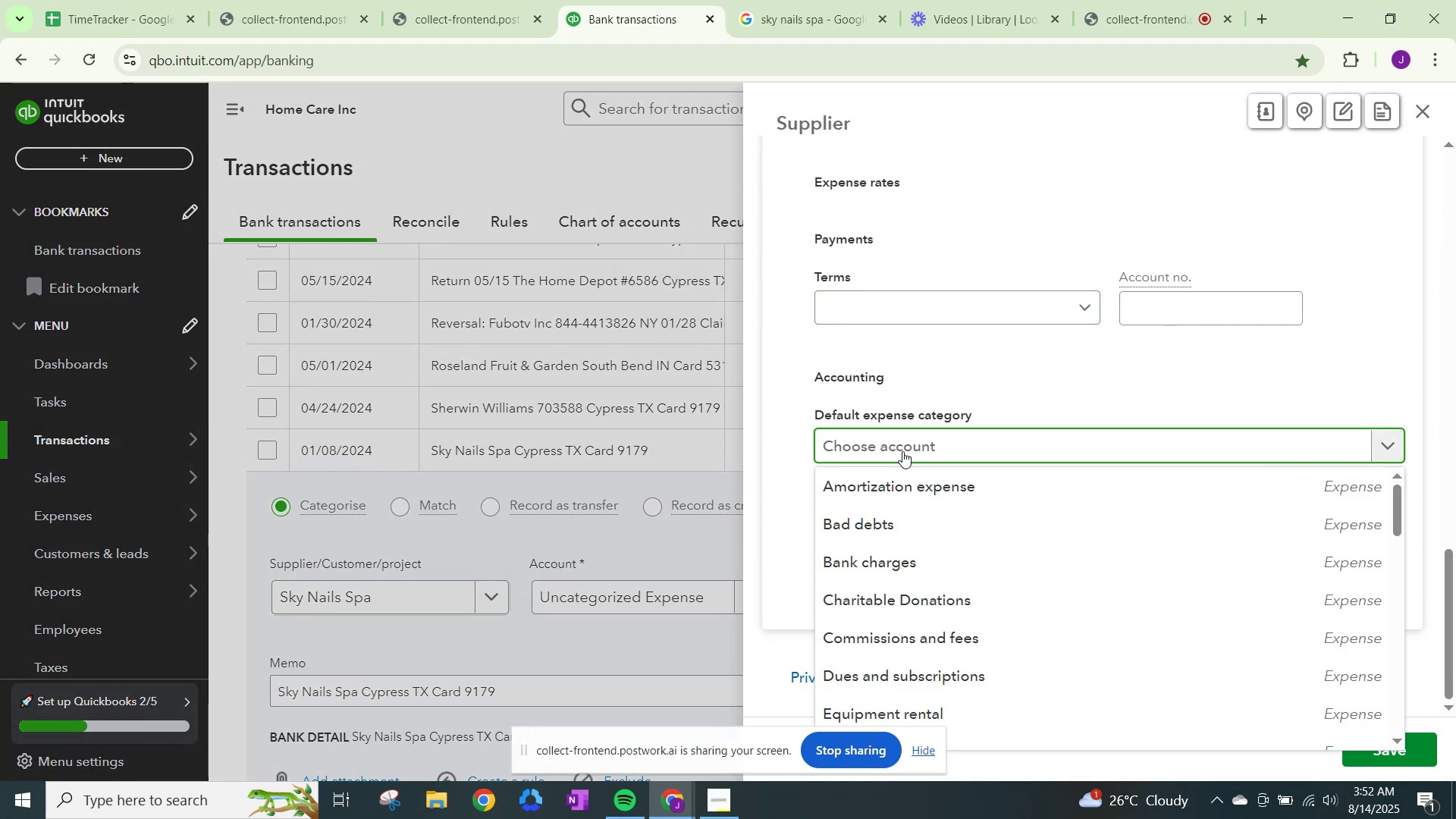 
scroll: coordinate [932, 573], scroll_direction: down, amount: 18.0
 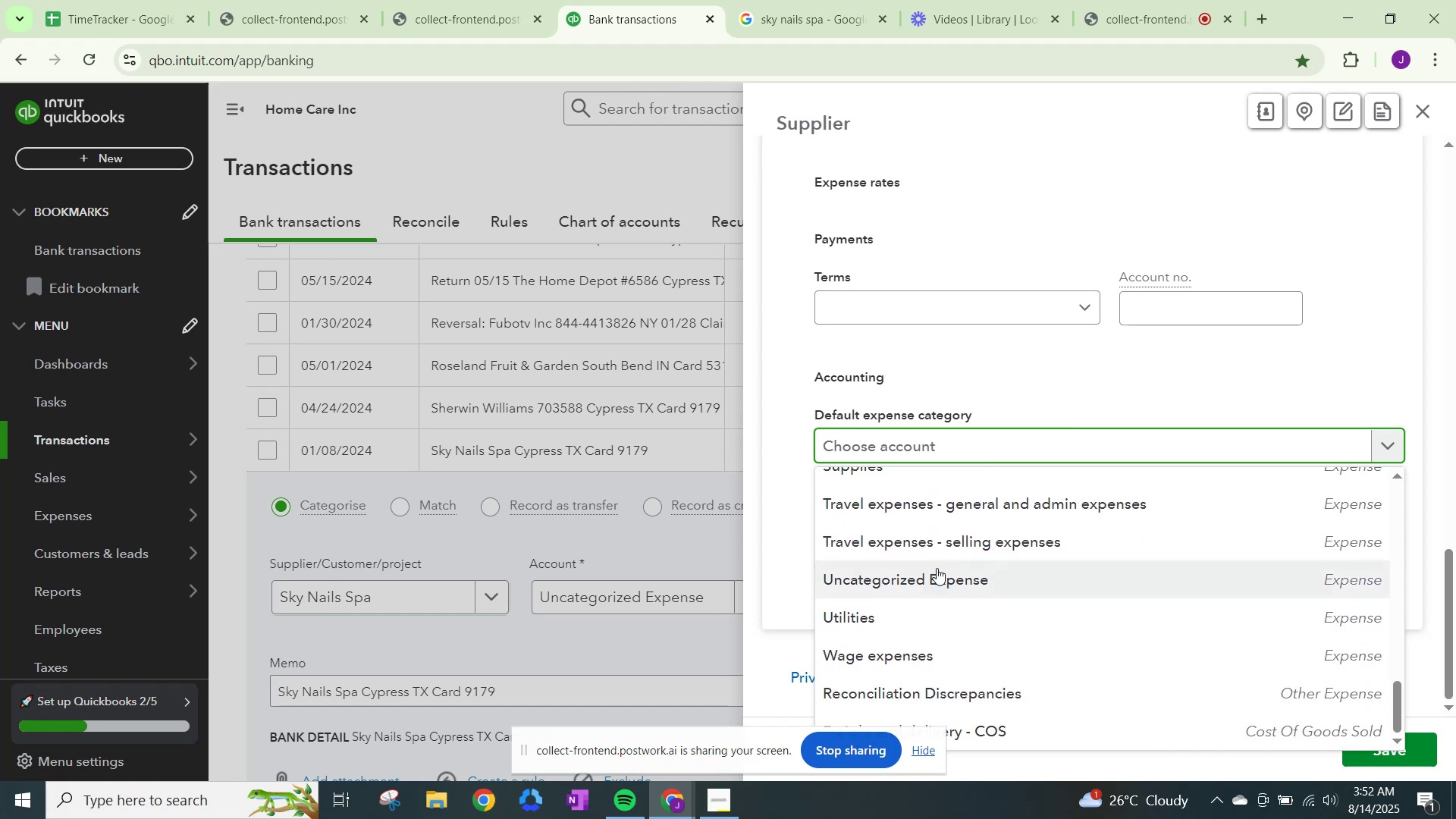 
type(other)
 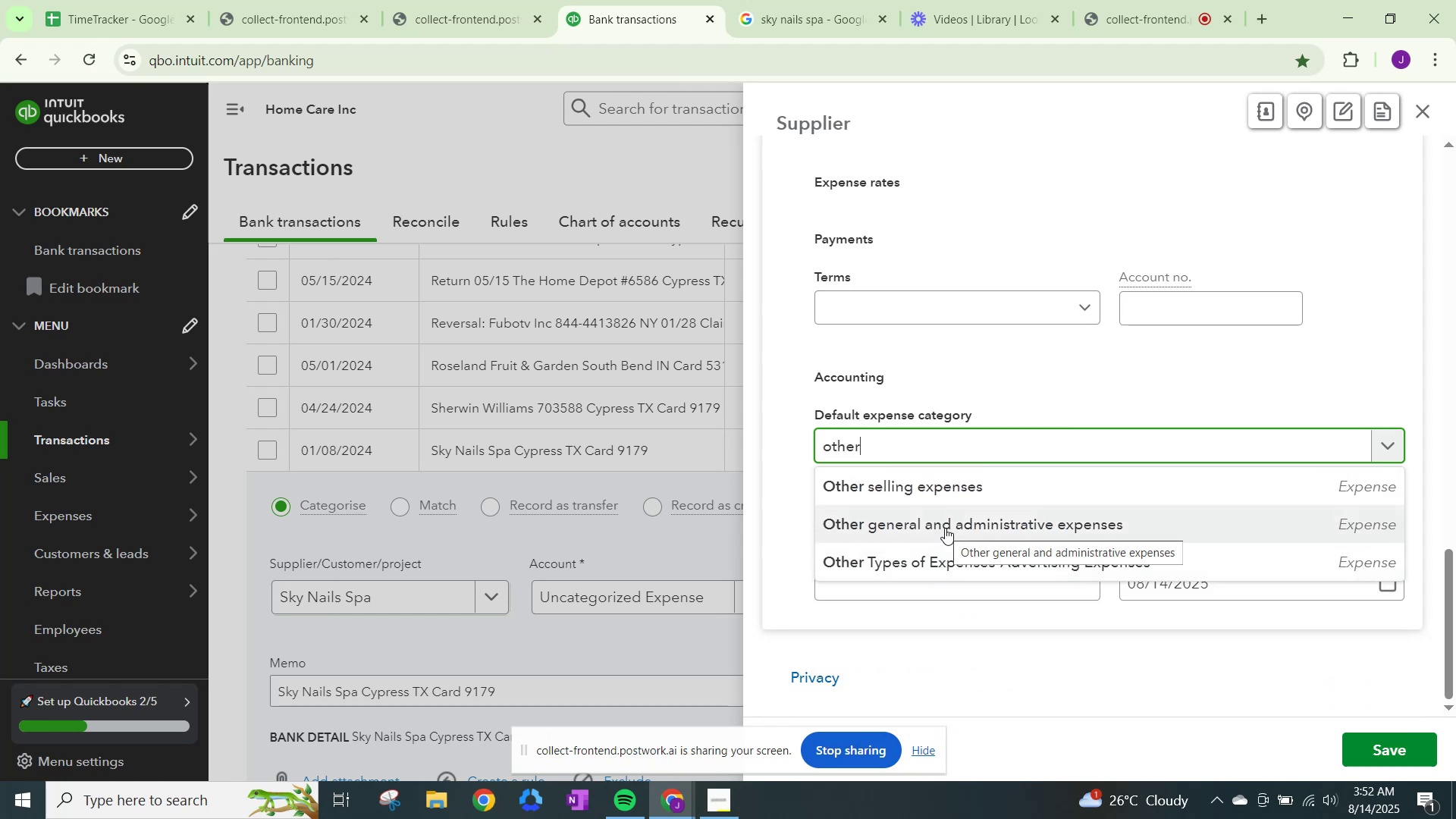 
wait(6.0)
 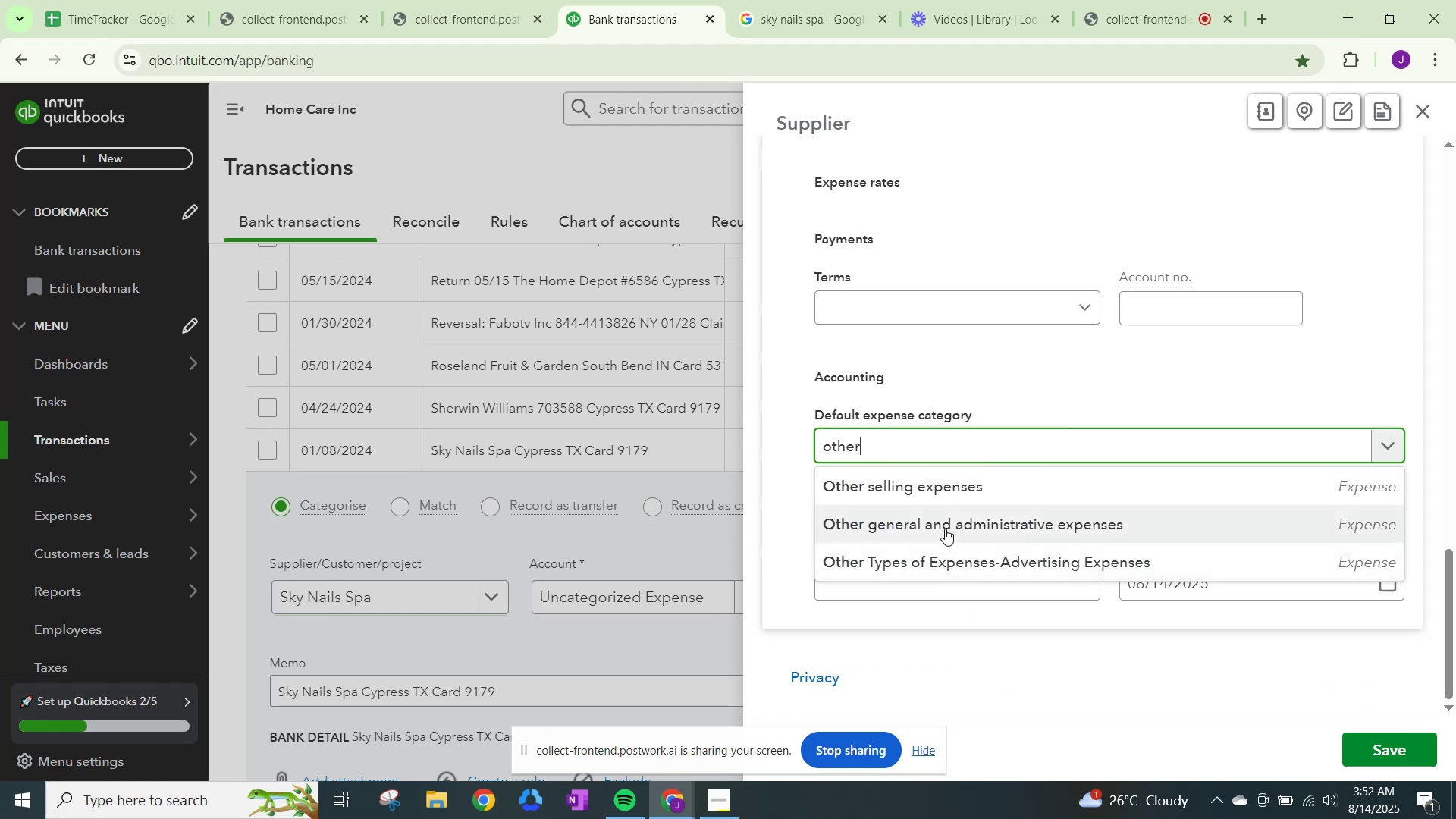 
scroll: coordinate [943, 529], scroll_direction: up, amount: 1.0
 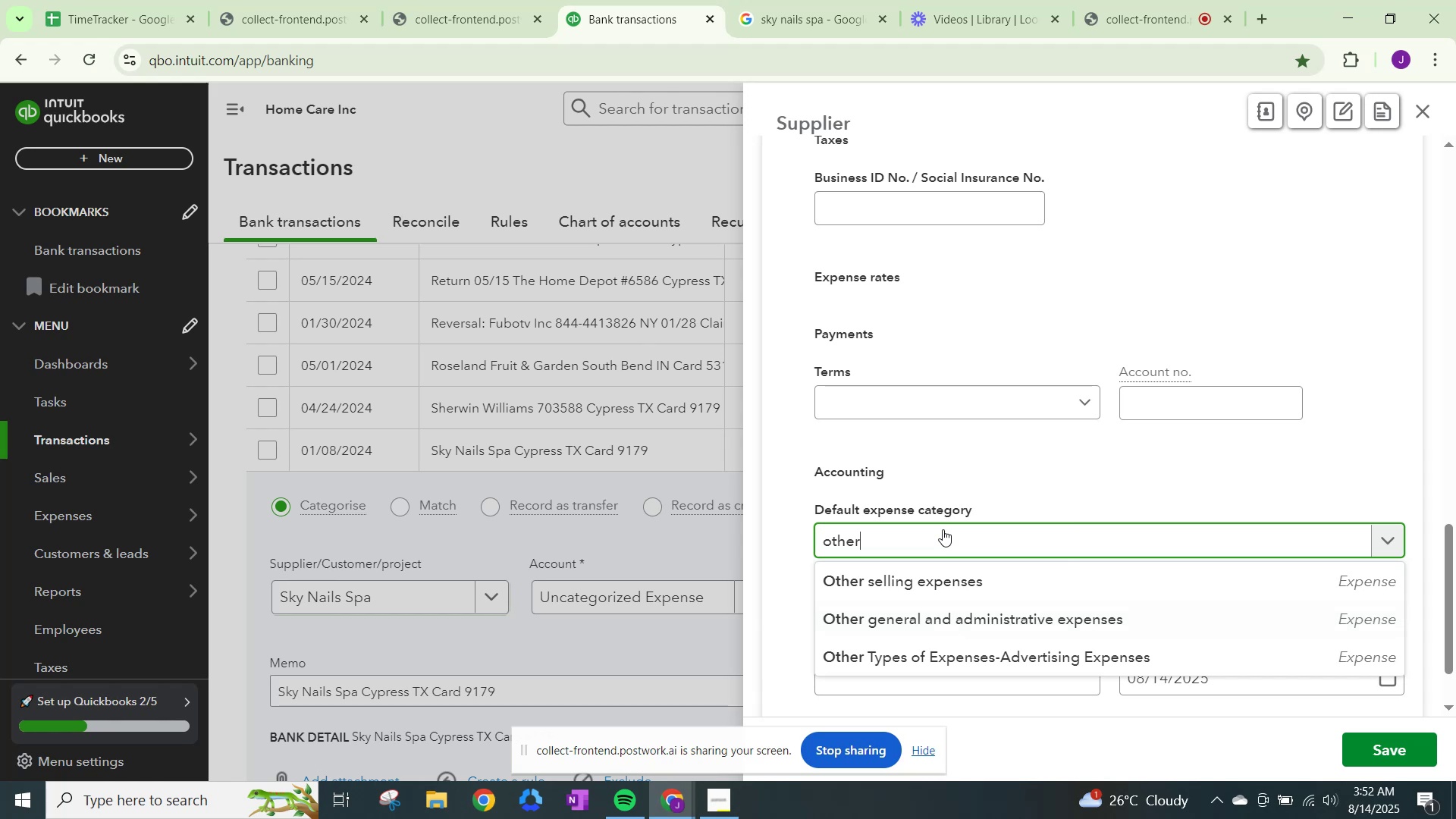 
scroll: coordinate [943, 529], scroll_direction: down, amount: 1.0
 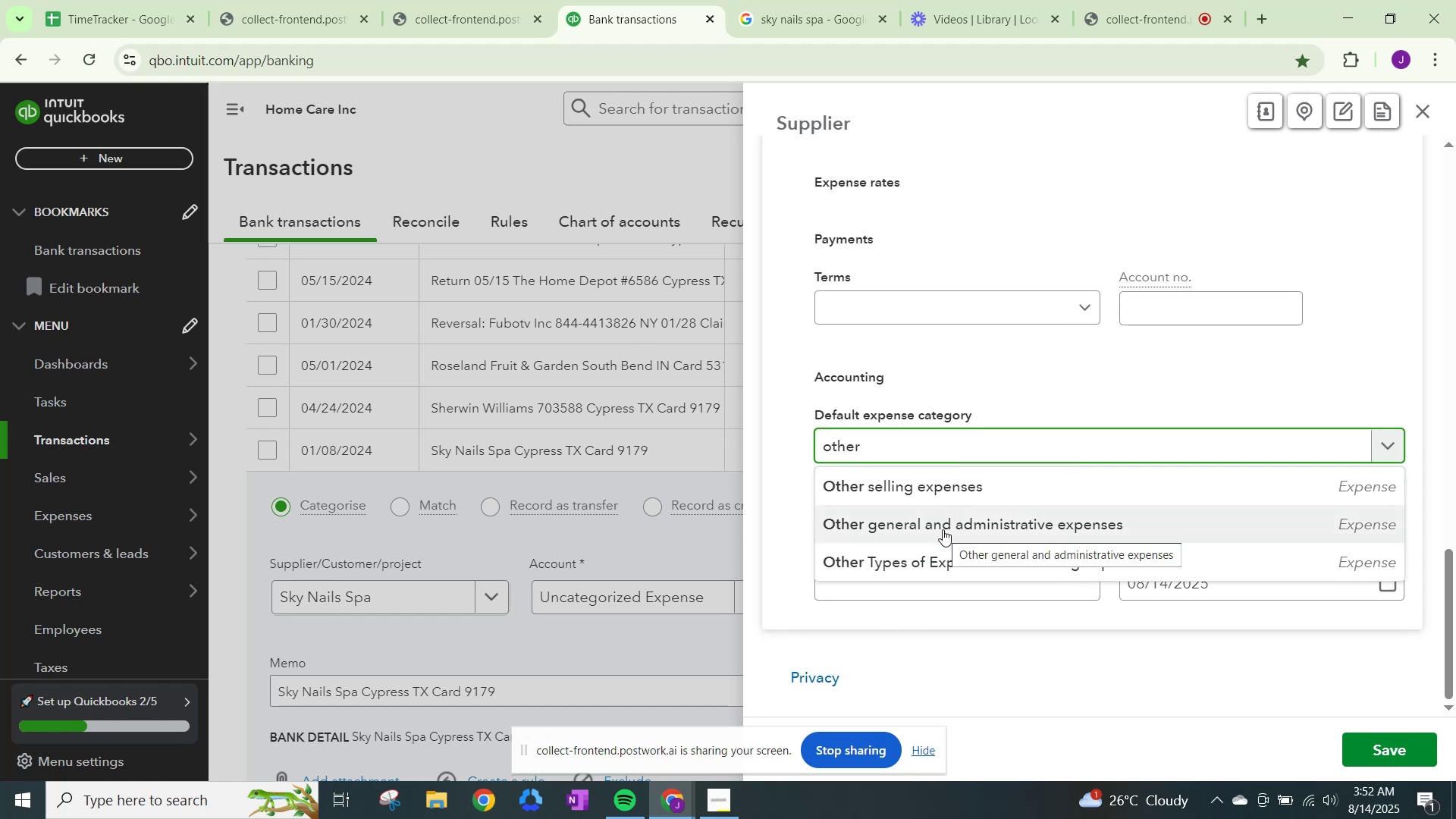 
left_click([943, 529])
 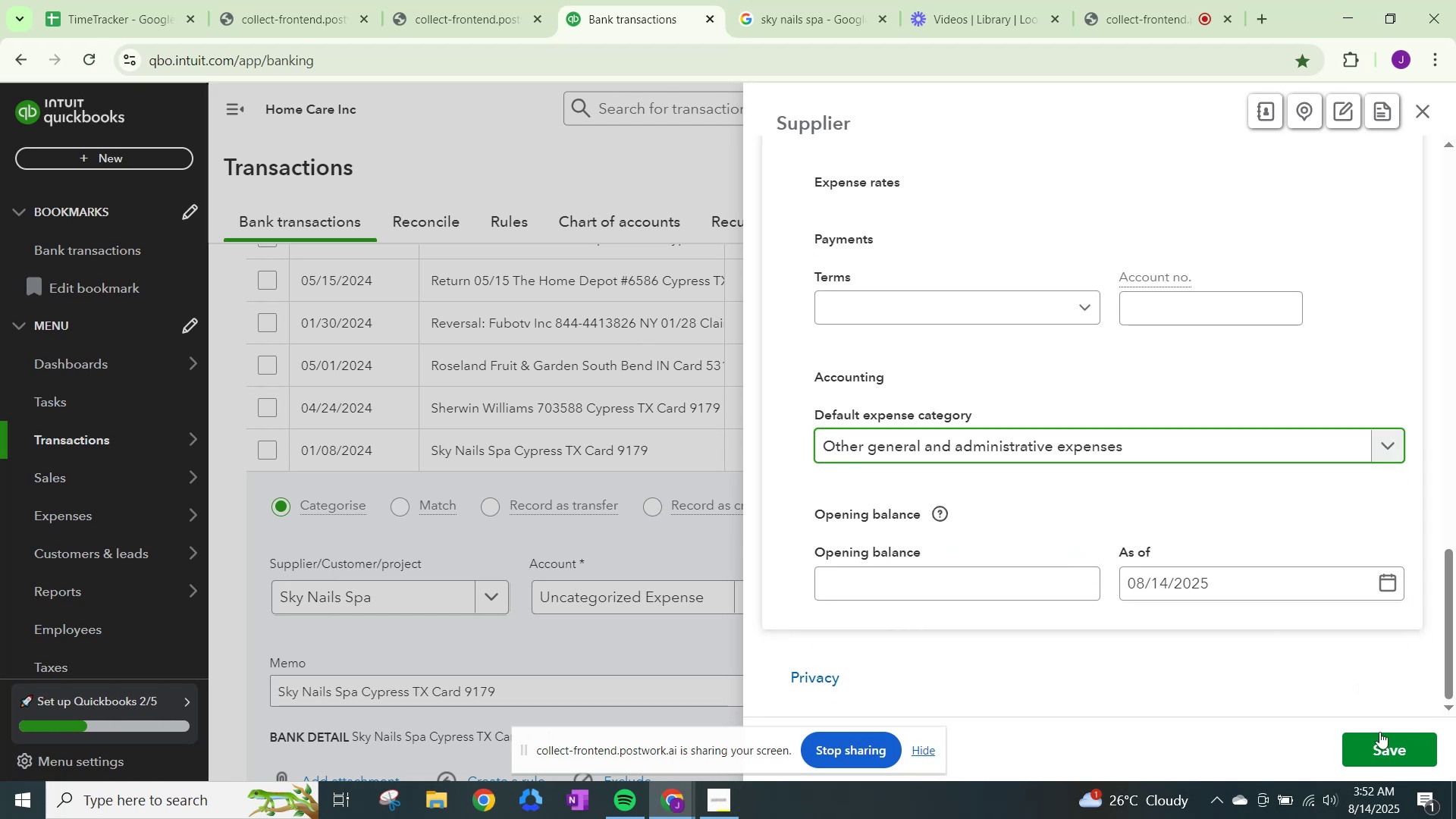 
left_click([1384, 744])
 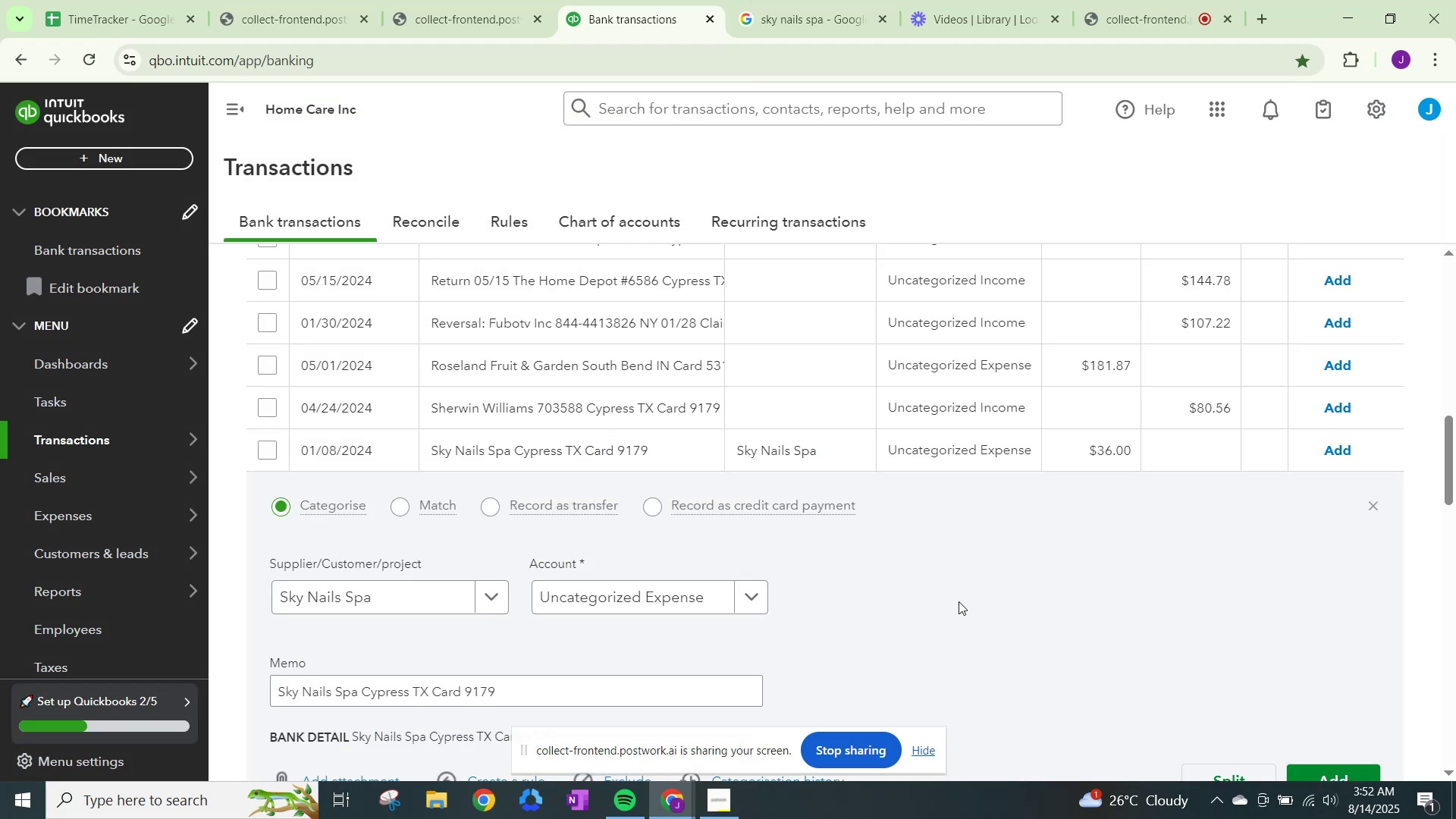 
scroll: coordinate [1208, 670], scroll_direction: down, amount: 1.0
 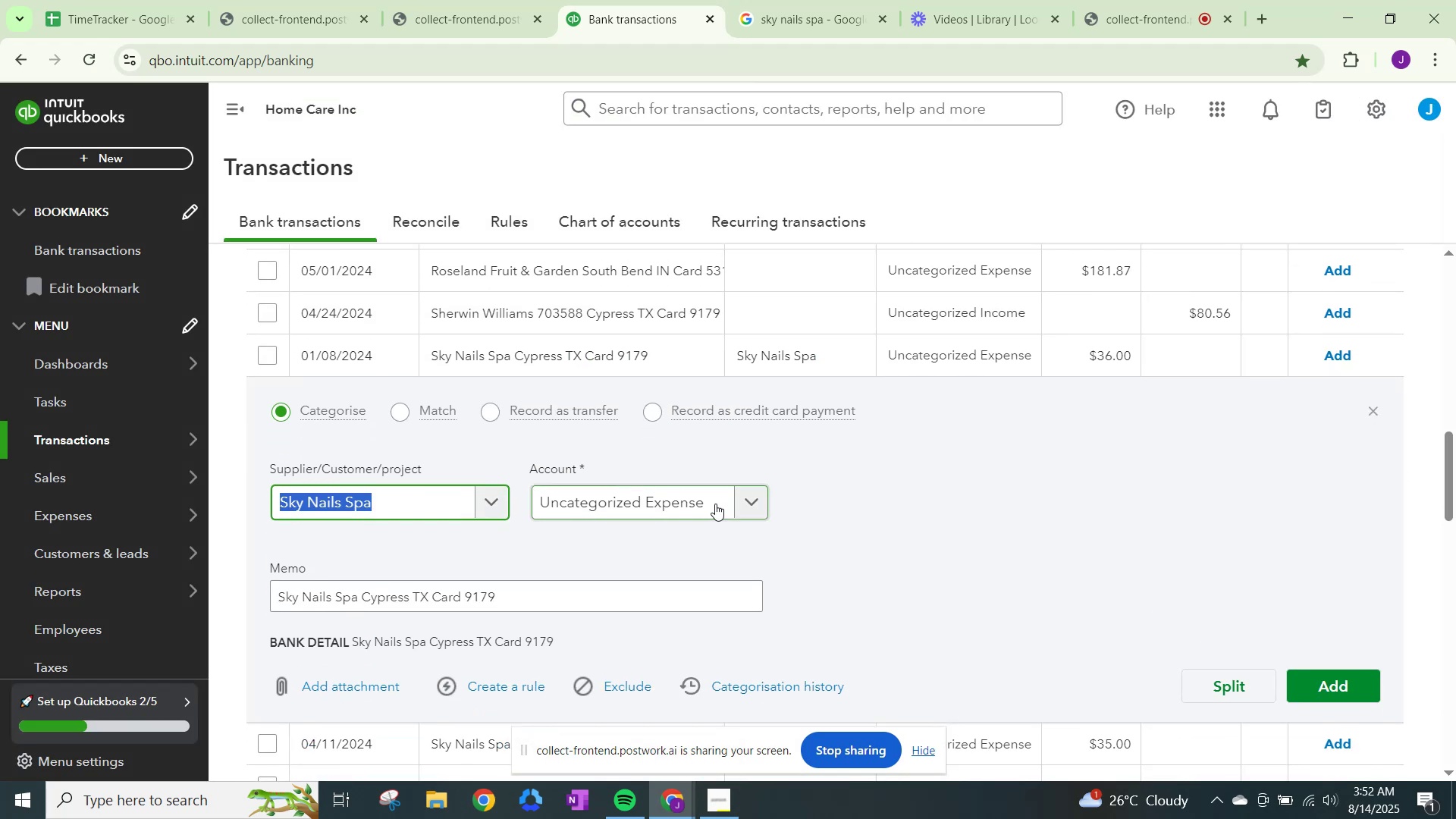 
left_click([716, 504])
 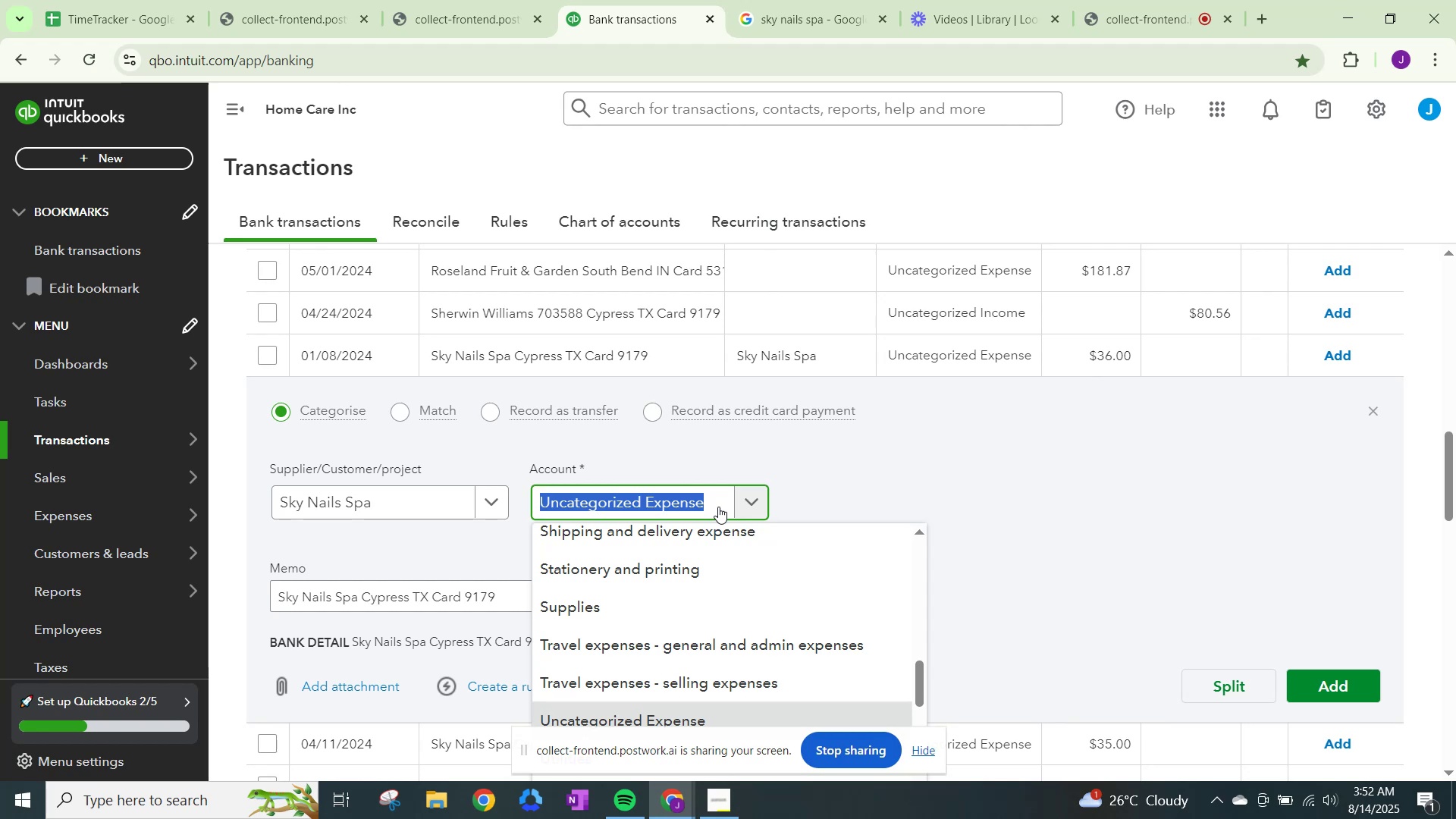 
type(other)
 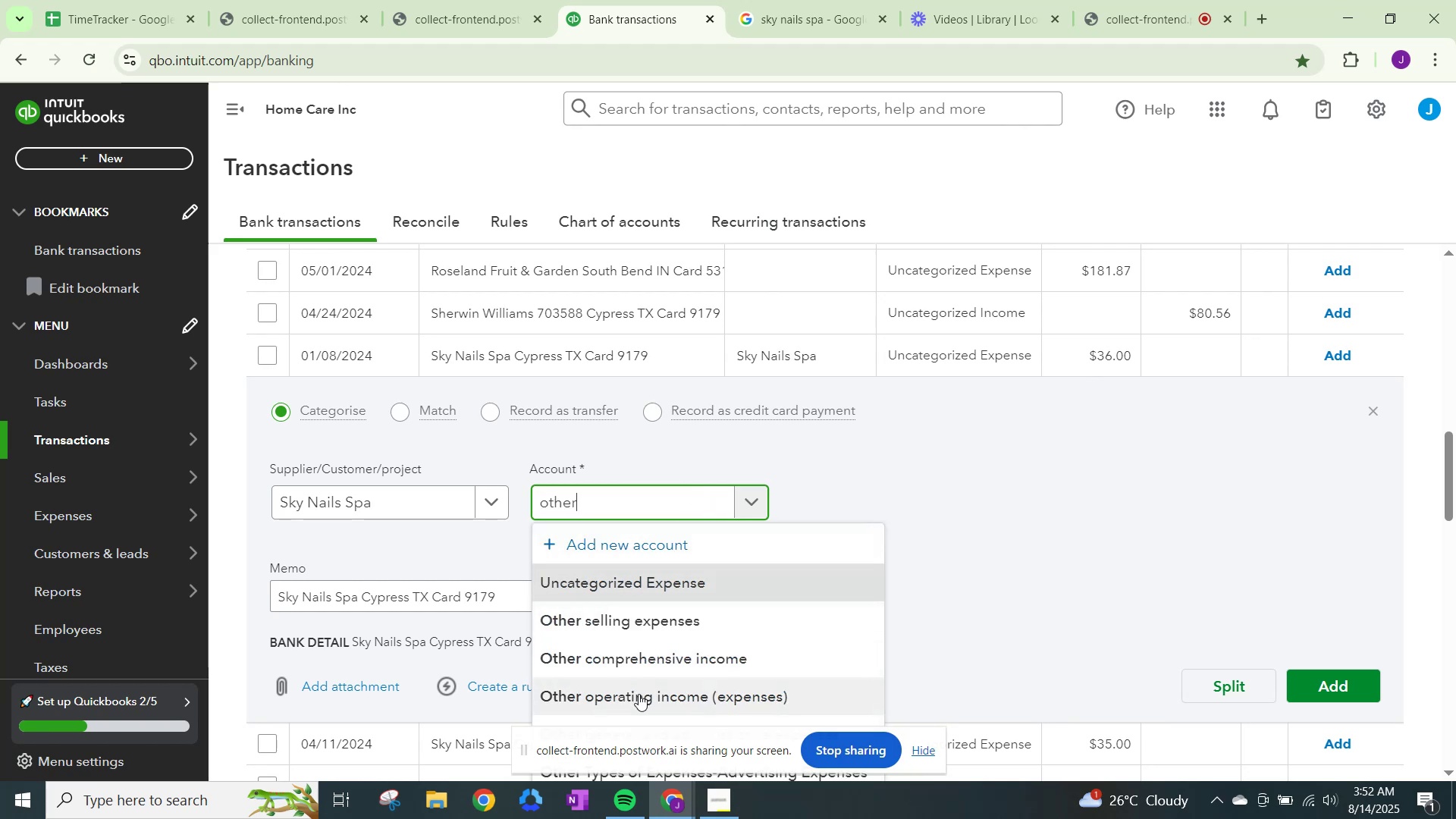 
scroll: coordinate [642, 657], scroll_direction: down, amount: 3.0
 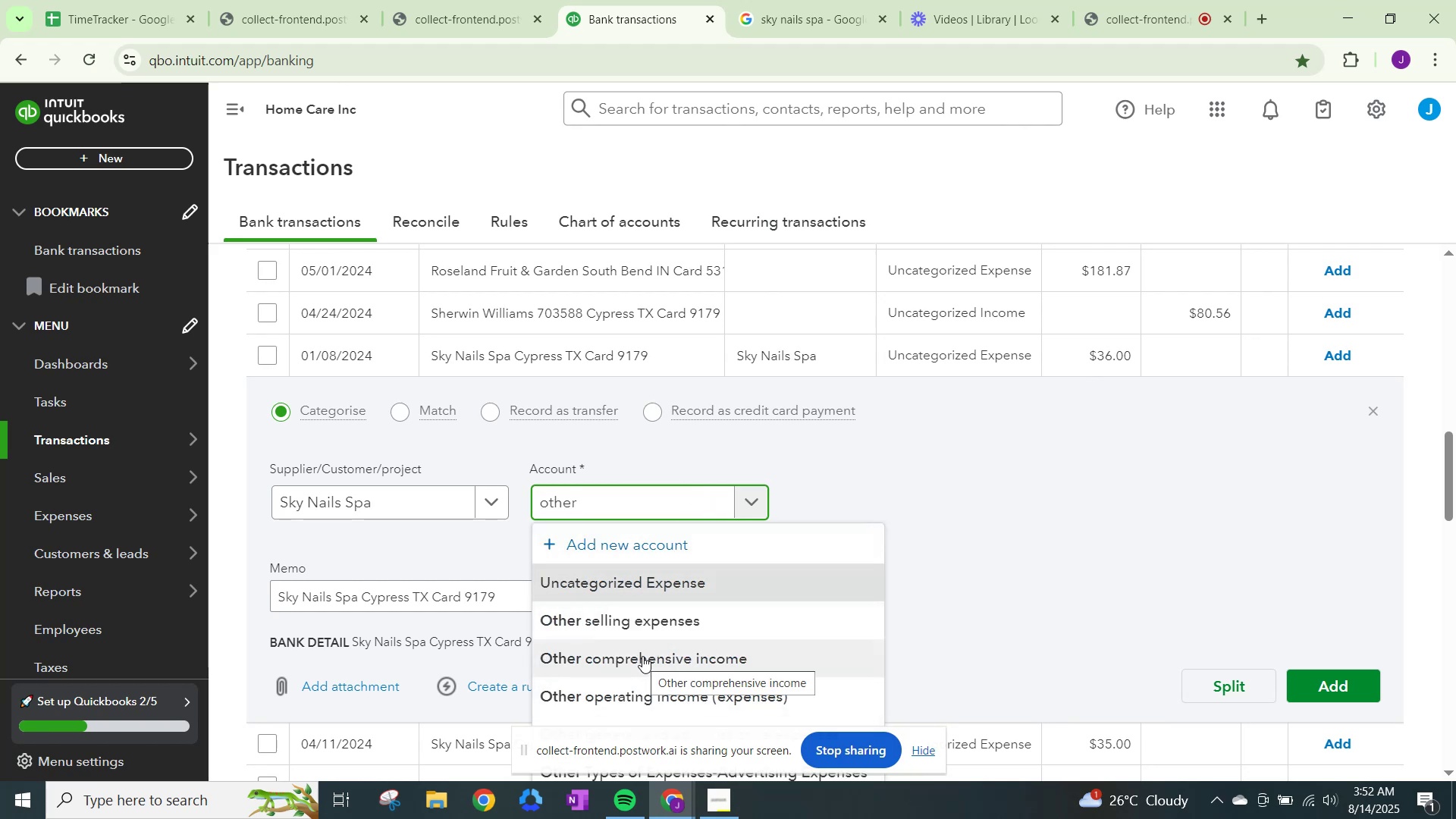 
type( ge)
 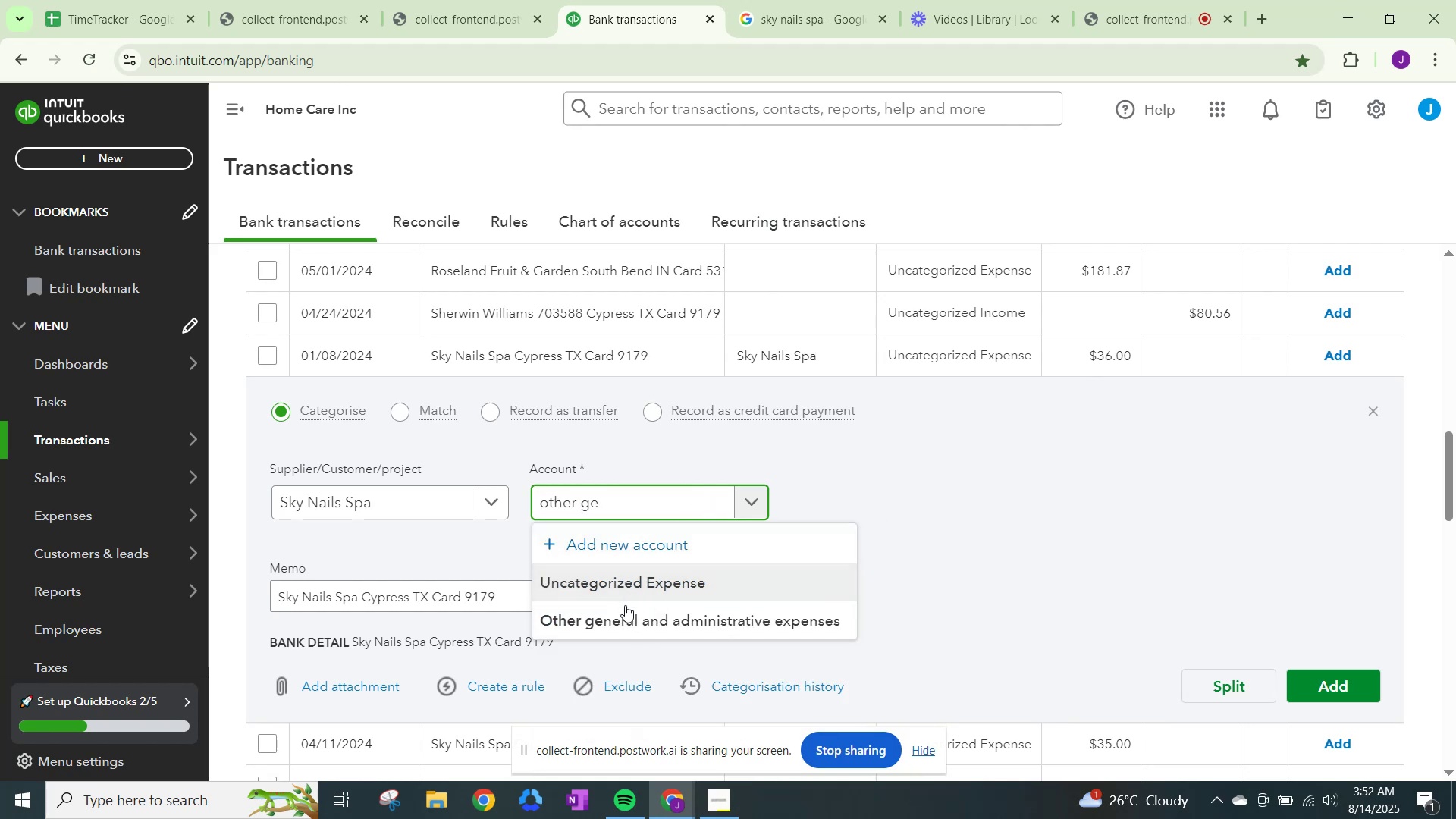 
left_click([624, 620])
 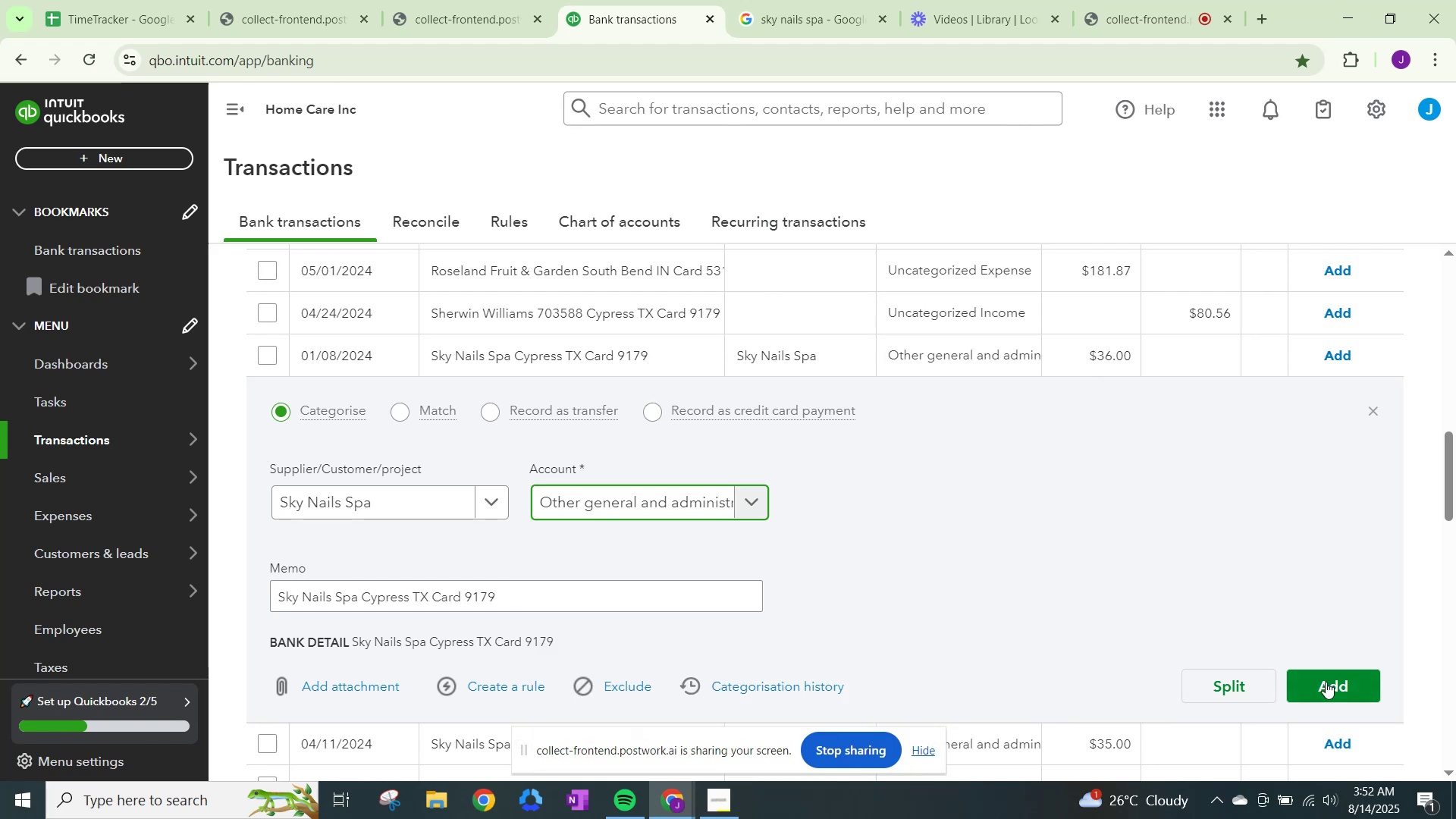 
left_click([1326, 682])
 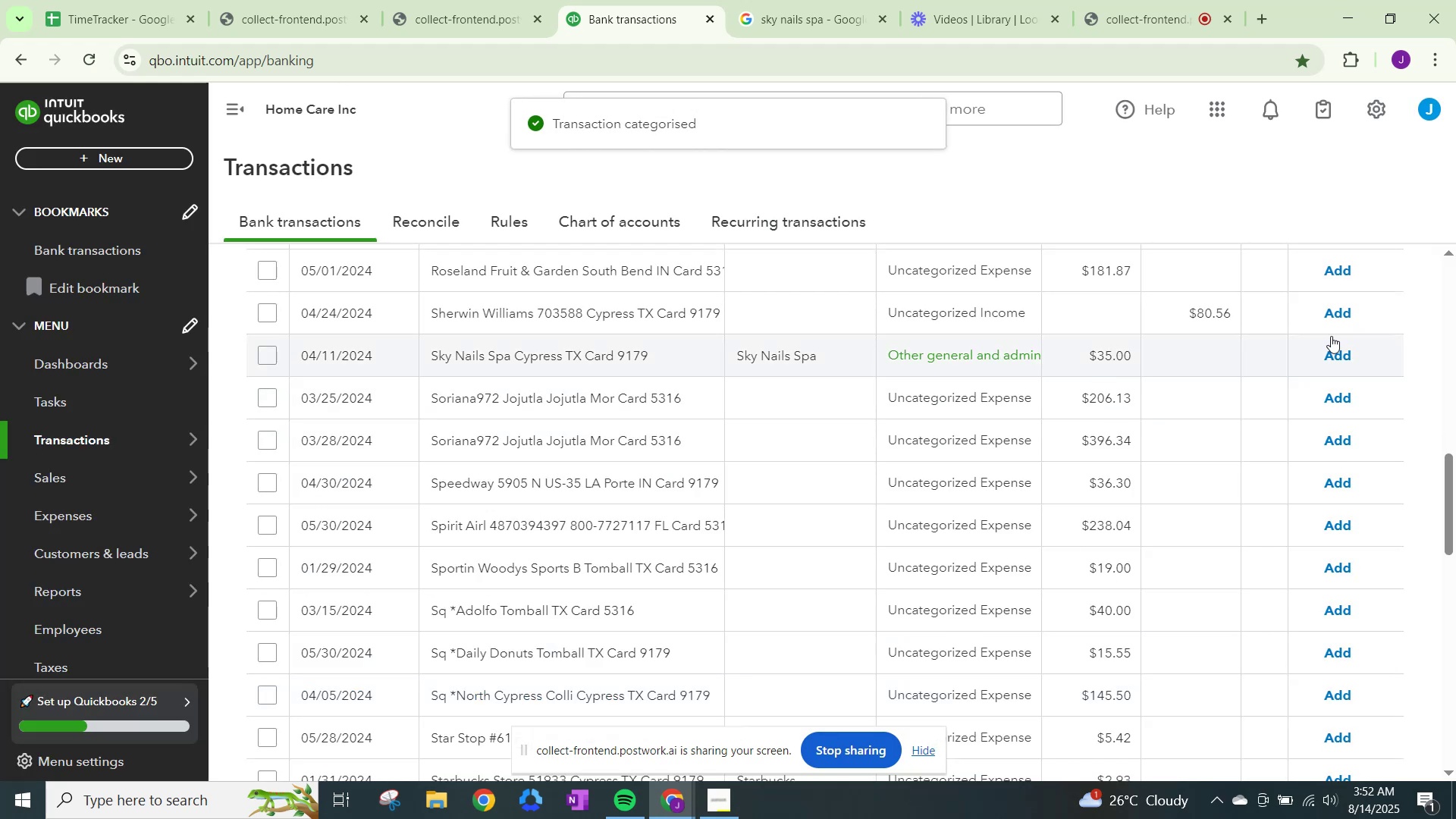 
left_click([1345, 350])
 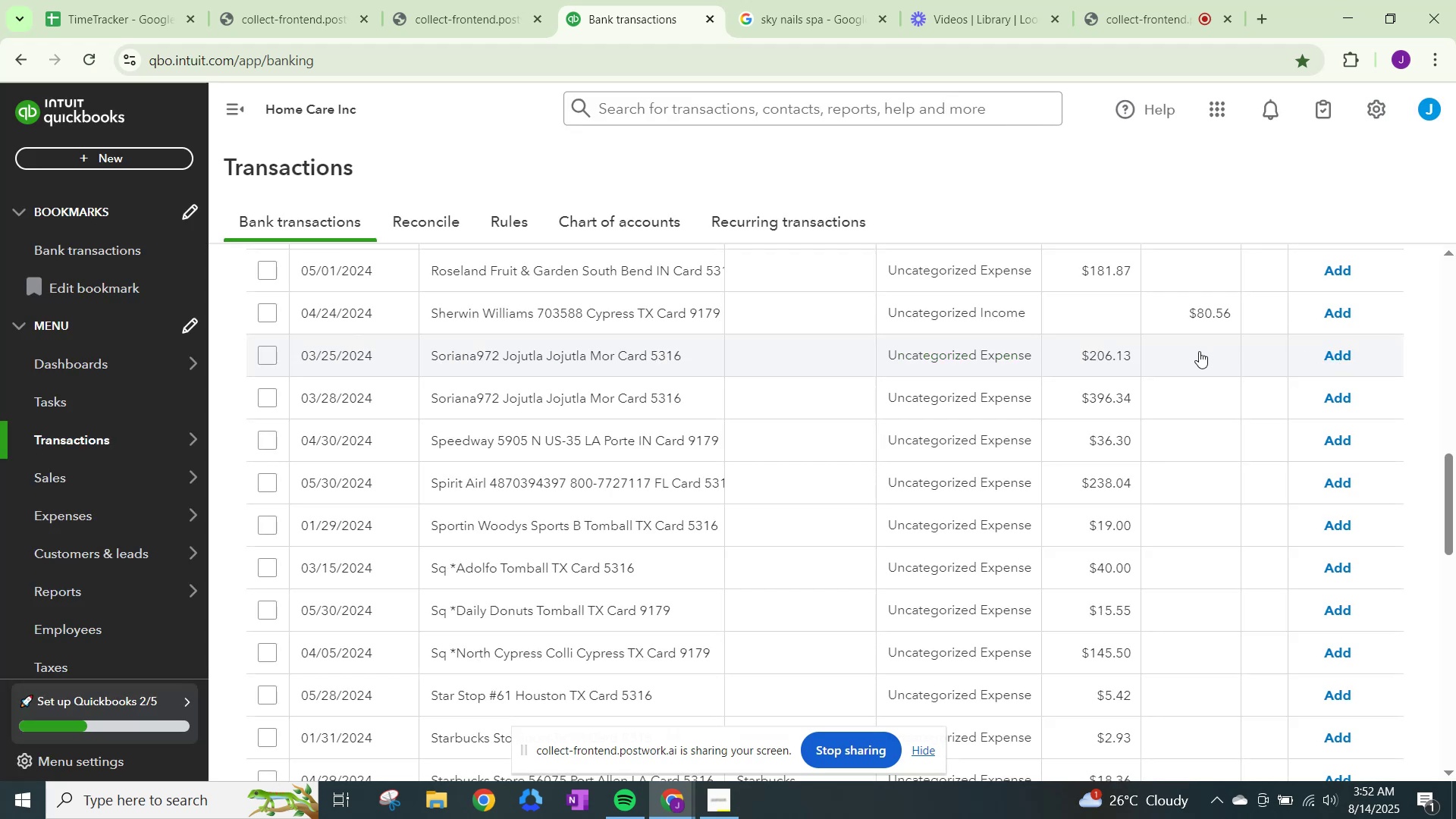 
wait(9.71)
 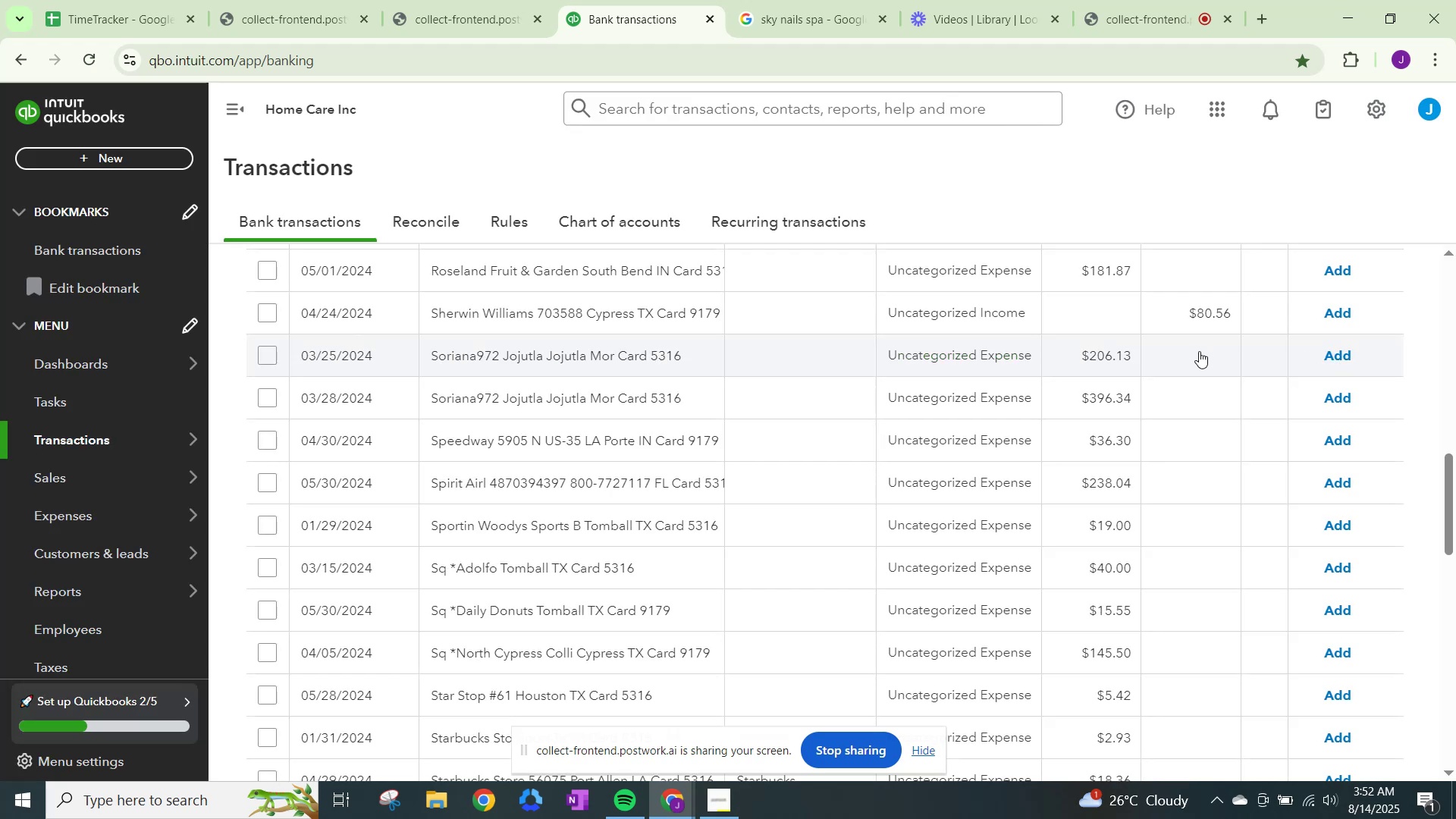 
type(soriana)
 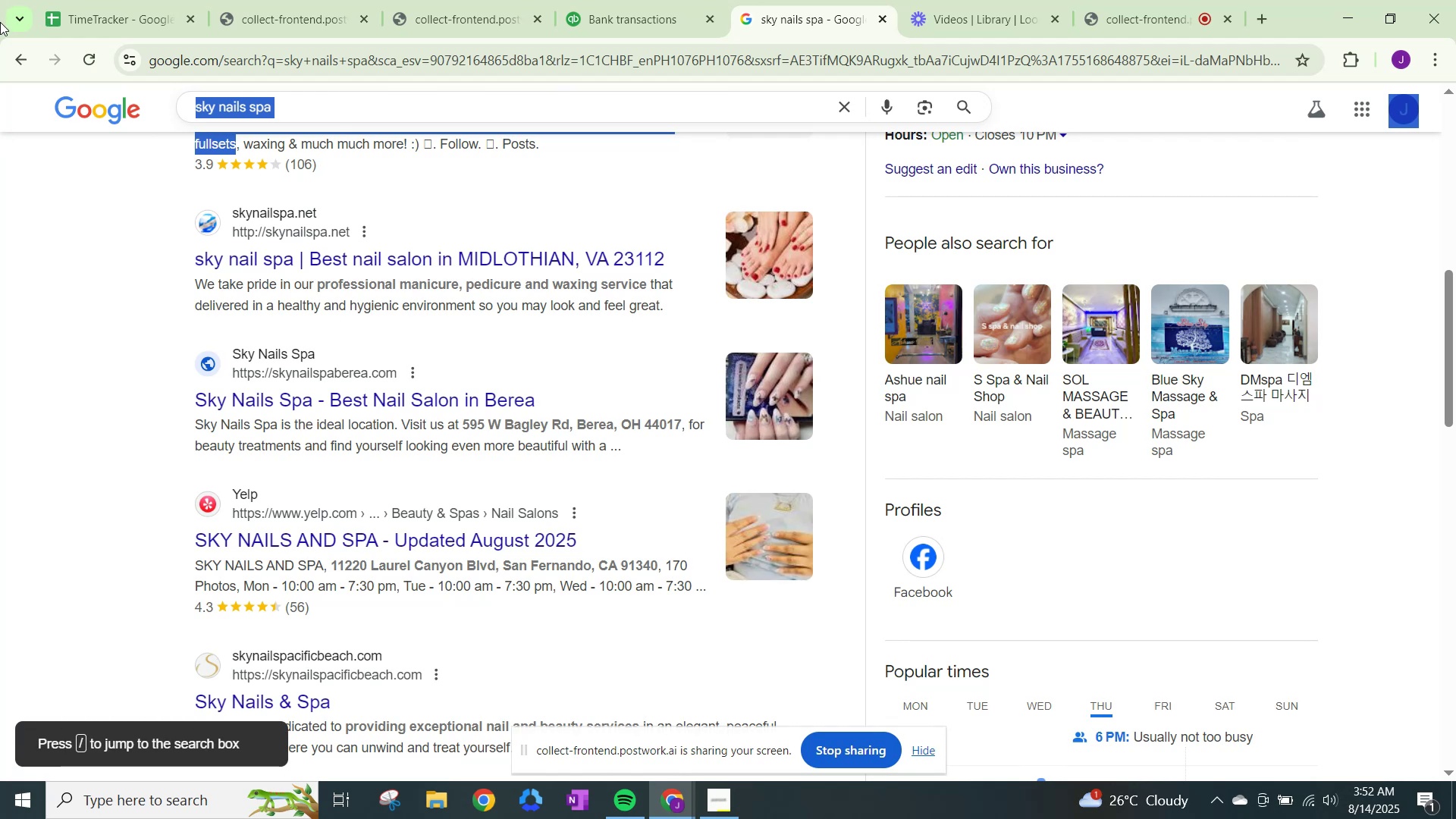 
left_click([312, 105])
 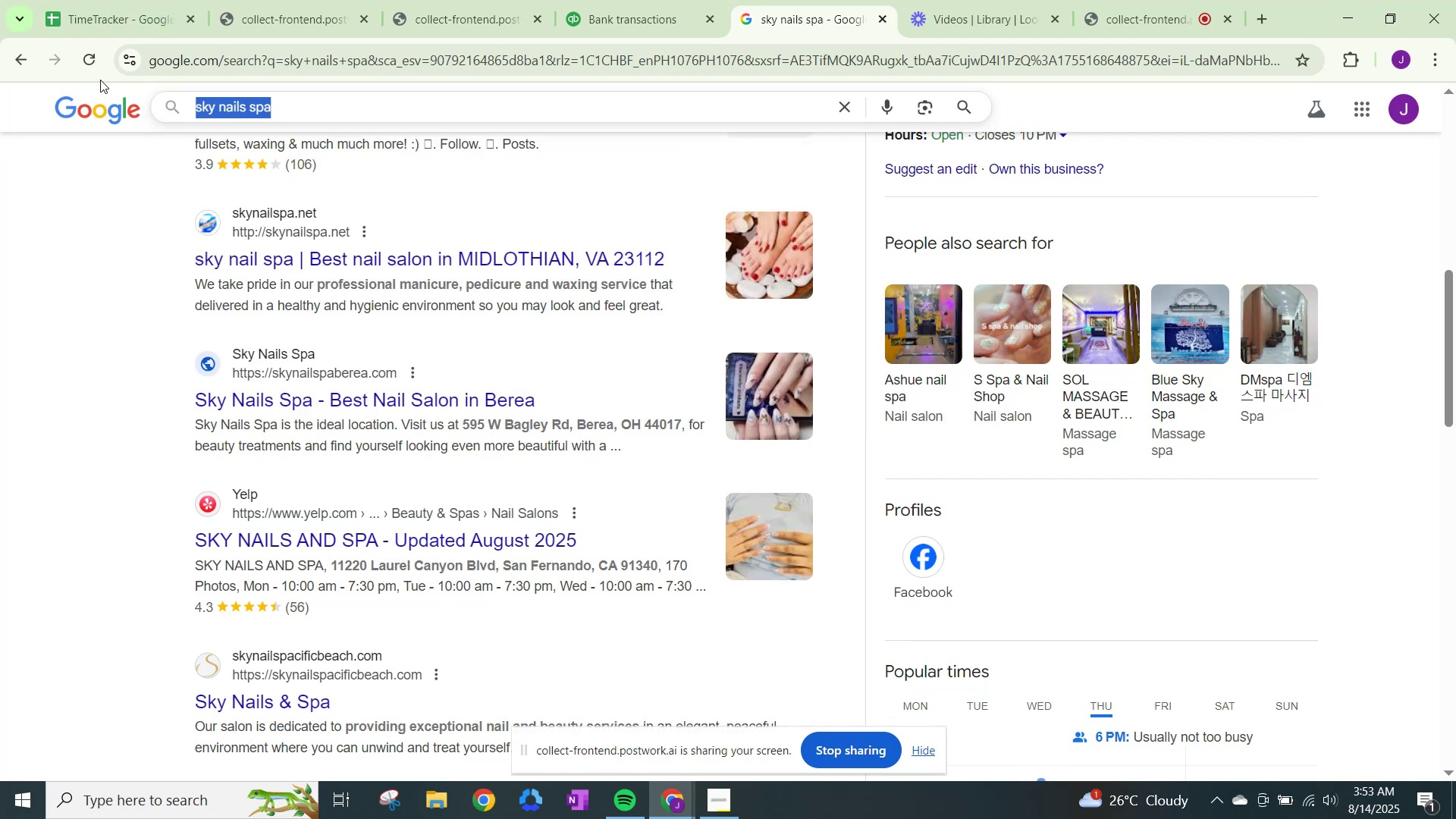 
type(sorina)
key(Backspace)
key(Backspace)
type(ana)
 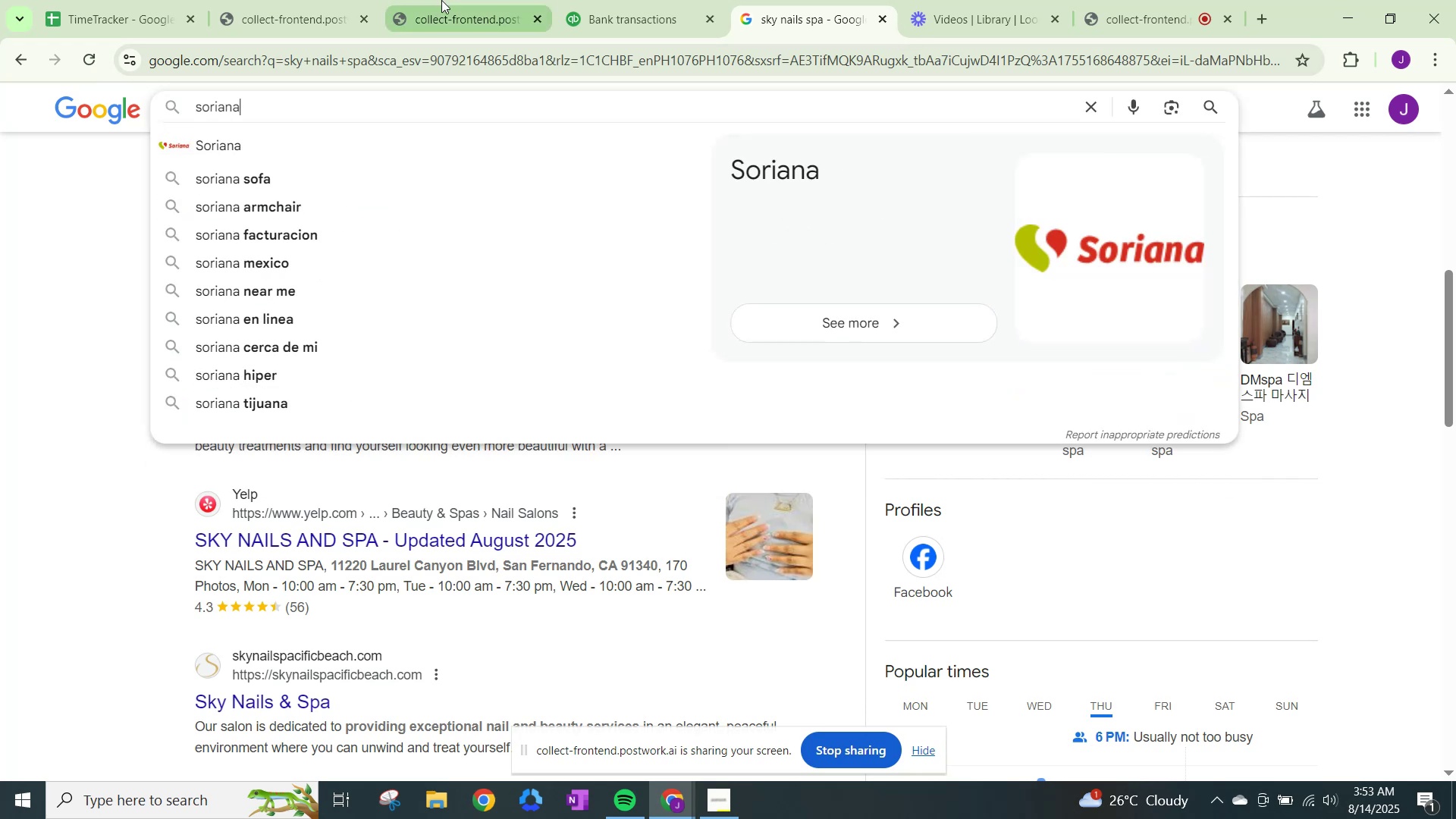 
left_click([612, 0])
 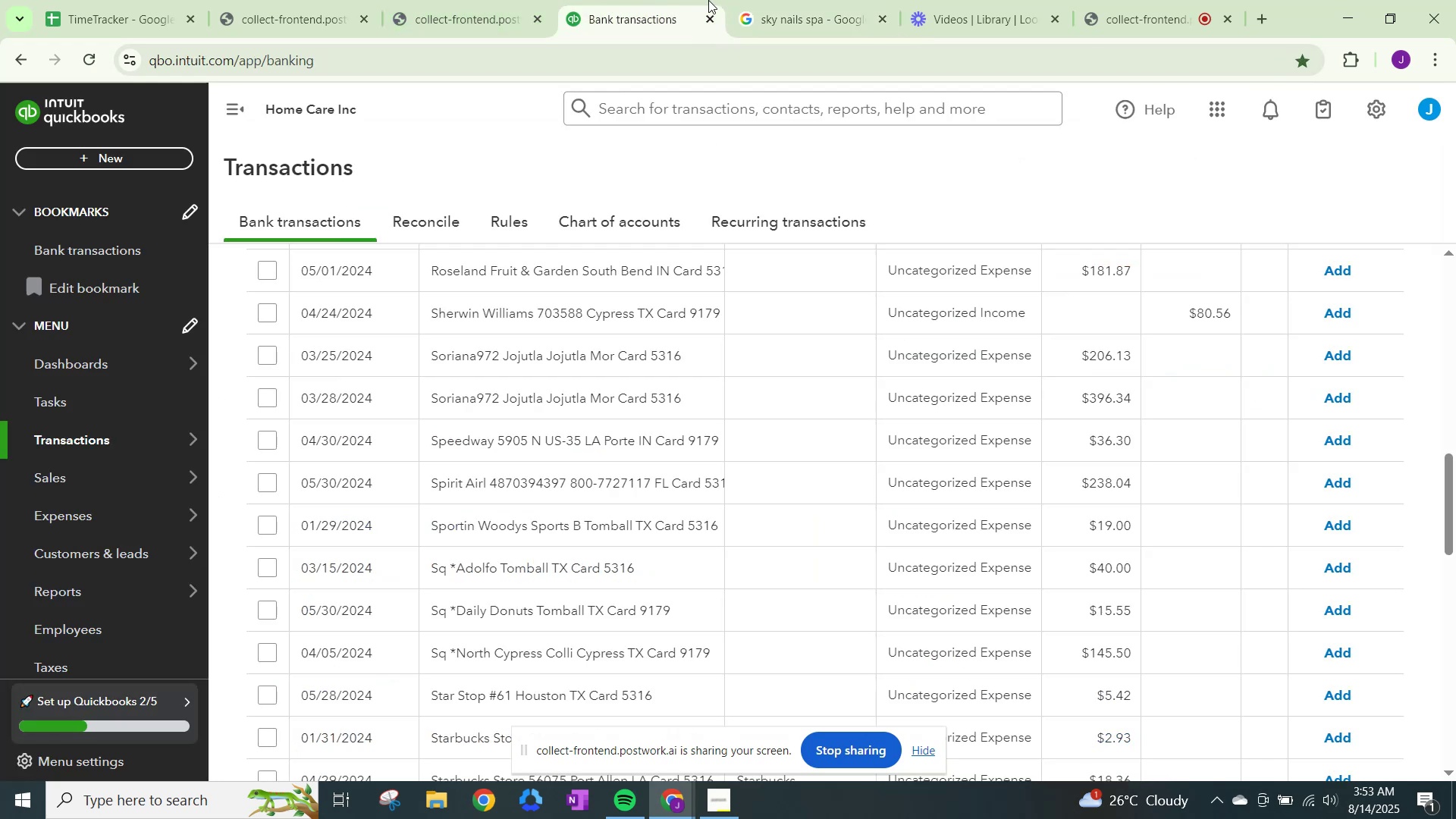 
left_click([782, 0])
 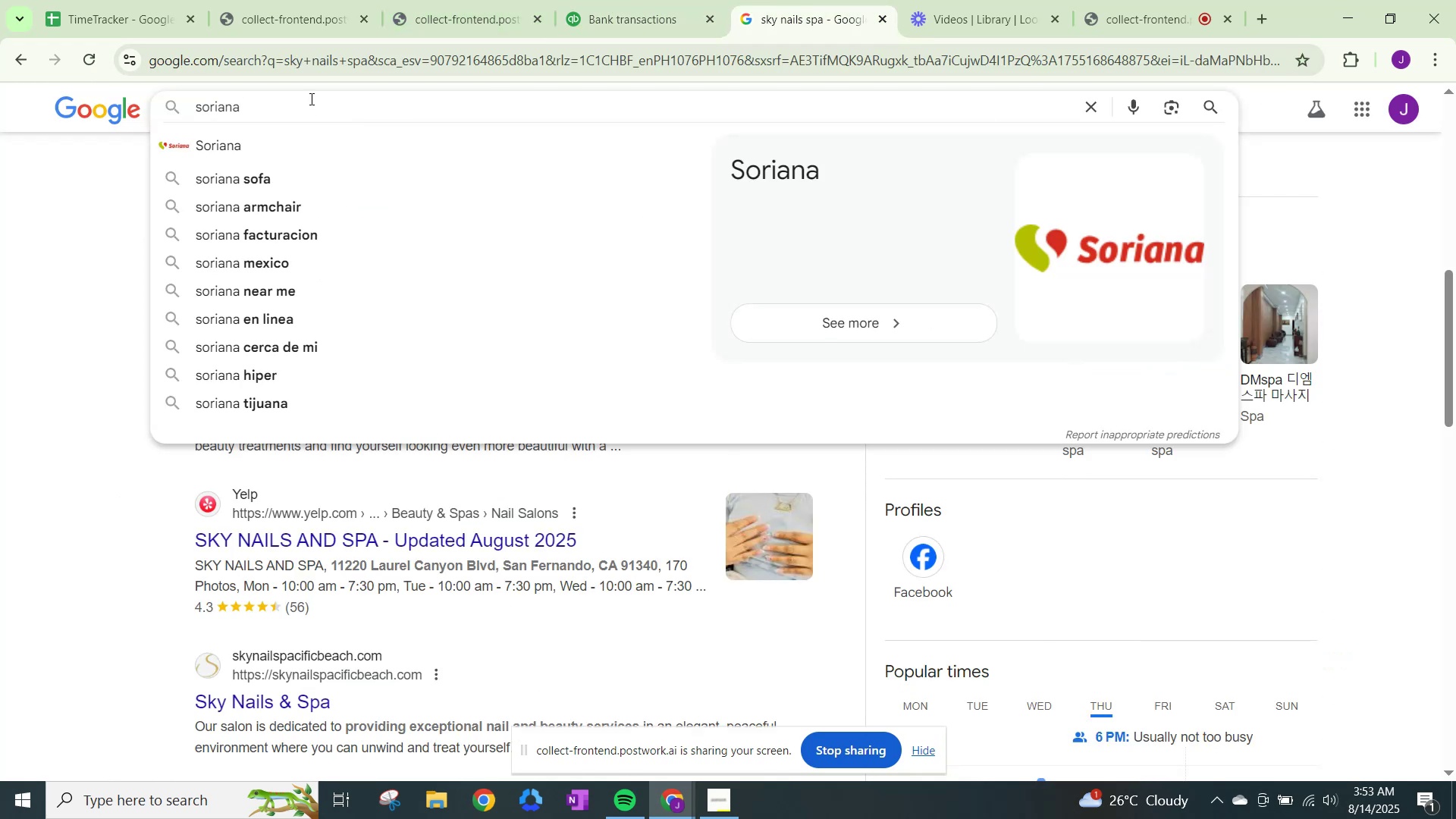 
left_click([318, 96])
 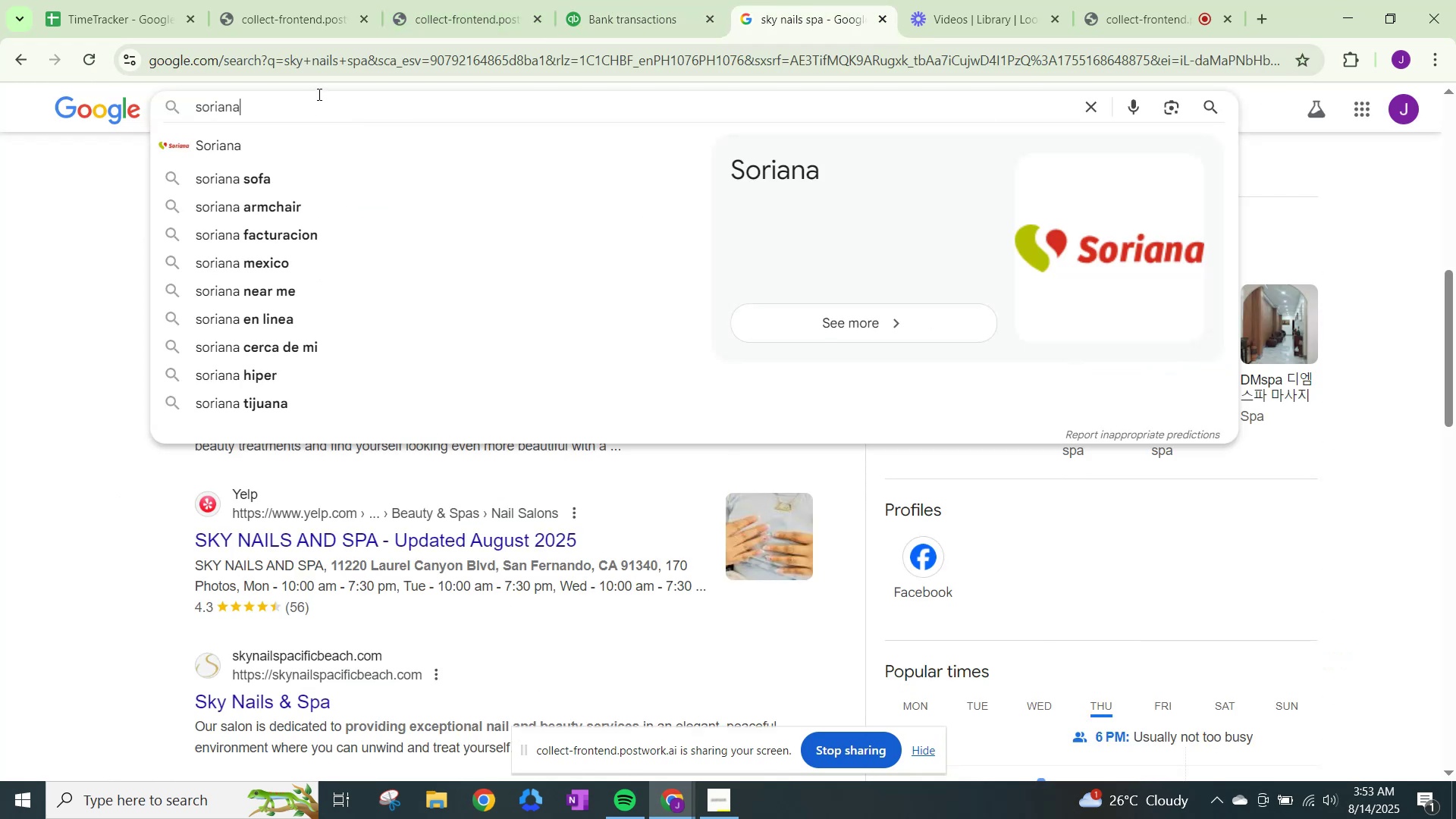 
key(Numpad9)
 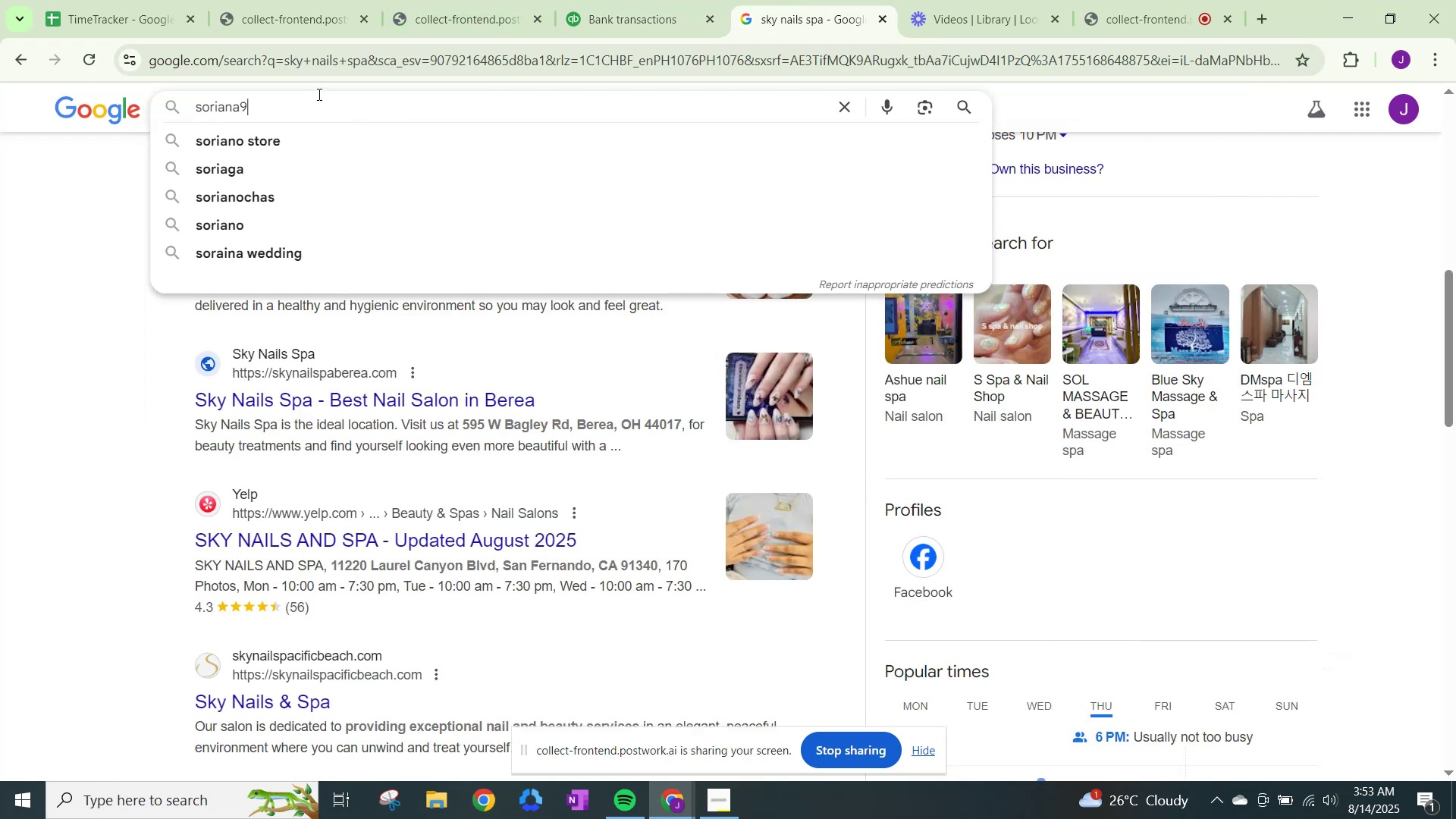 
key(Numpad7)
 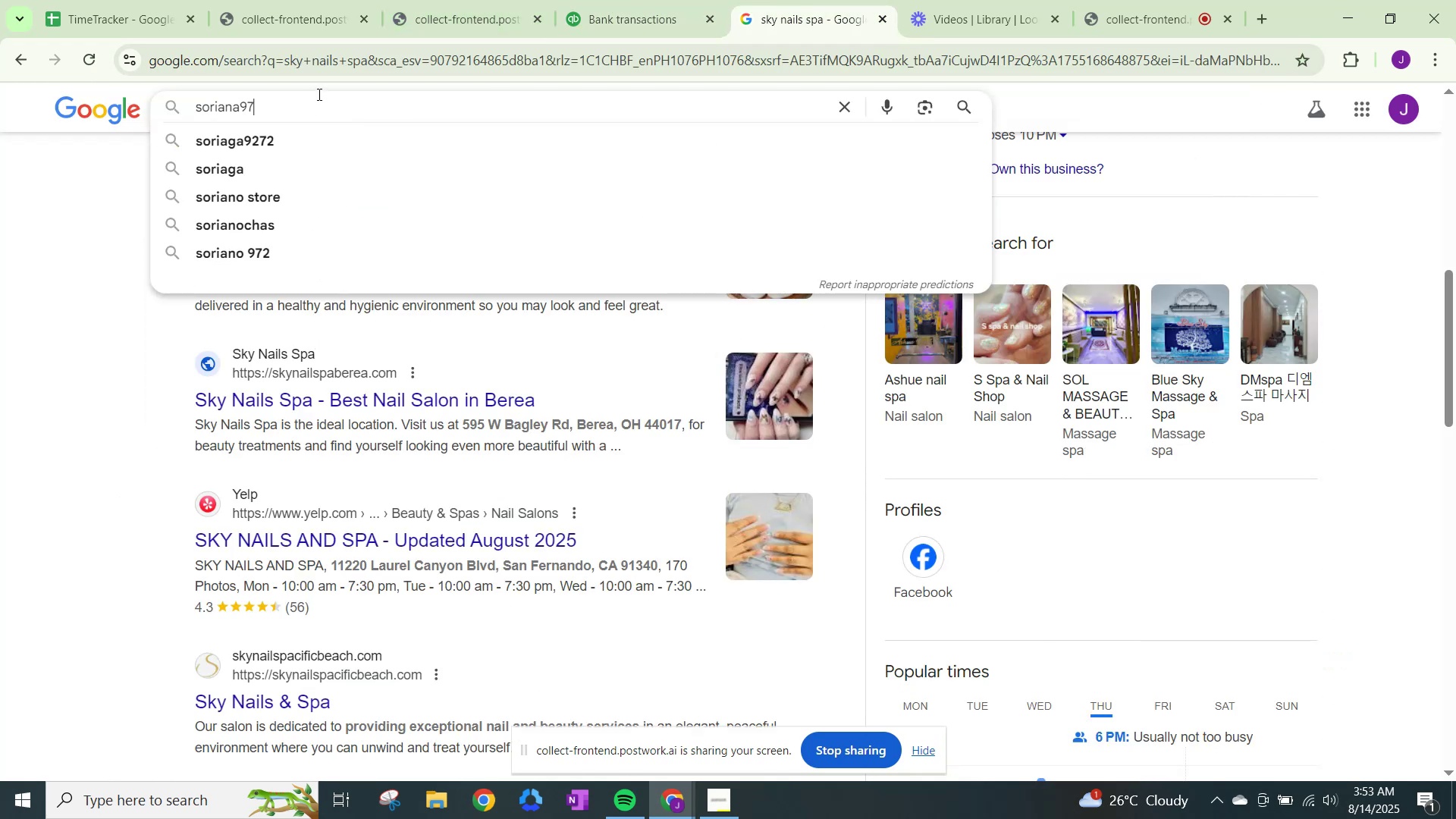 
key(Numpad2)
 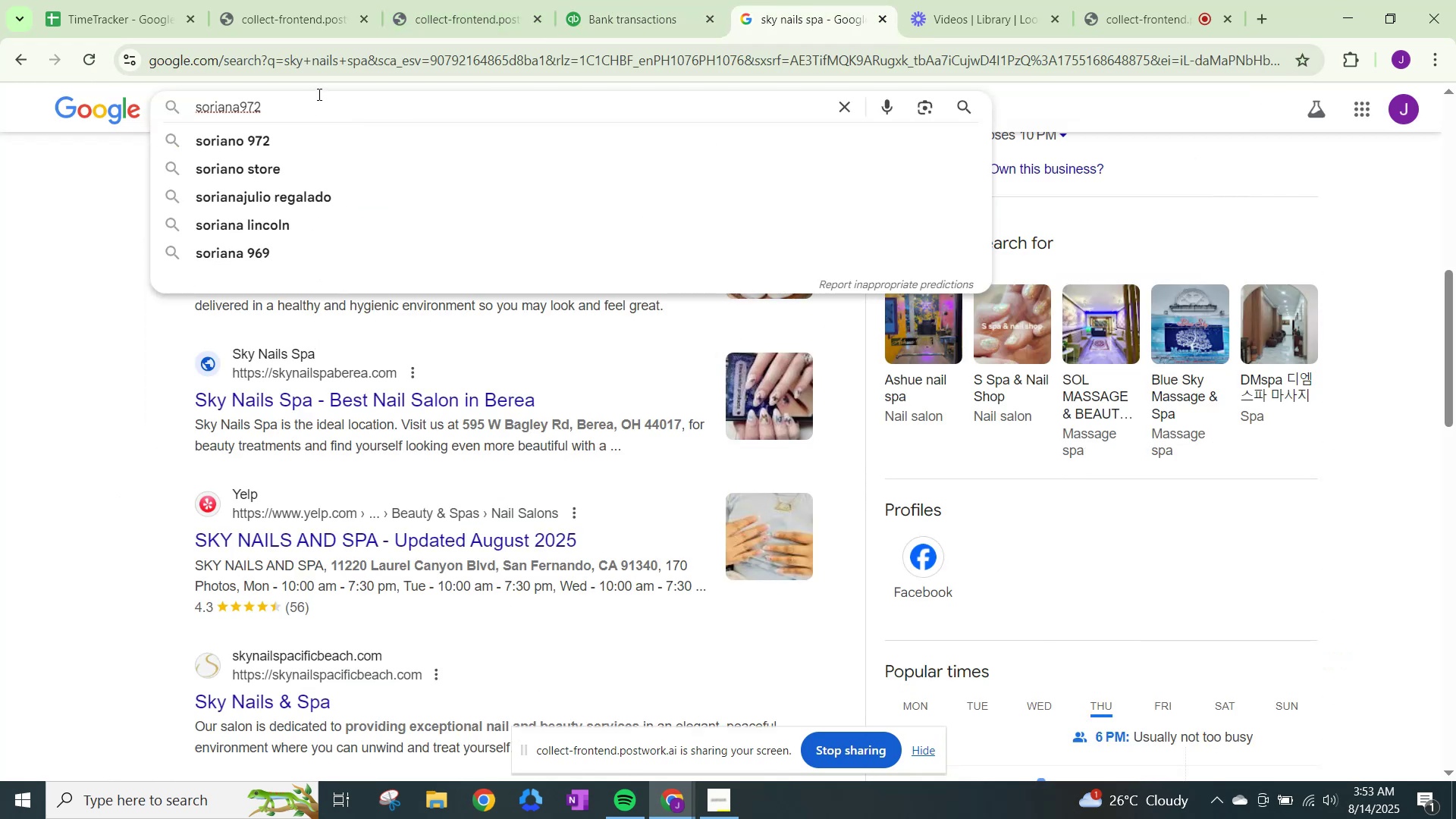 
key(NumpadEnter)
 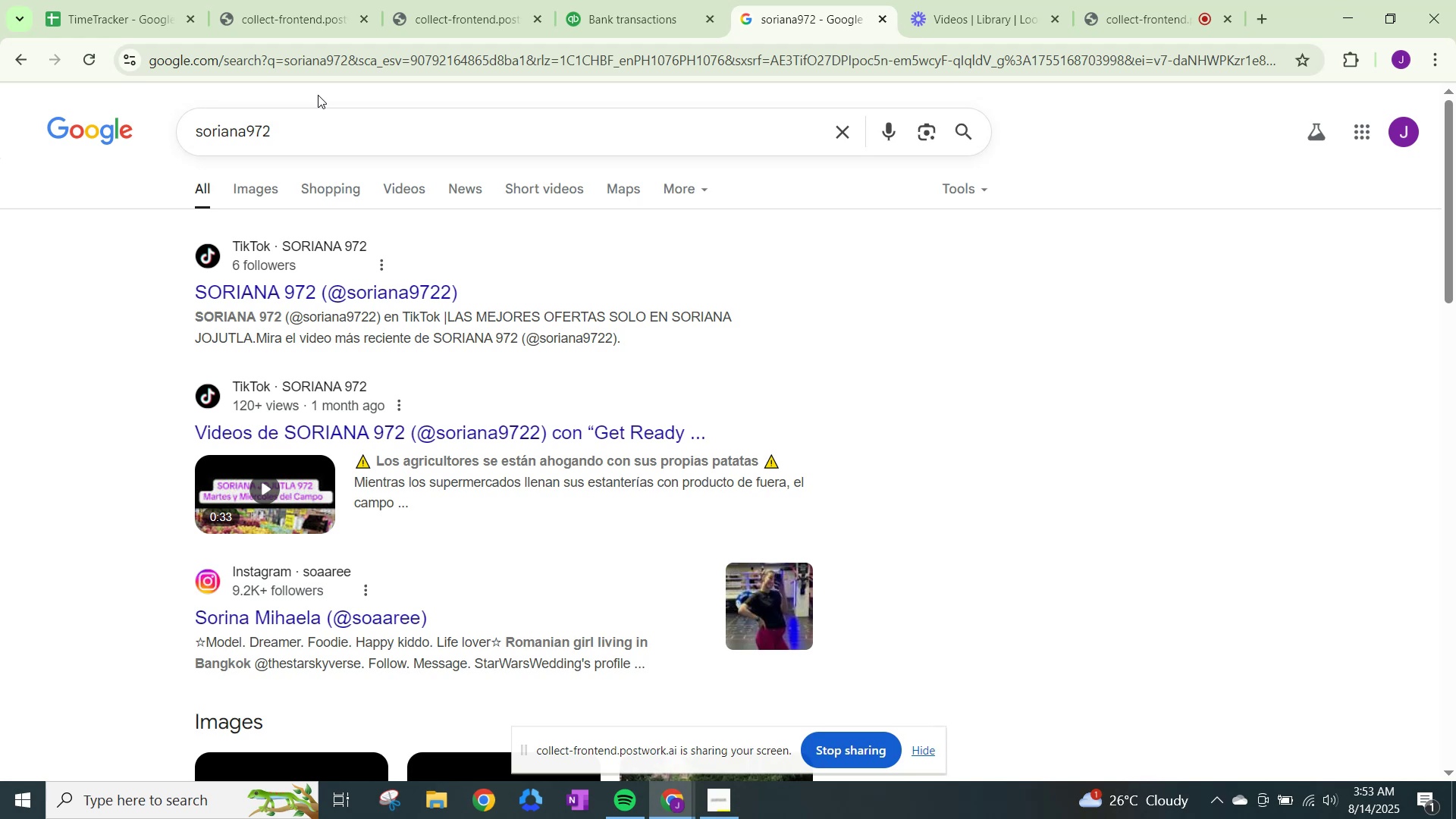 
scroll: coordinate [488, 402], scroll_direction: down, amount: 8.0
 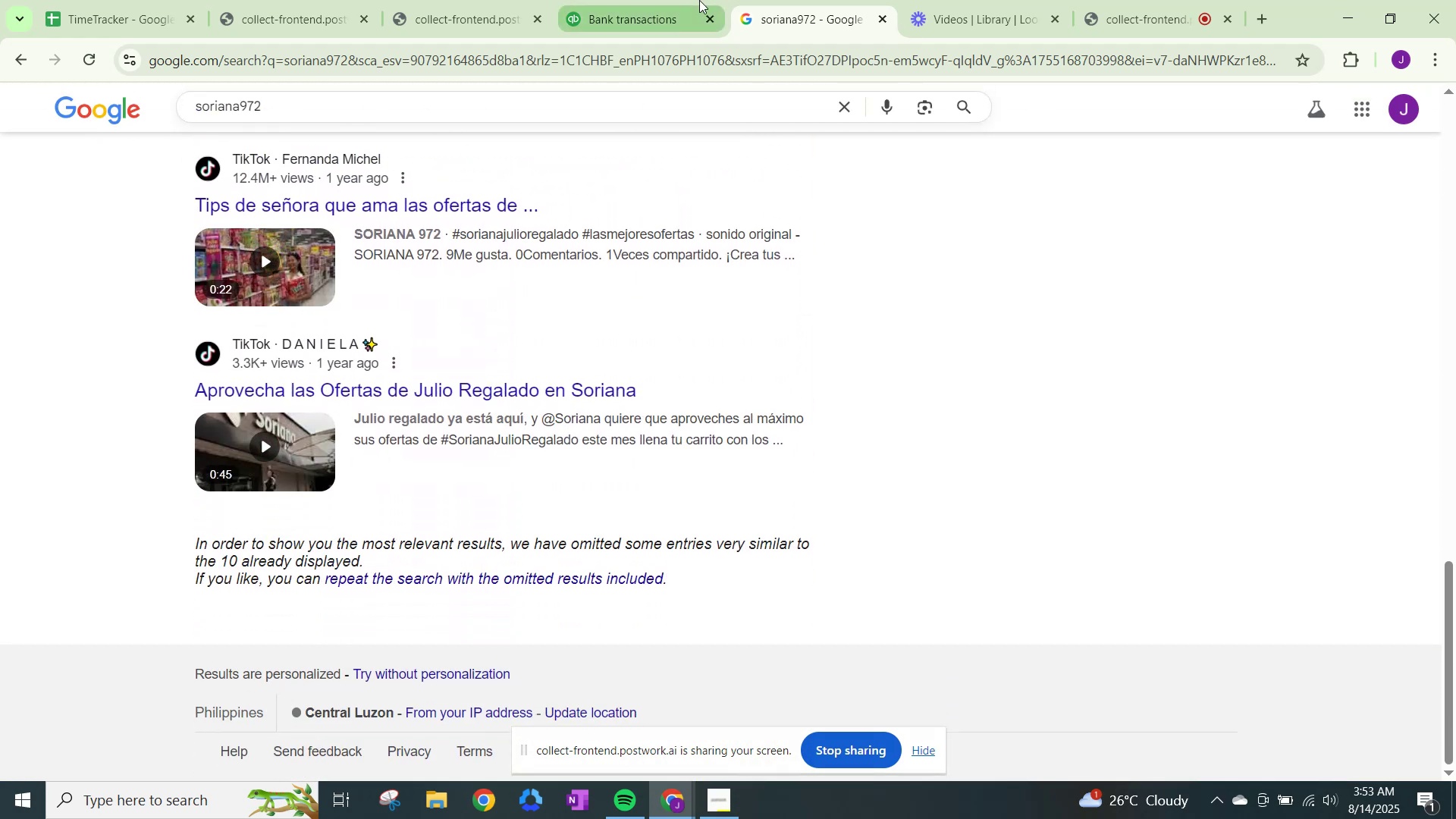 
left_click([649, 0])
 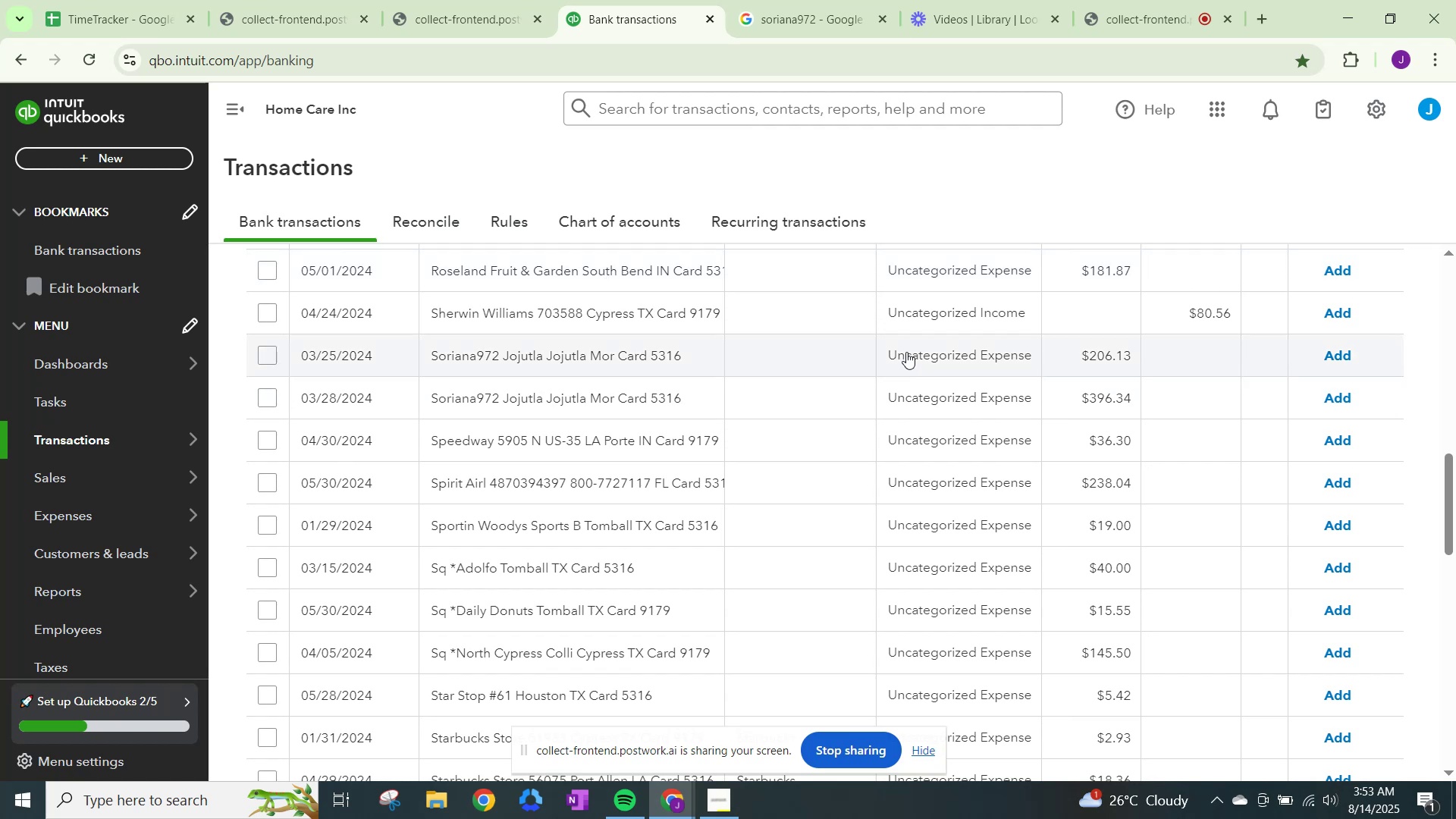 
wait(5.9)
 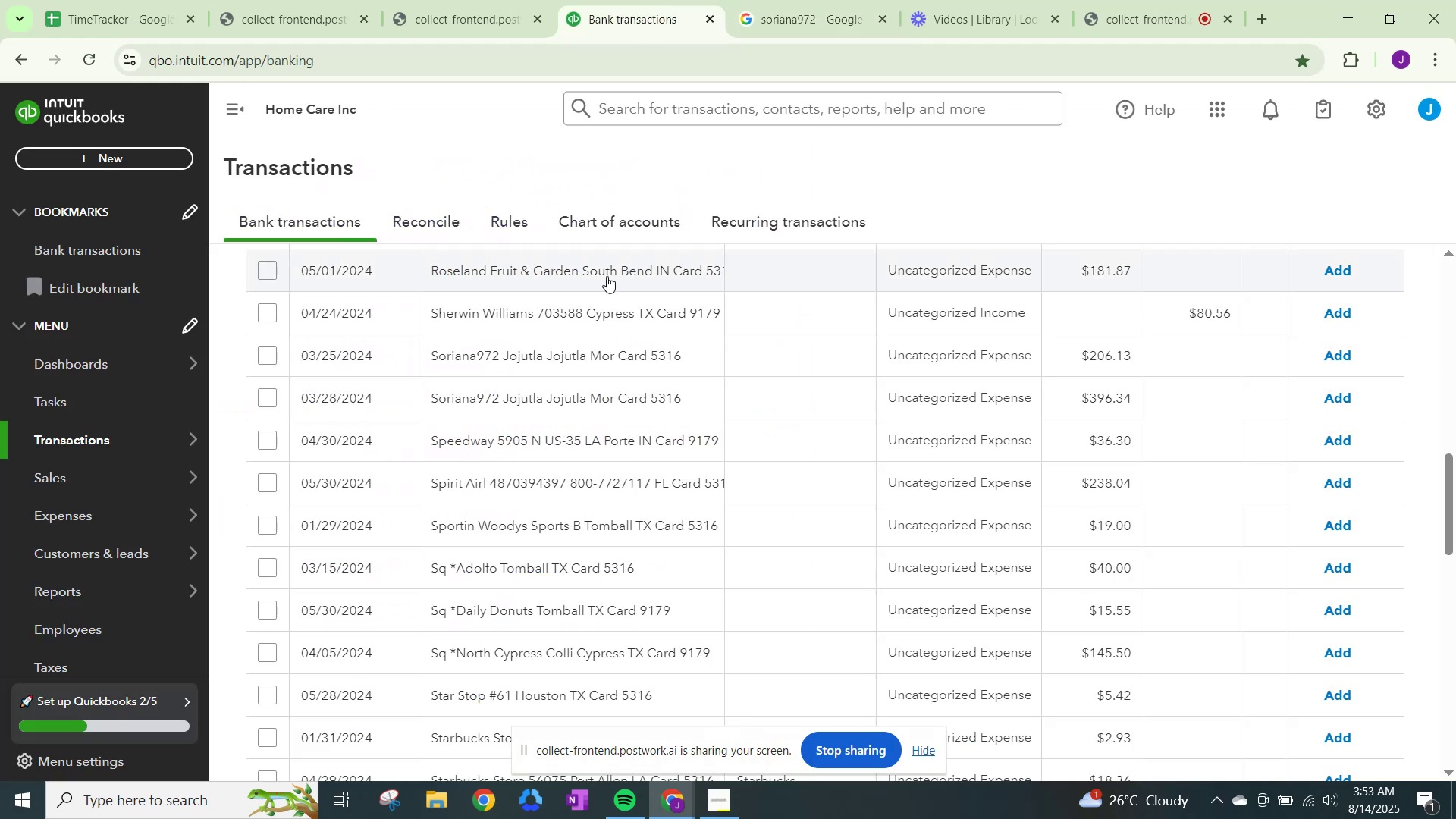 
left_click([491, 503])
 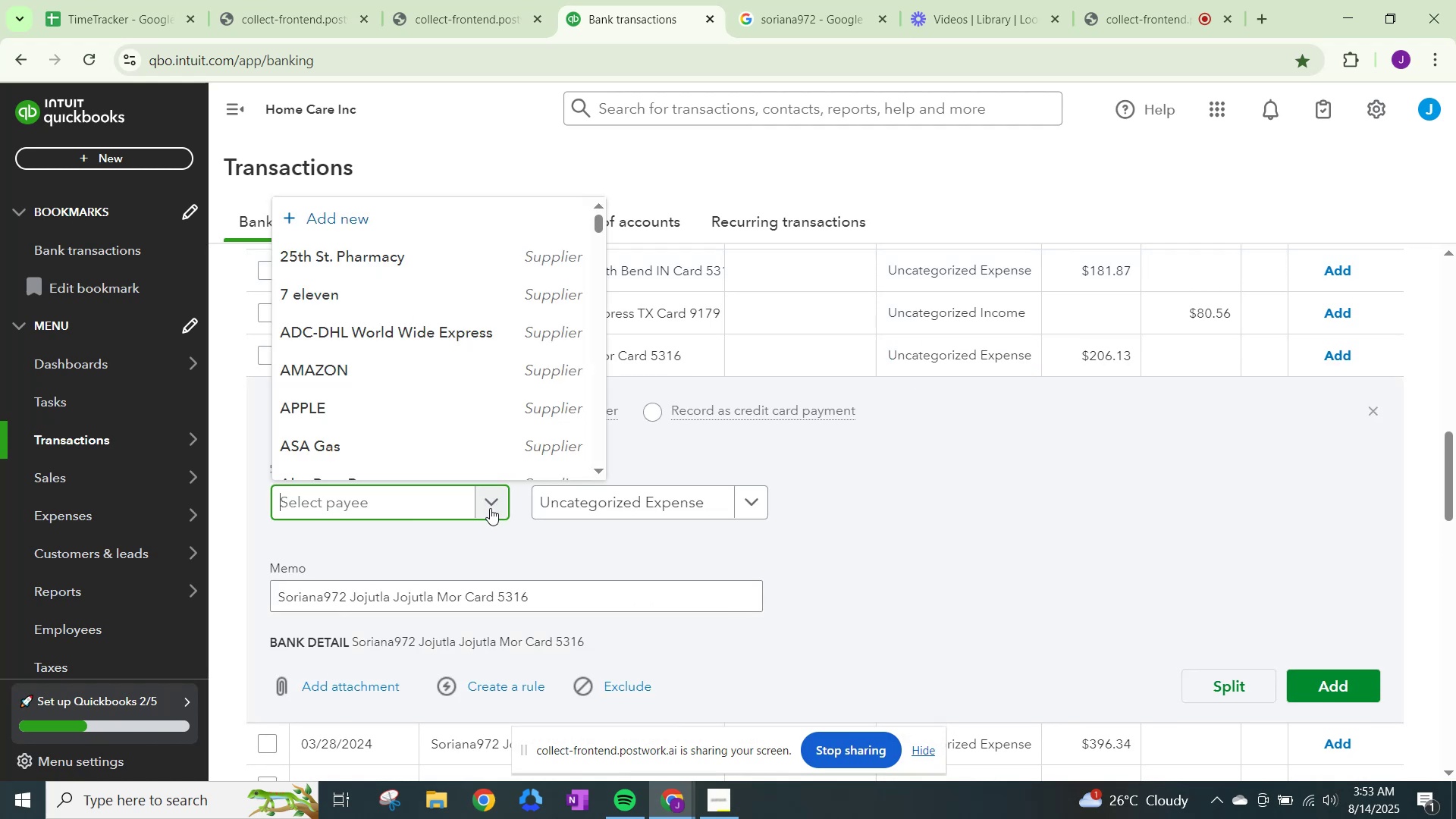 
type(Soriana )
key(Backspace)
type(972)
 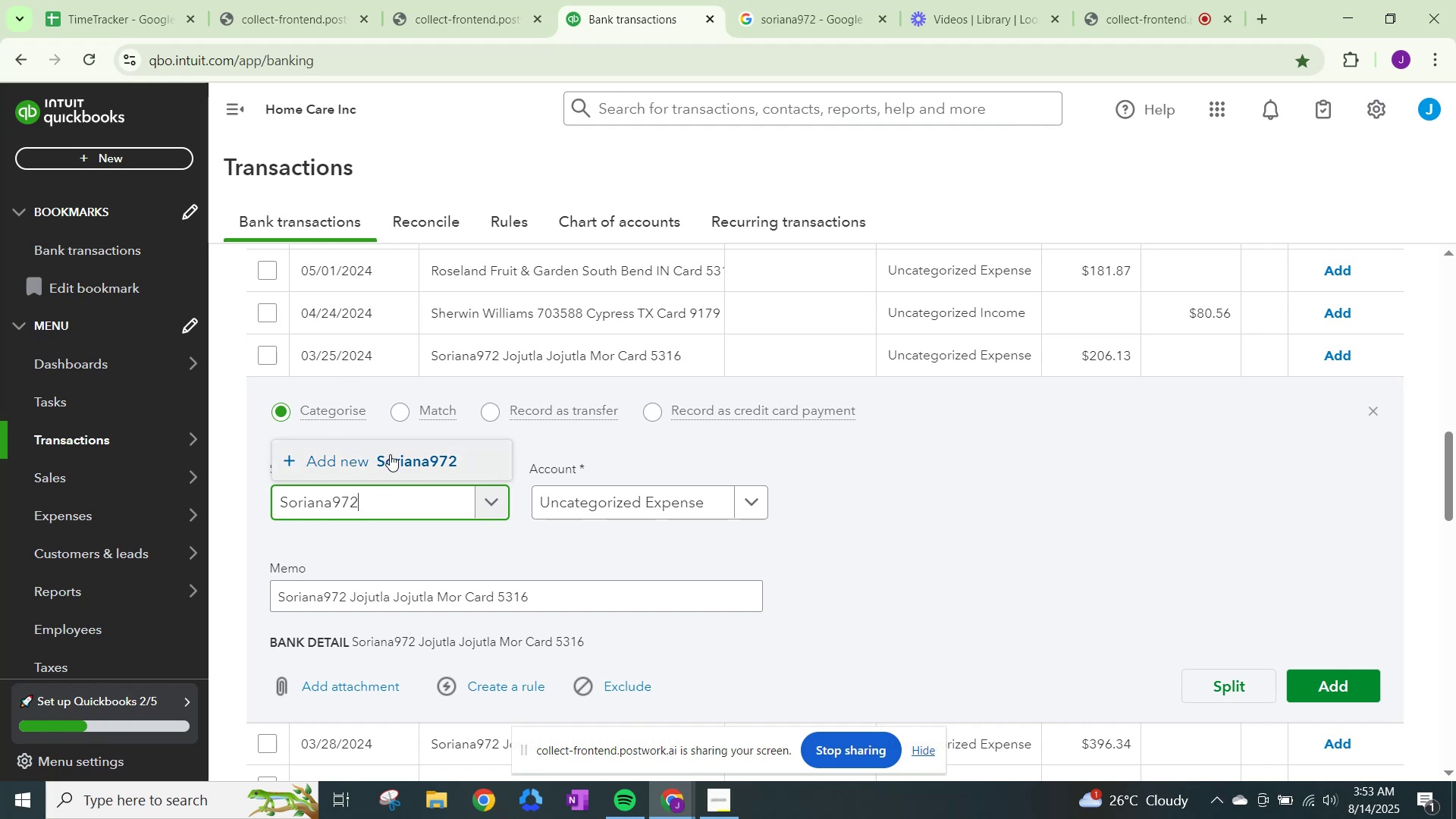 
left_click([419, 461])
 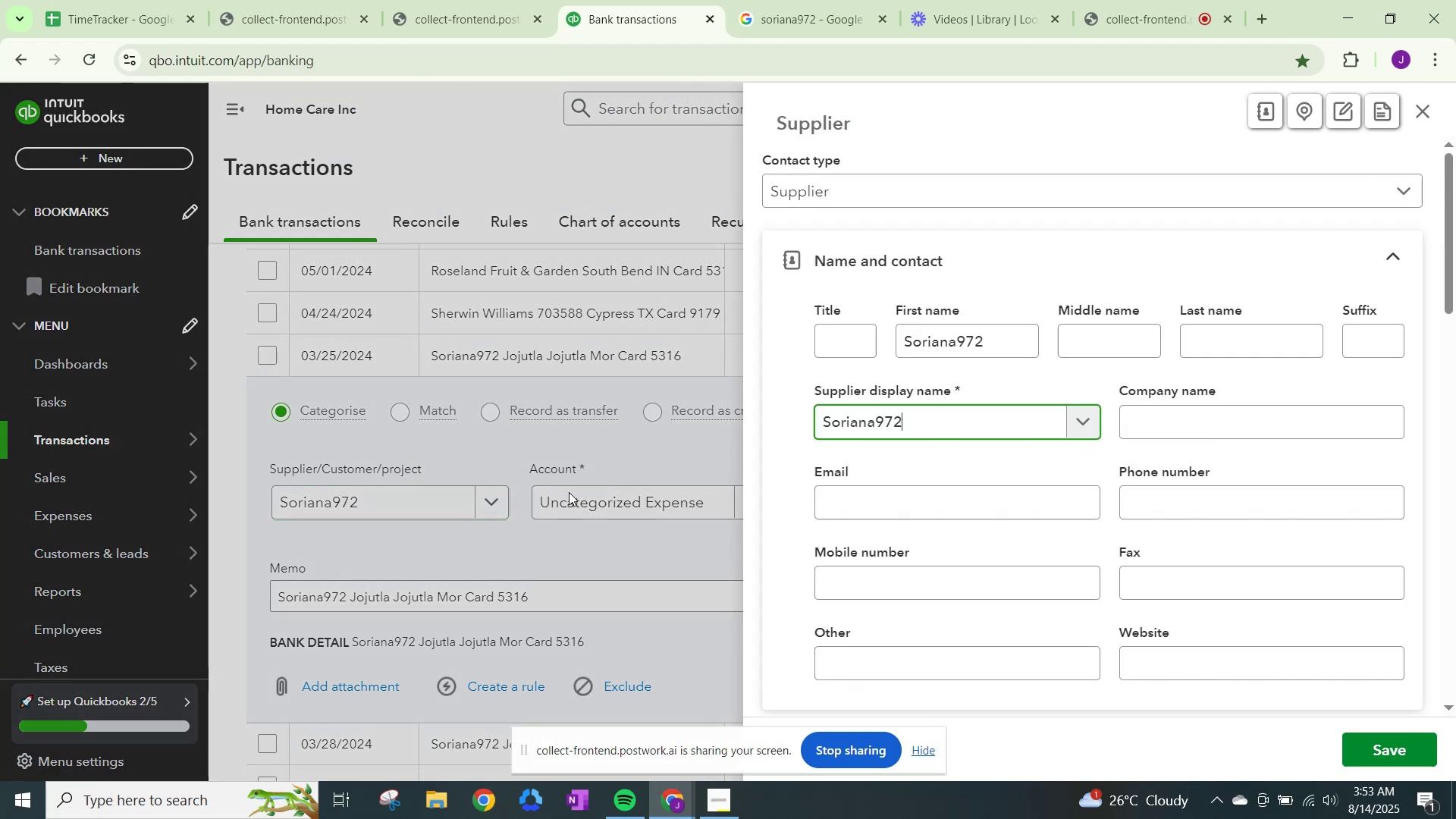 
scroll: coordinate [874, 476], scroll_direction: down, amount: 13.0
 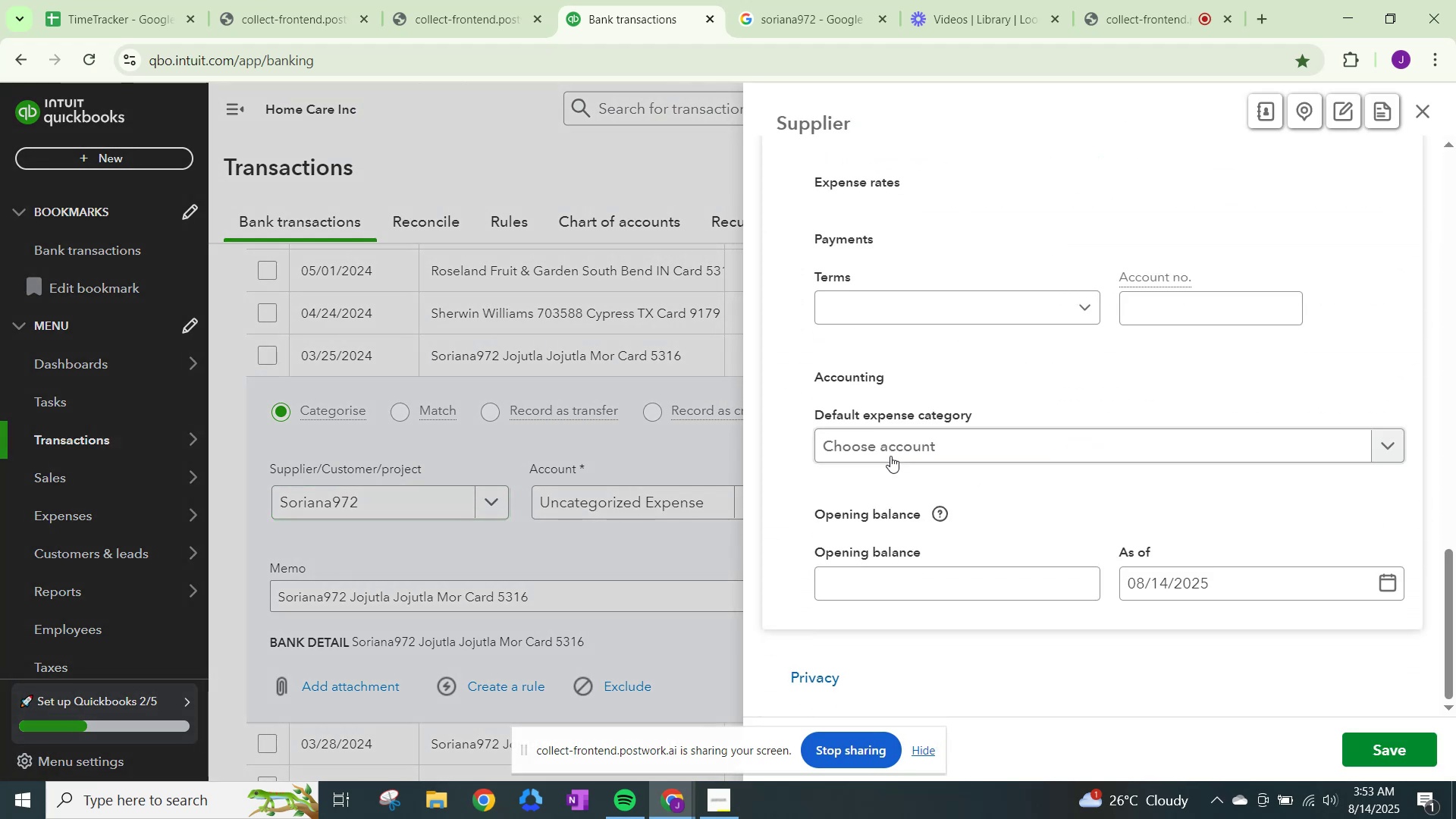 
left_click([898, 444])
 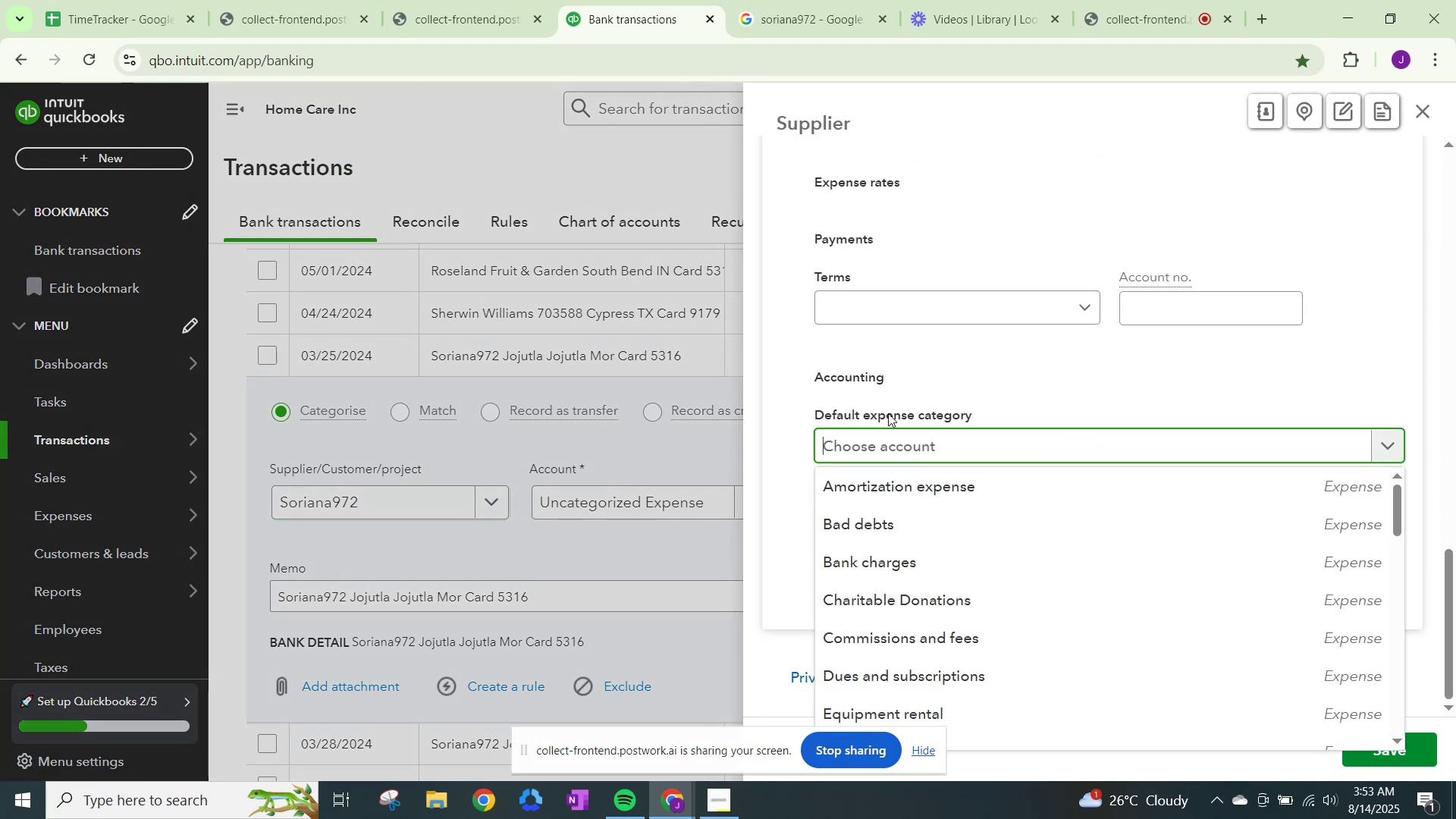 
type(other)
 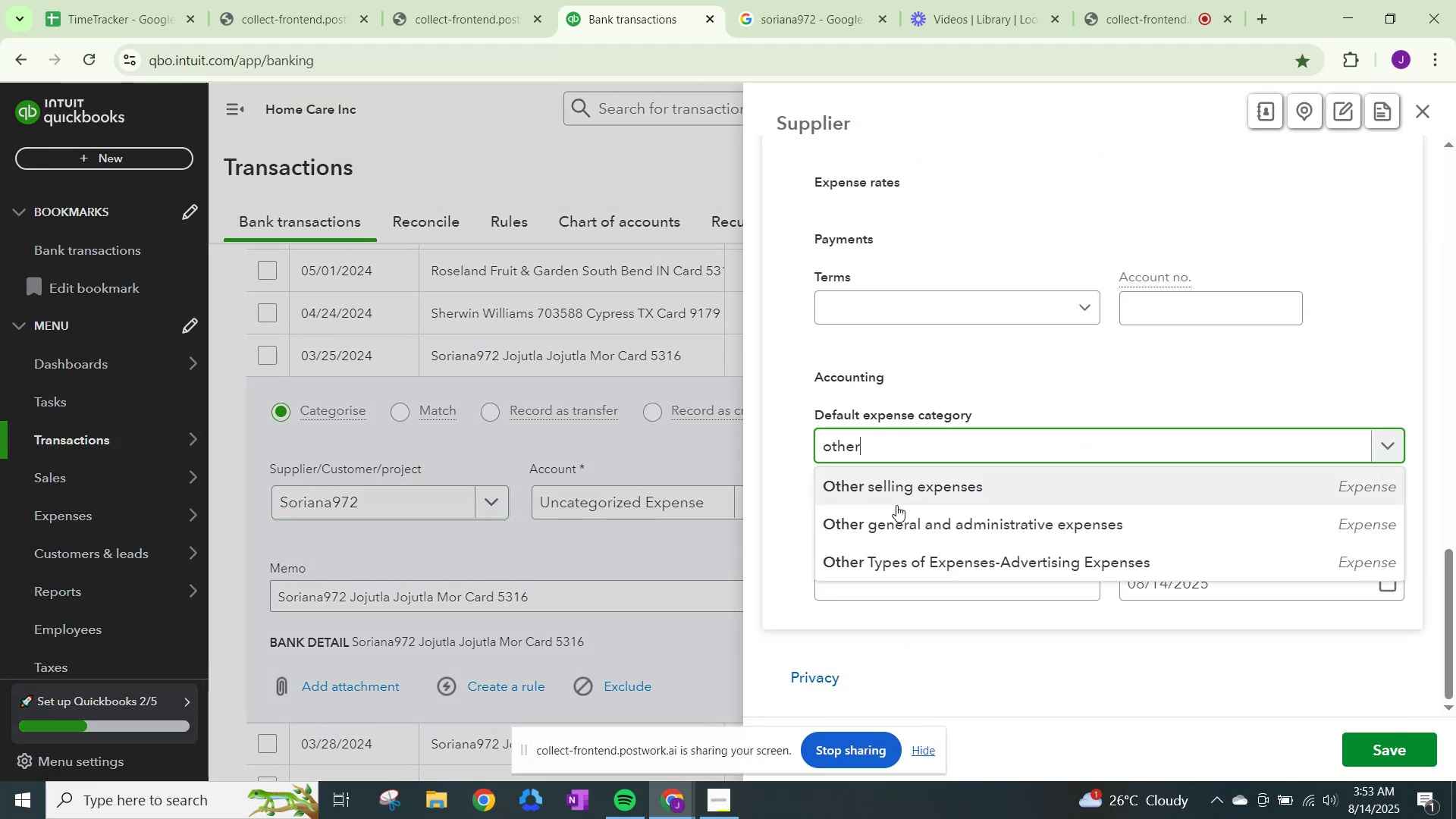 
left_click([899, 525])
 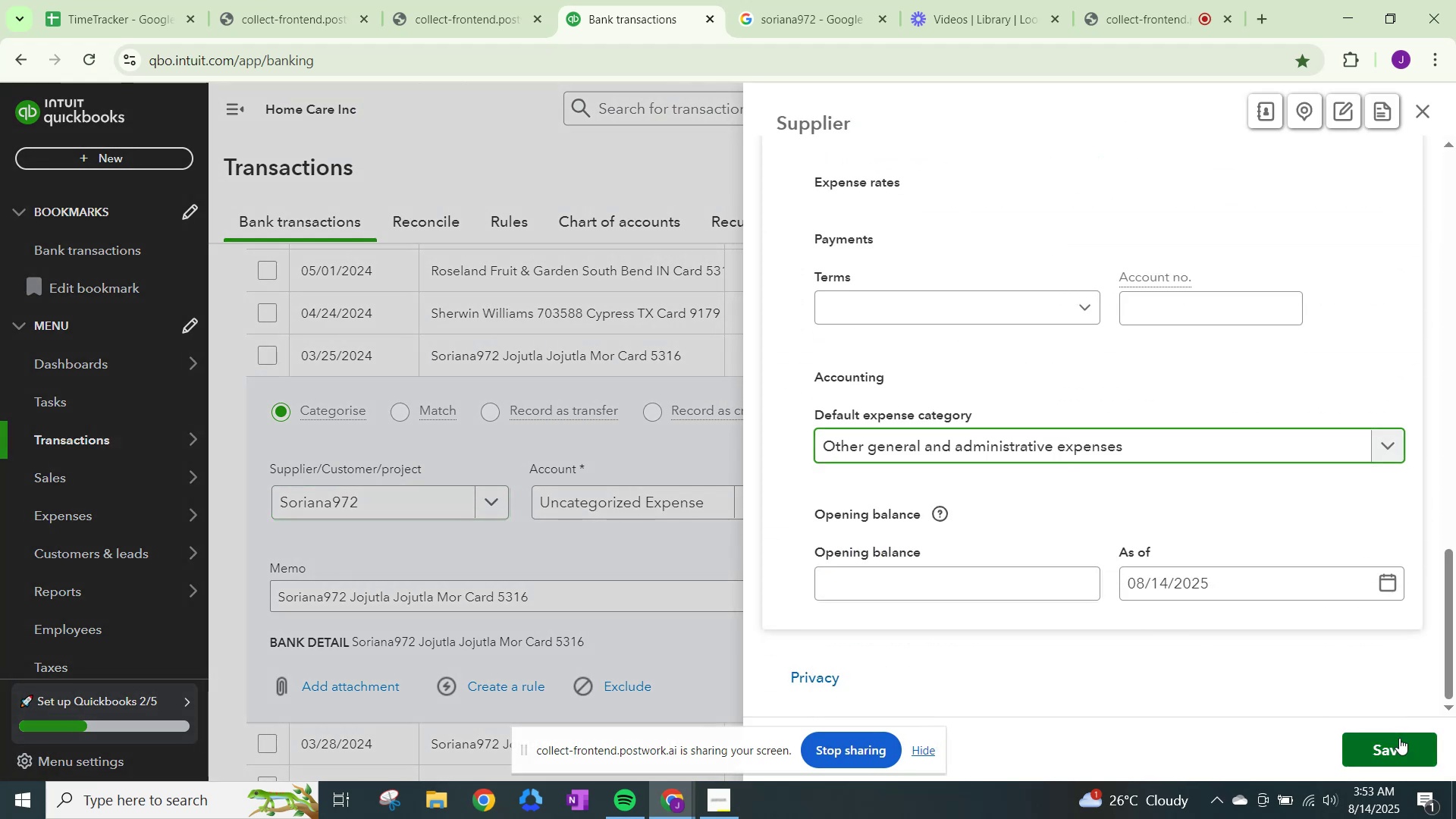 
left_click([1400, 745])
 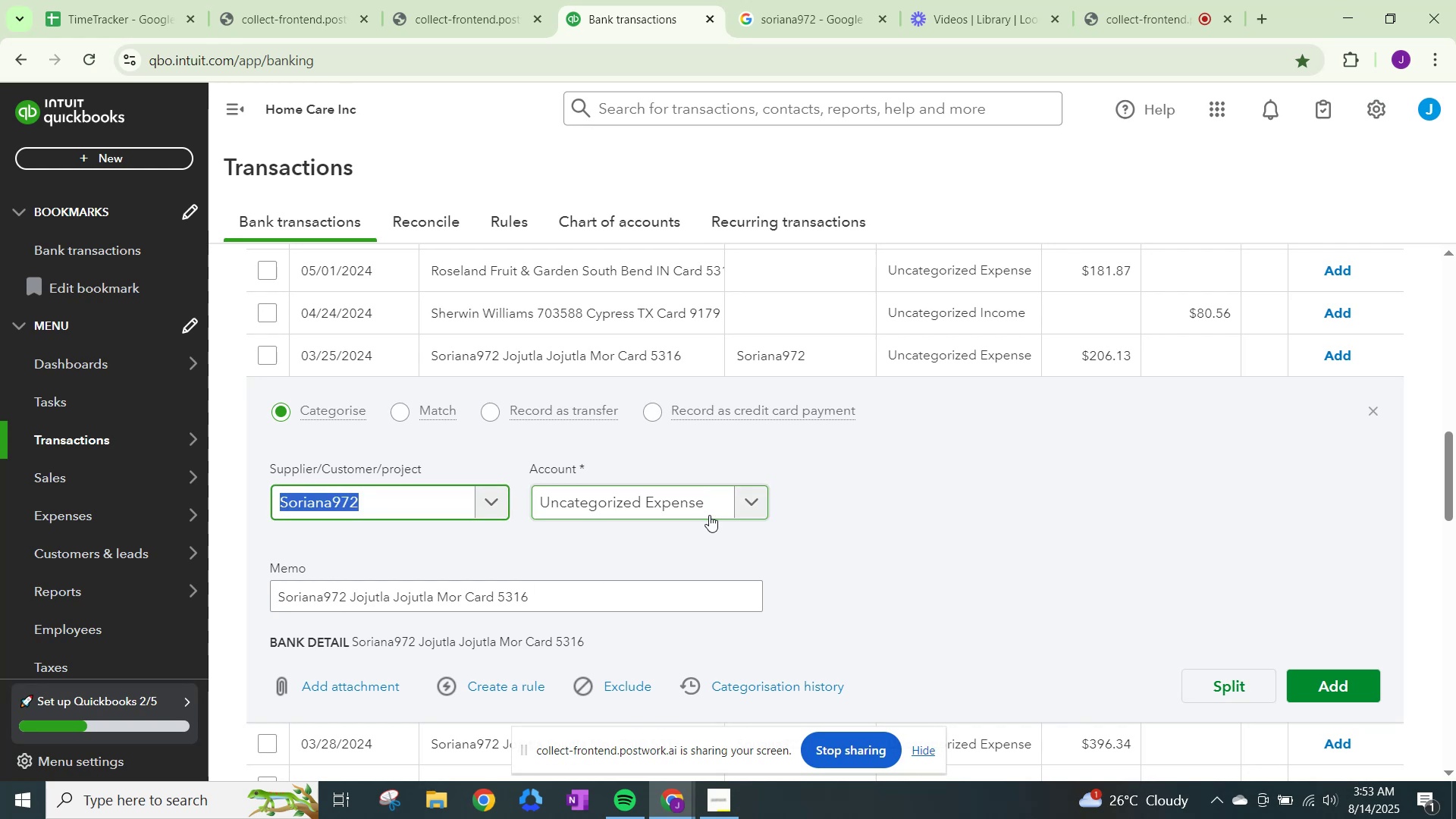 
left_click([709, 516])
 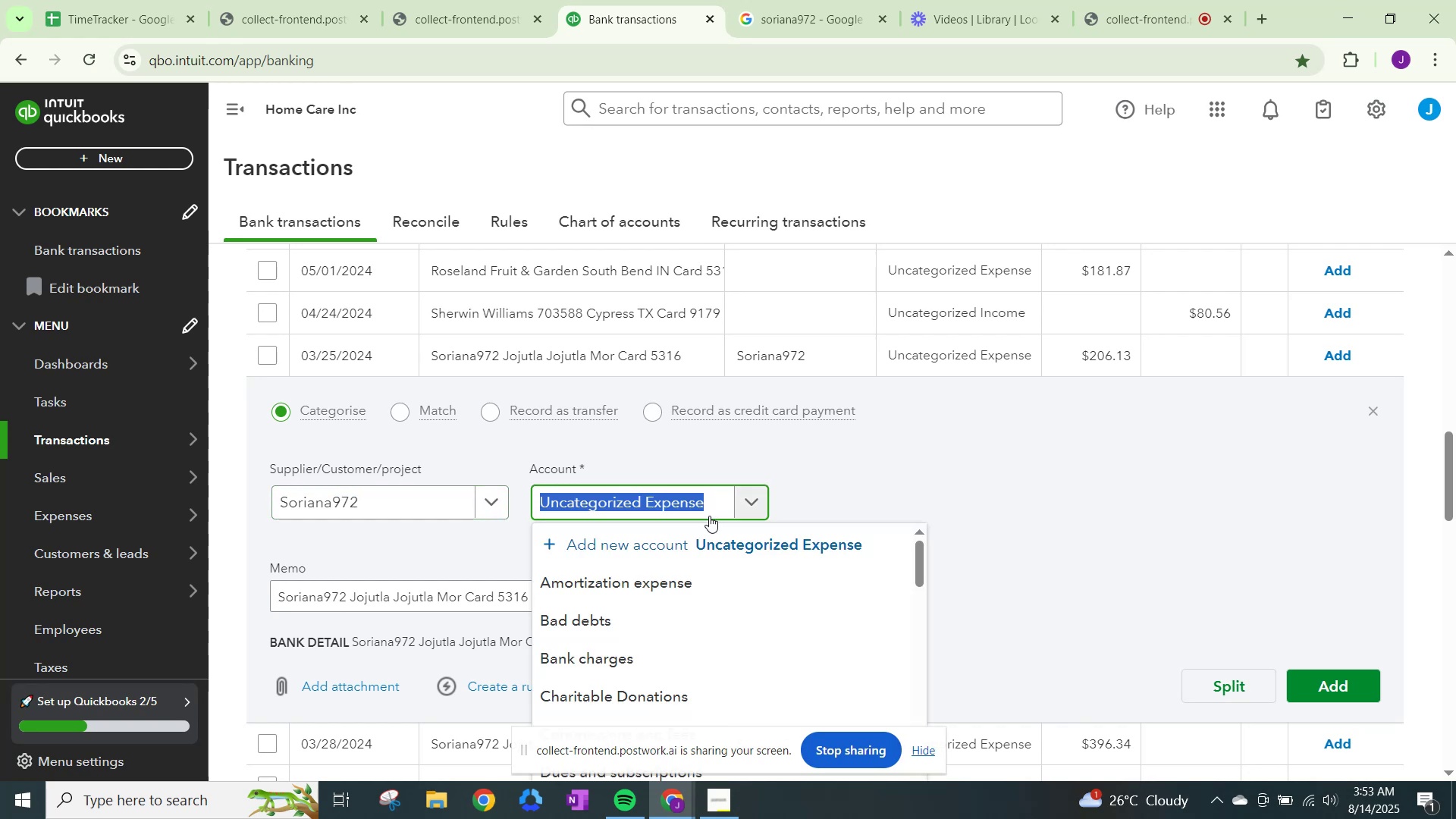 
type(other gge)
key(Backspace)
key(Backspace)
type(e)
 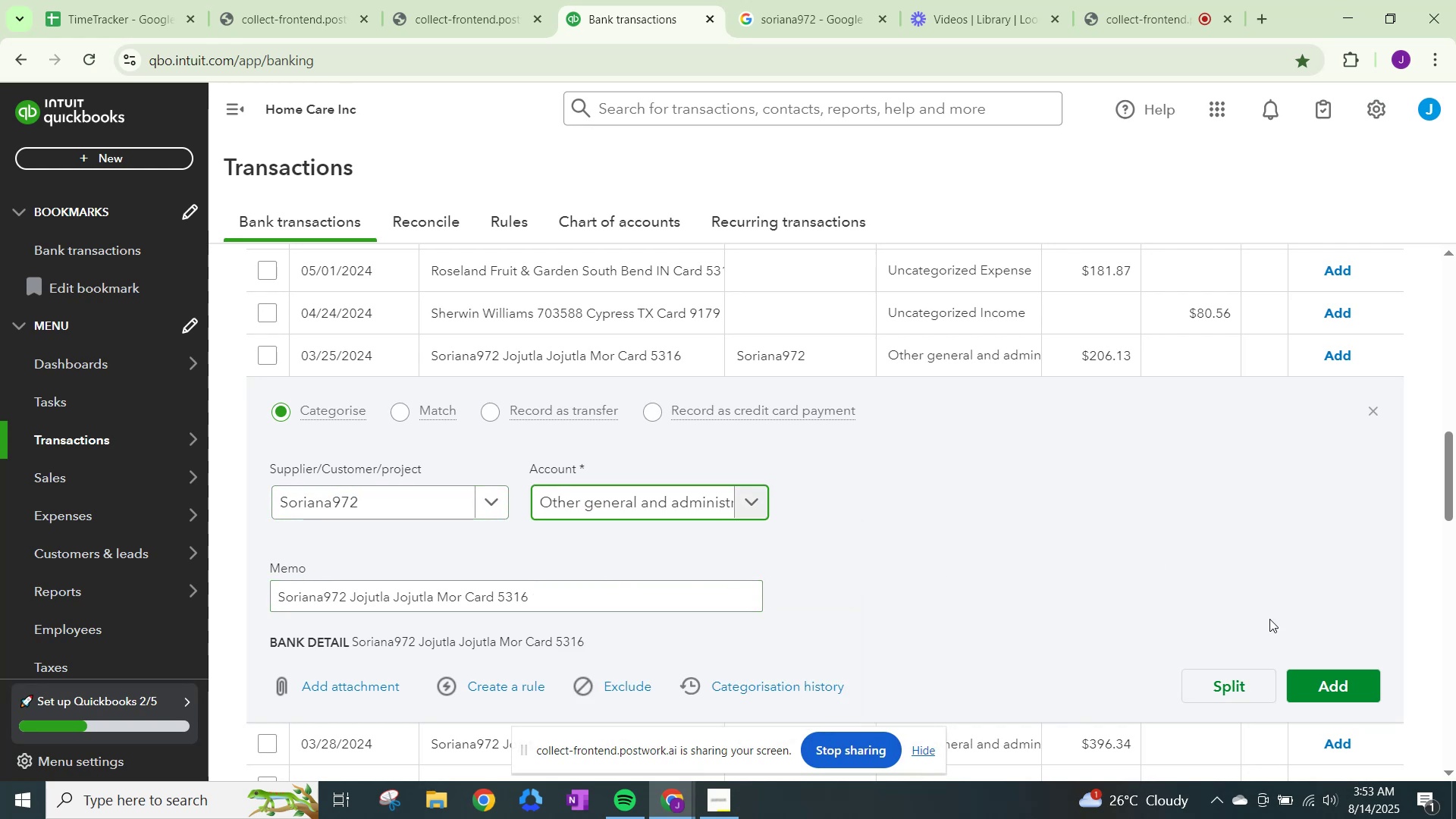 
left_click([1311, 675])
 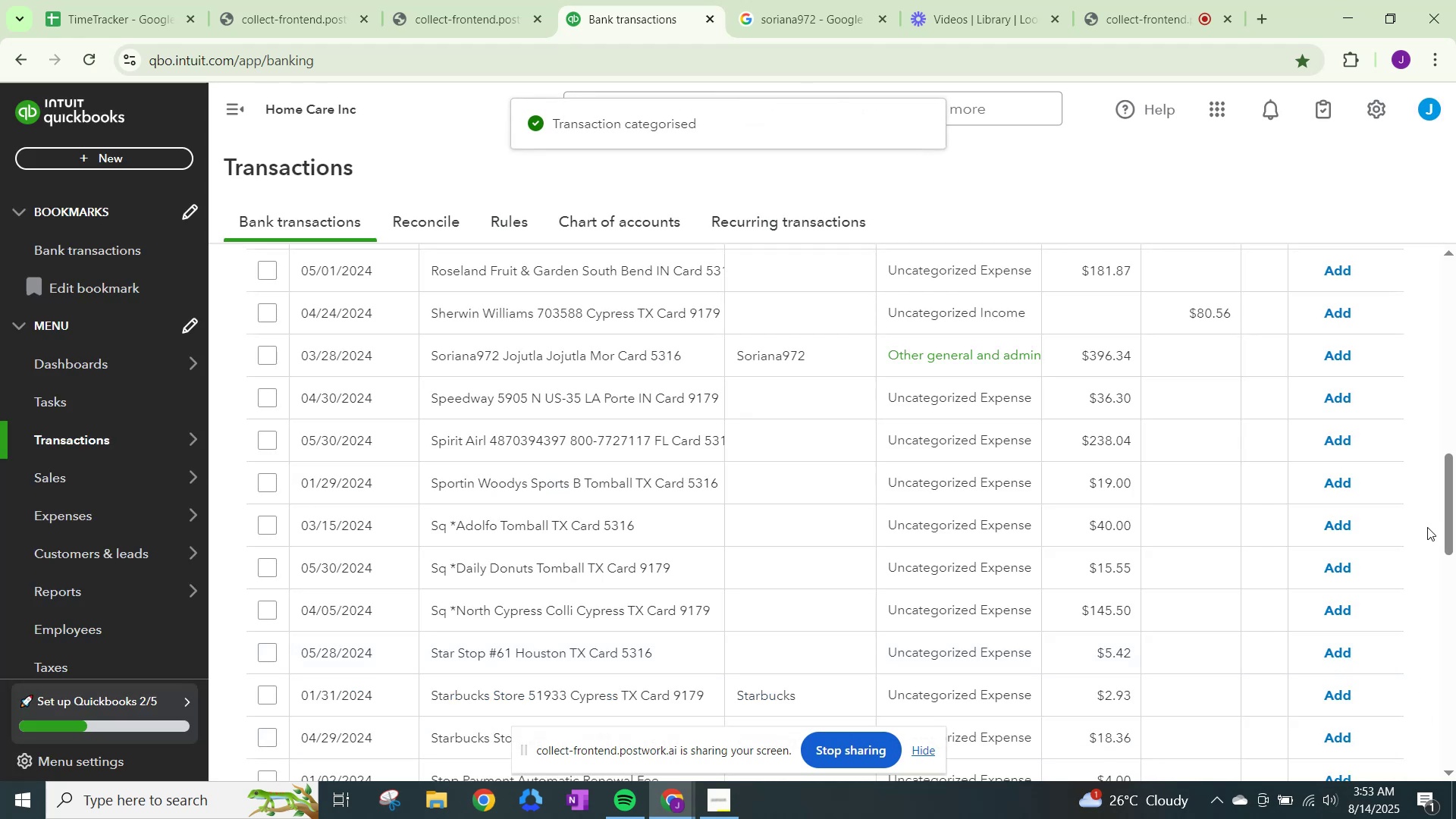 
left_click([1335, 350])
 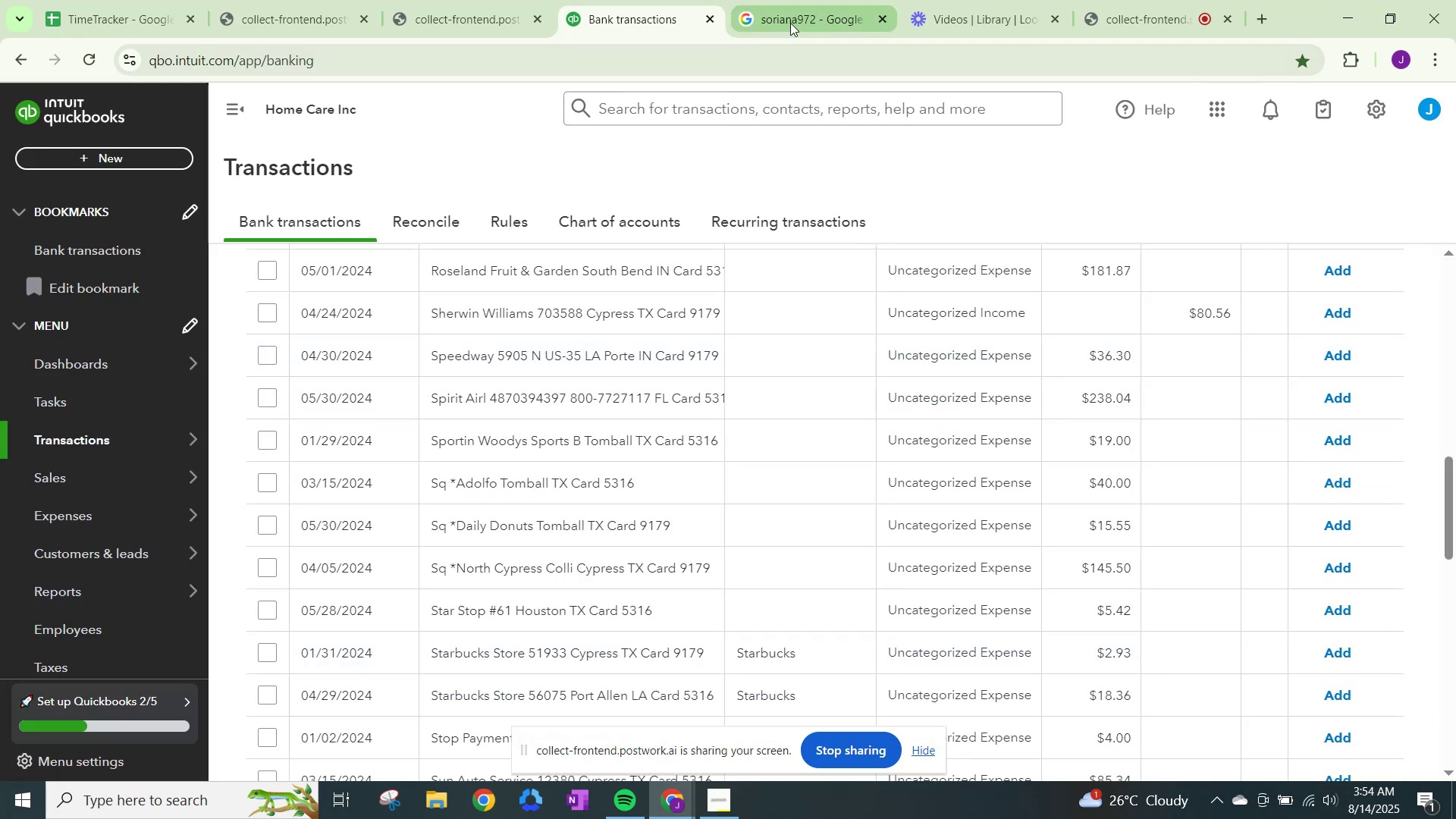 
wait(6.86)
 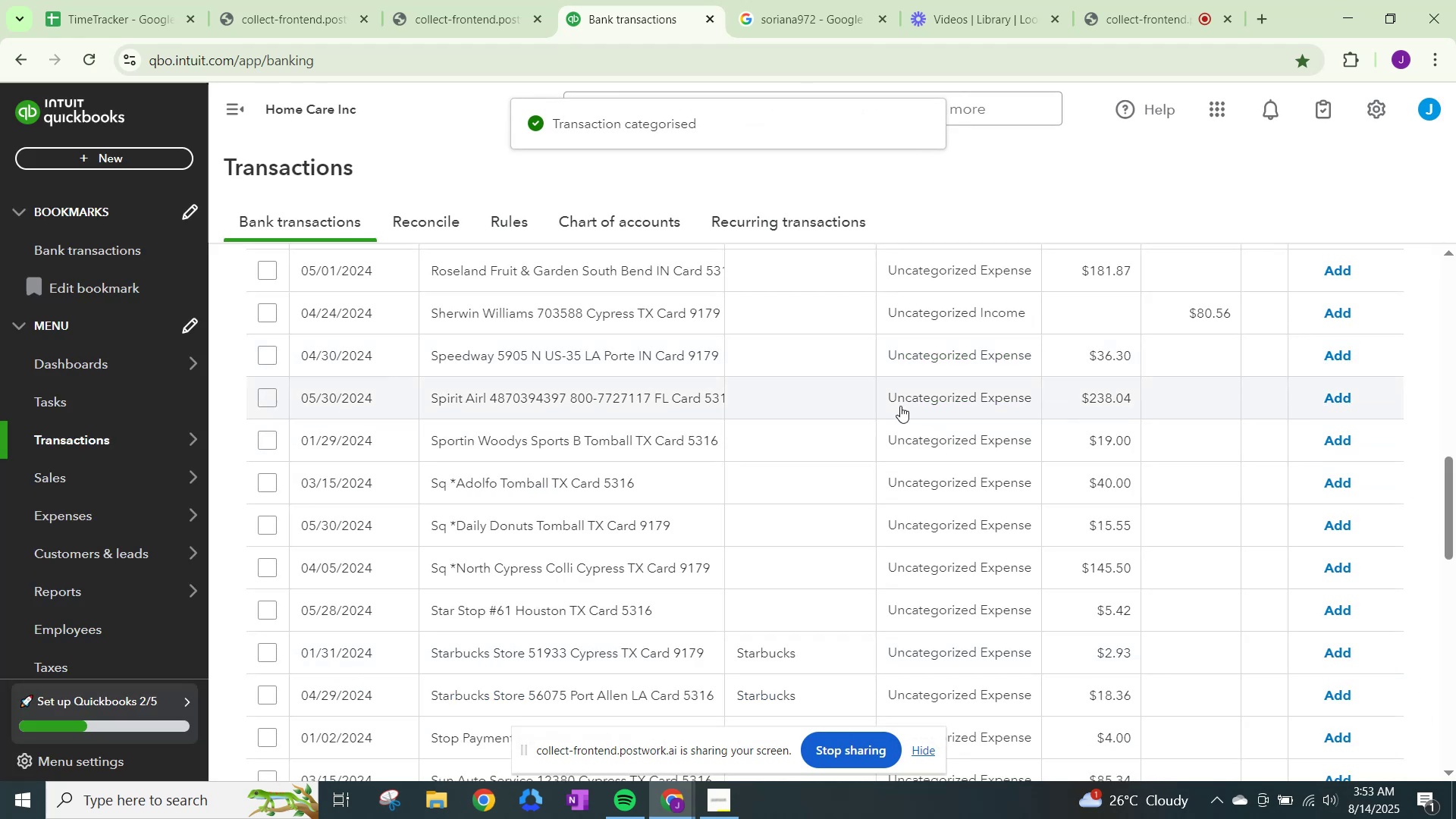 
type(speedway)
 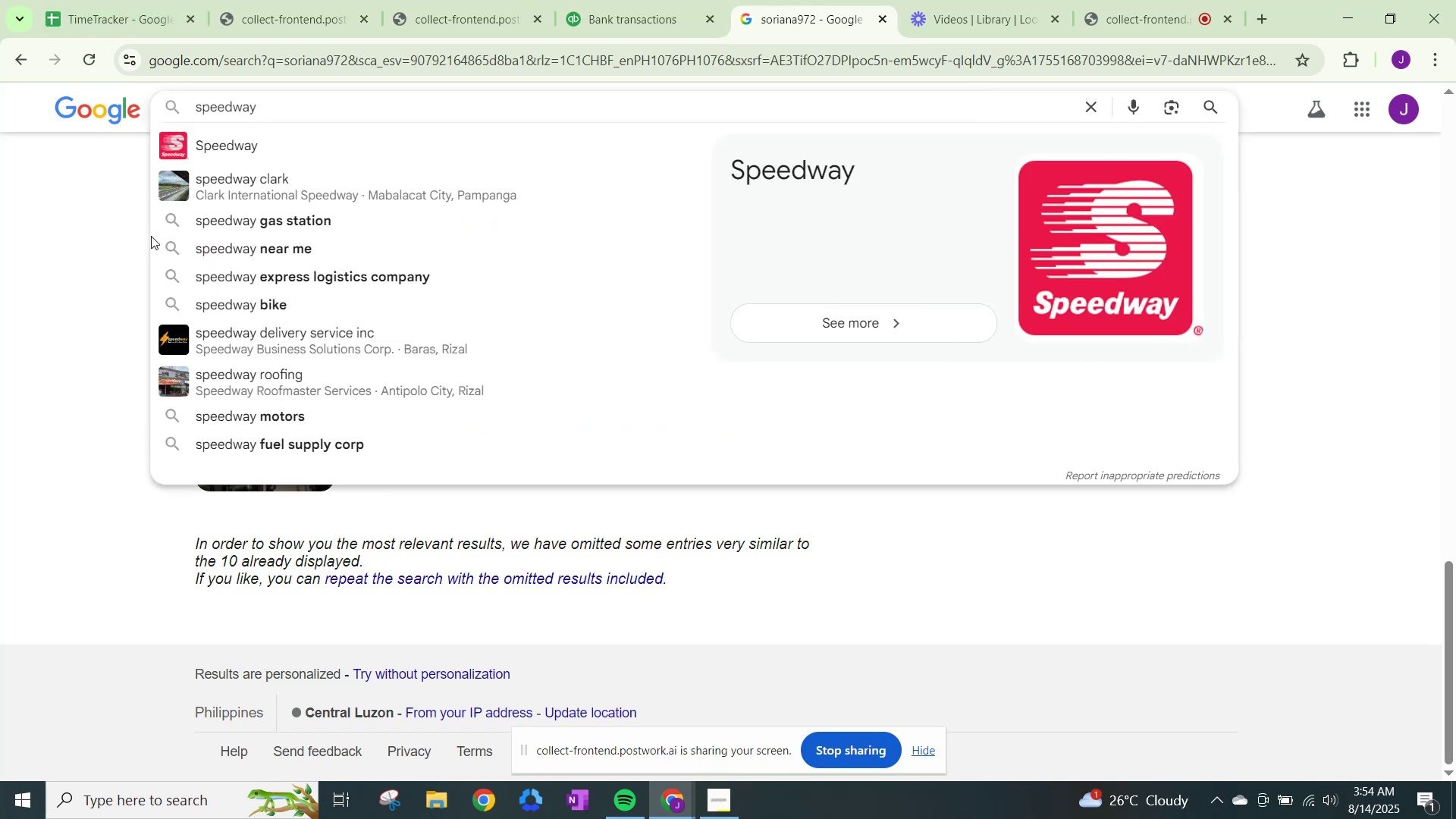 
left_click([268, 143])
 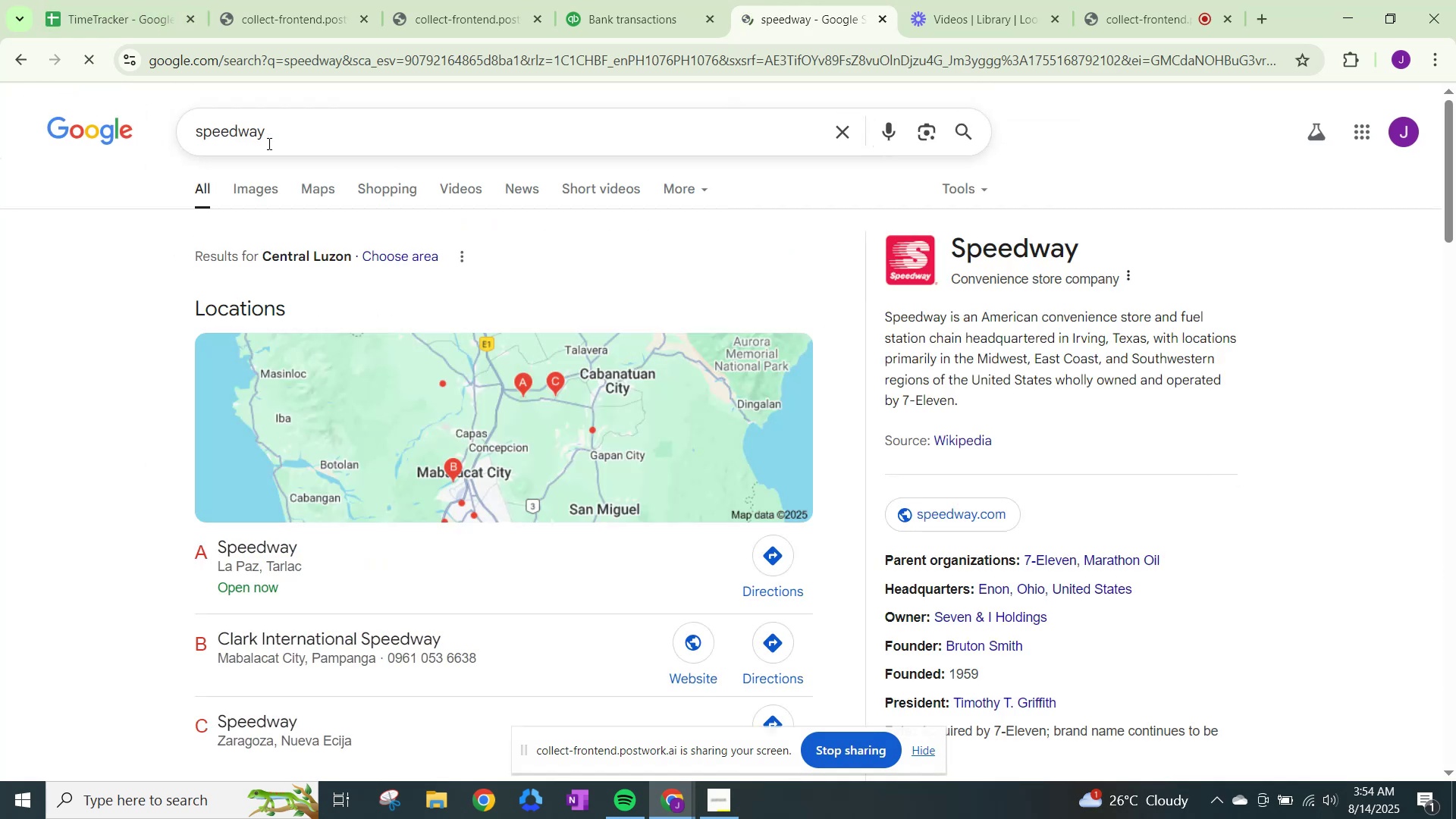 
scroll: coordinate [344, 274], scroll_direction: down, amount: 1.0
 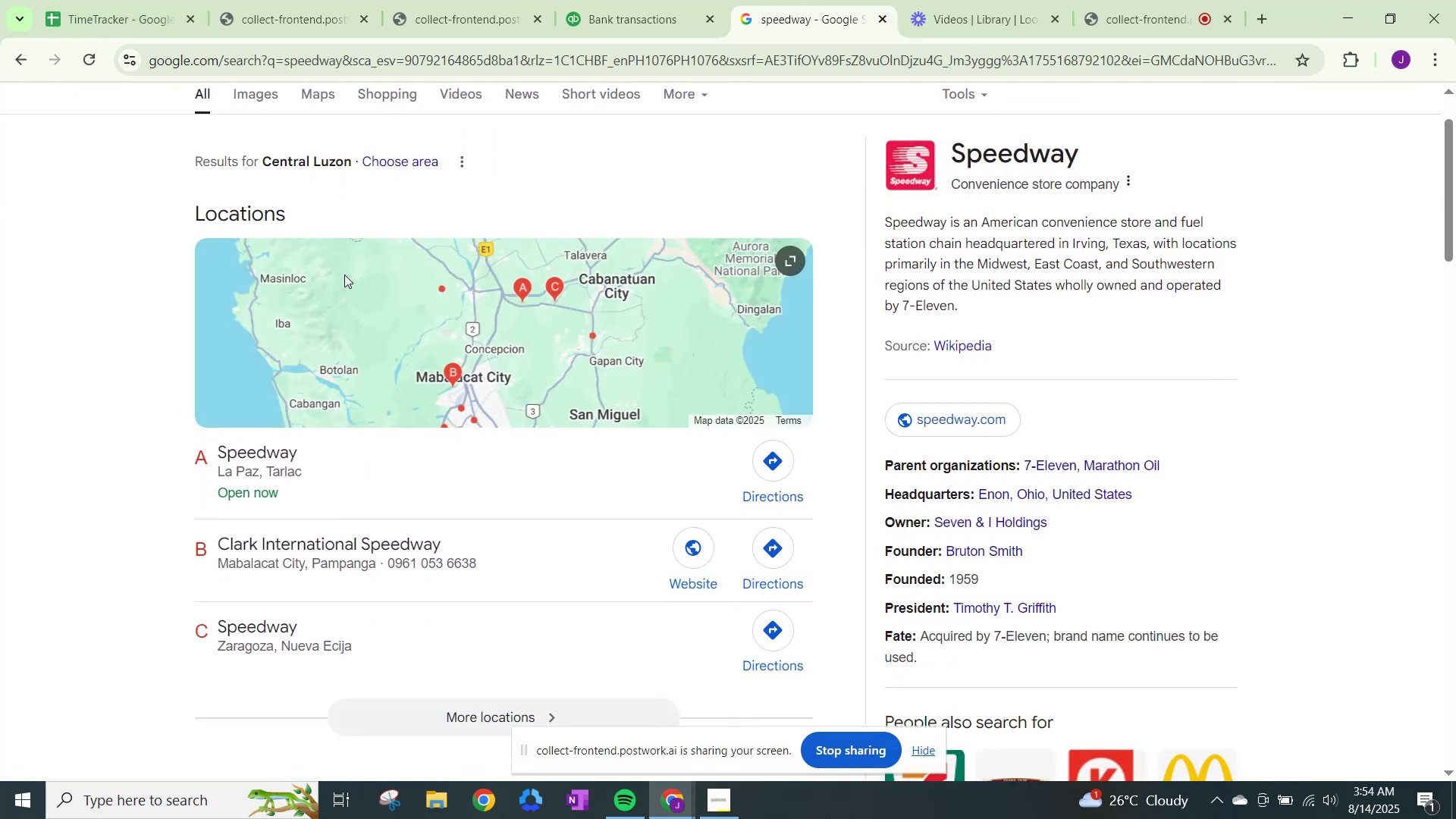 
mouse_move([883, 12])
 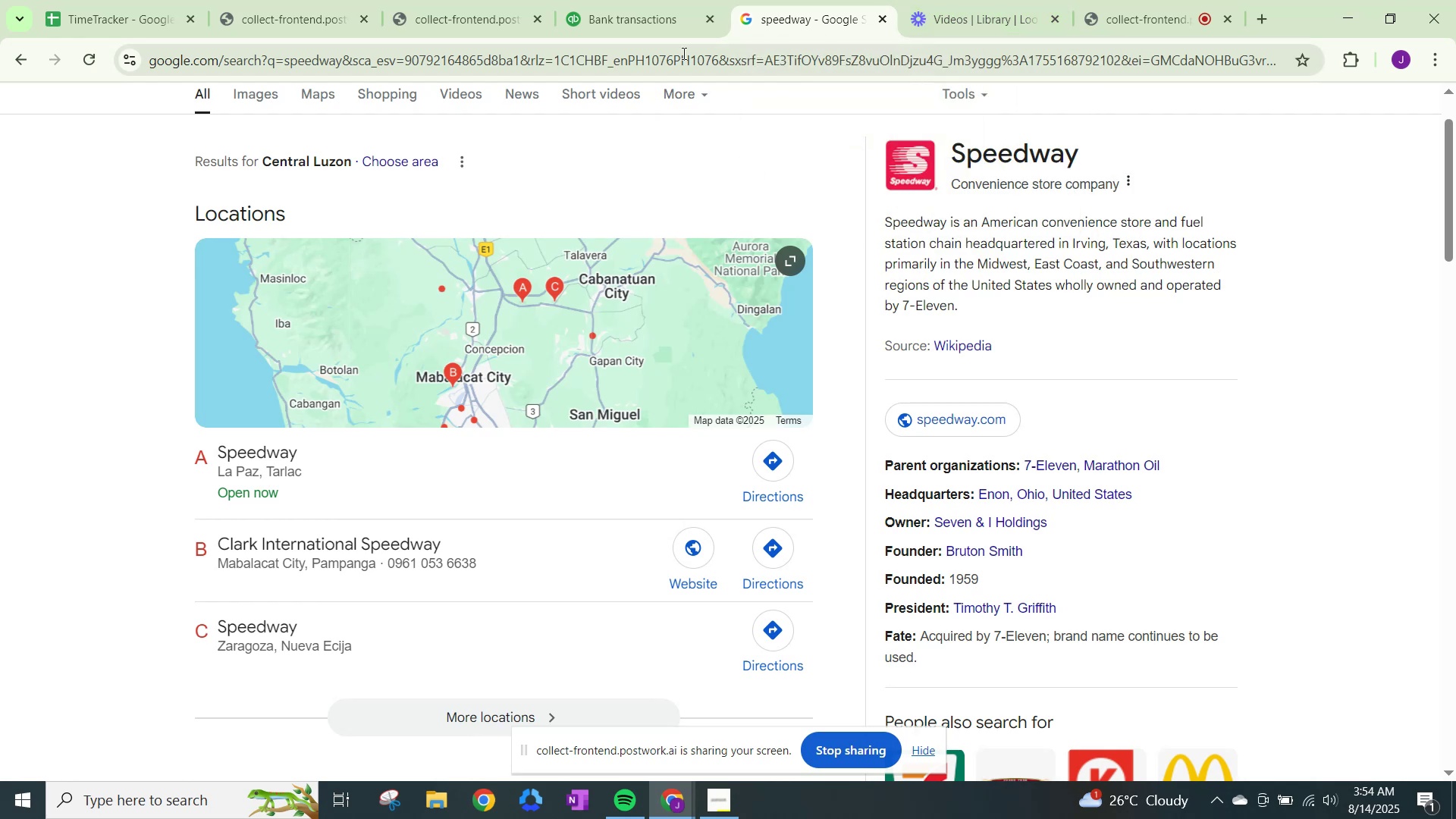 
left_click([662, 0])
 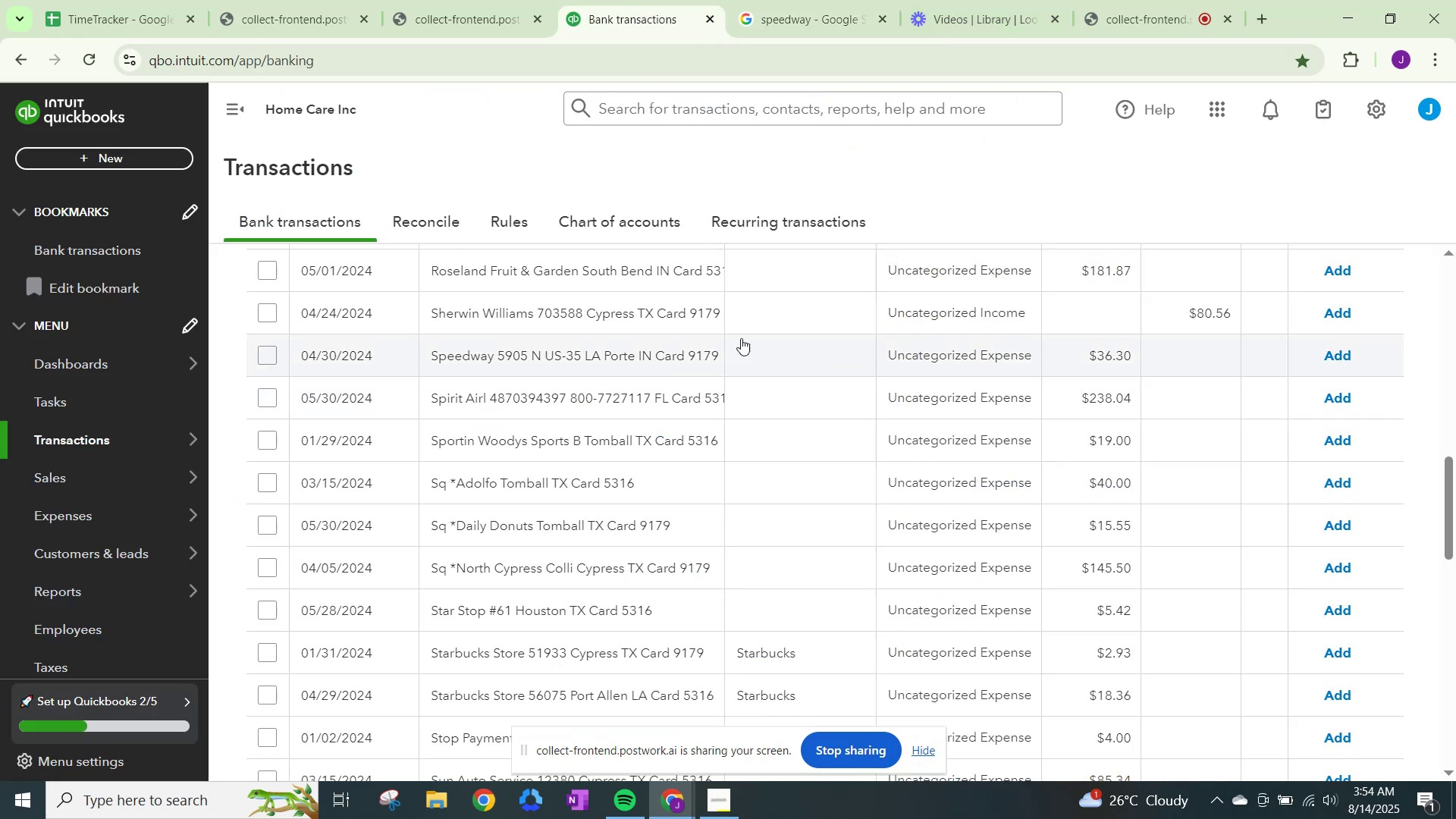 
left_click([916, 350])
 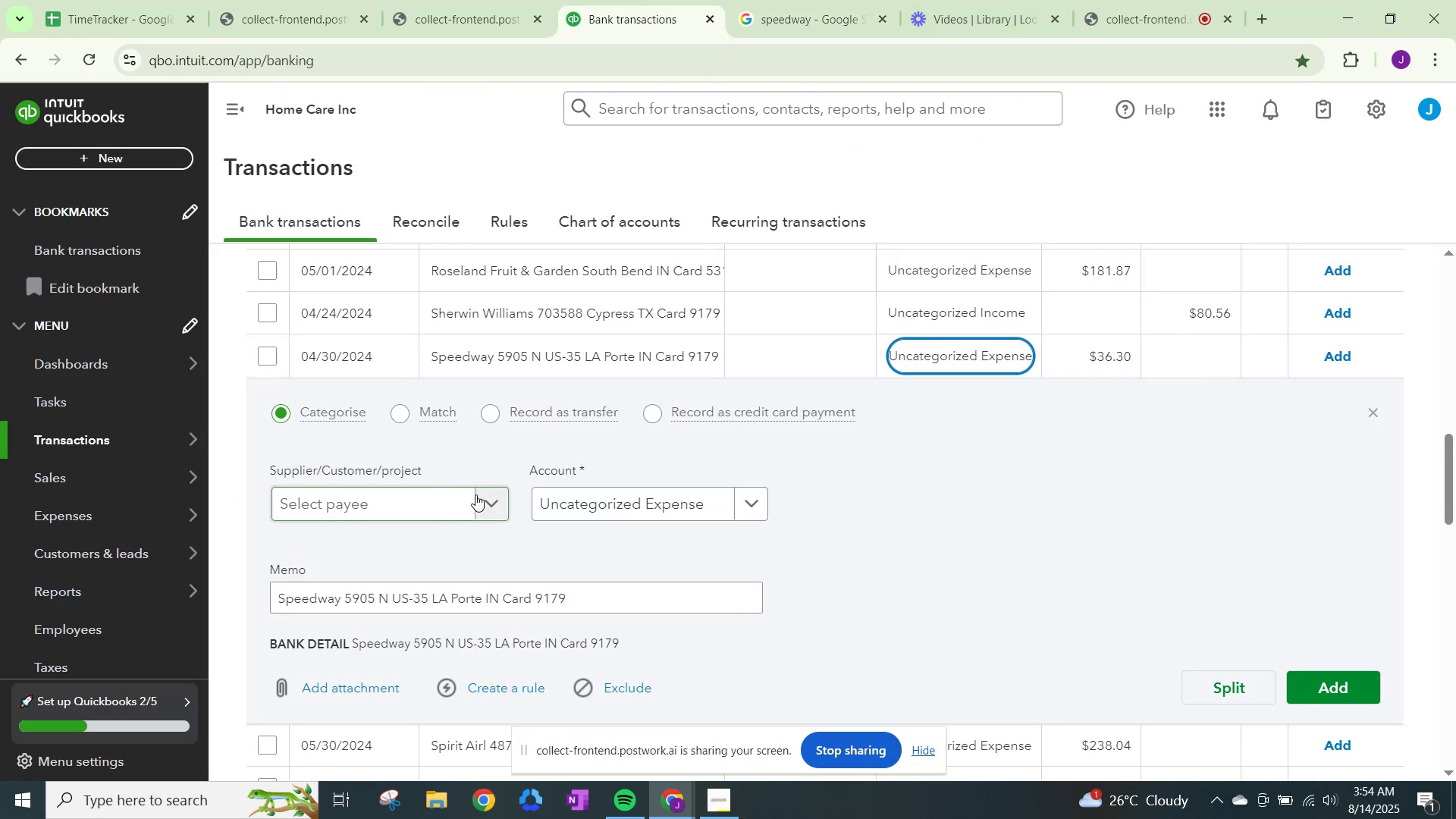 
left_click([475, 491])
 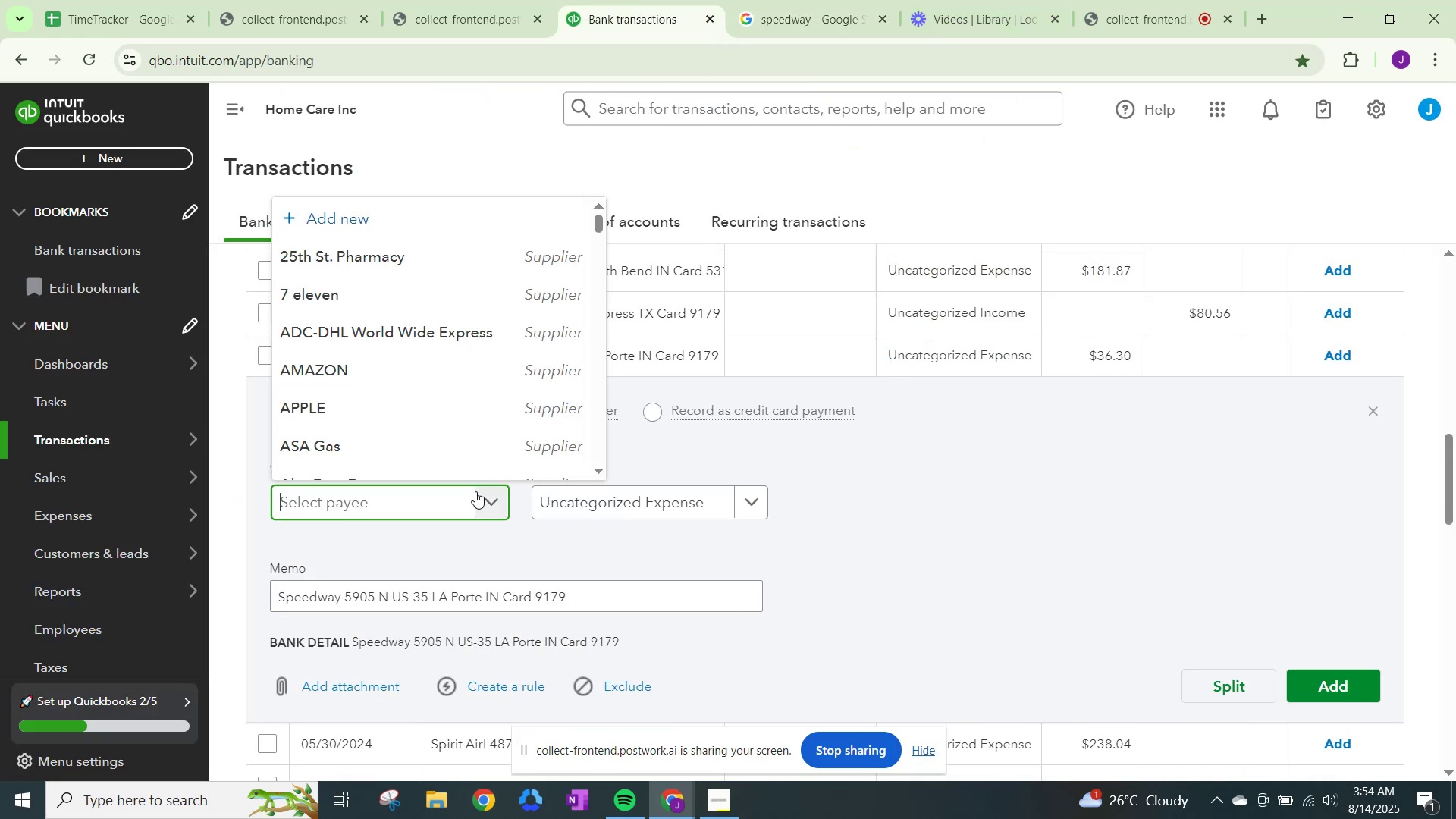 
type(Speedwy)
key(Backspace)
type(ay)
 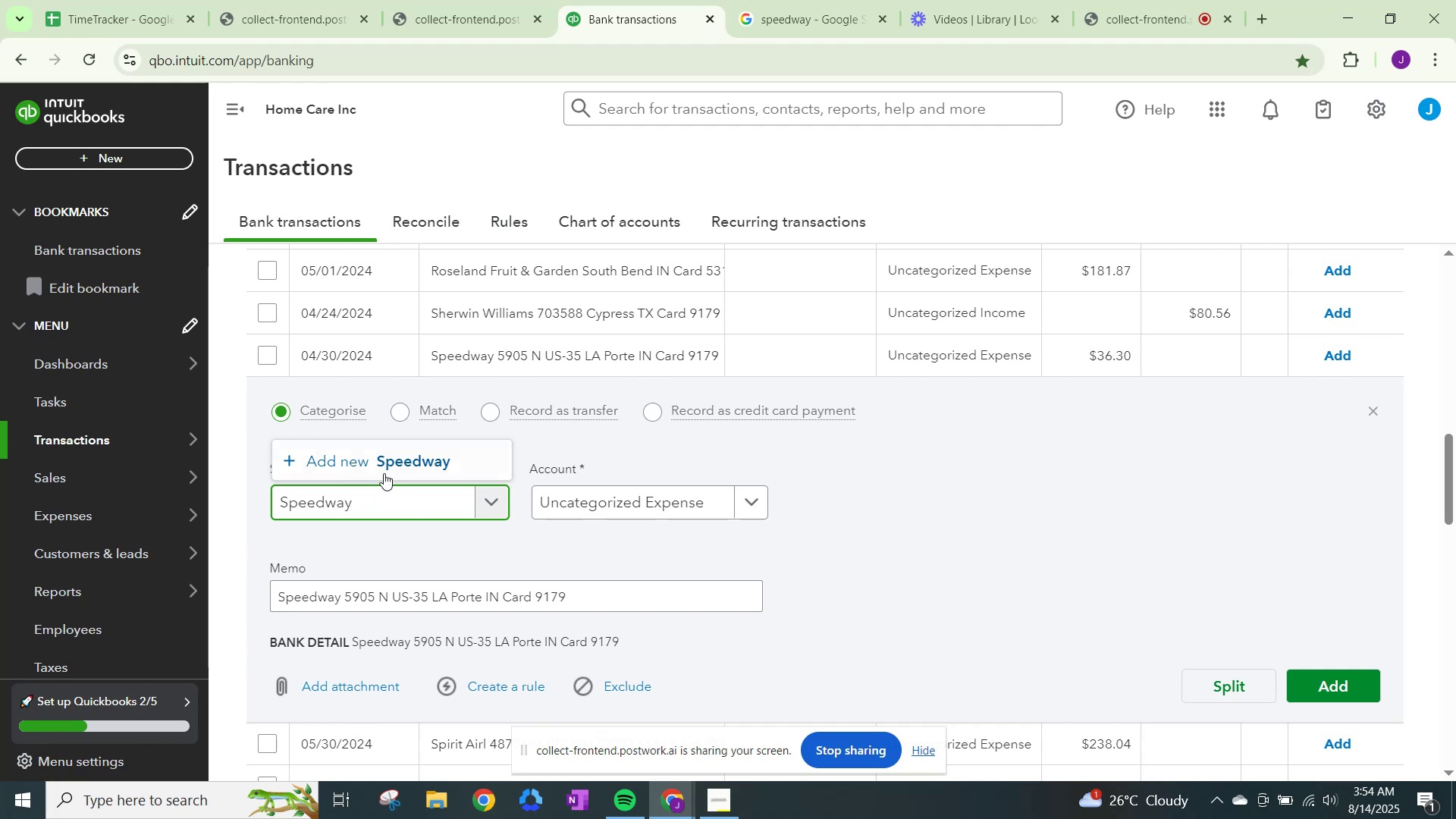 
left_click([392, 466])
 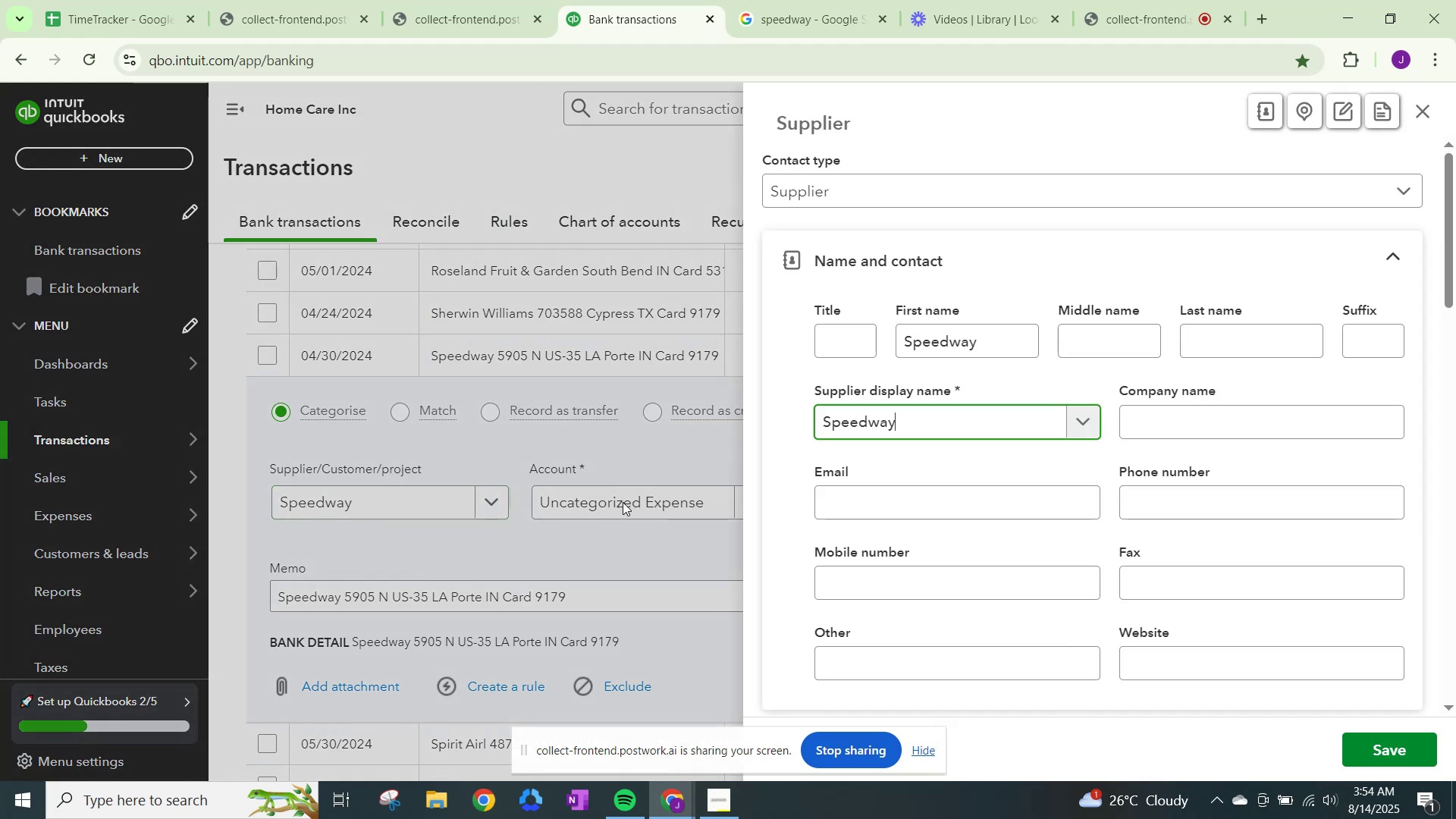 
scroll: coordinate [908, 532], scroll_direction: down, amount: 16.0
 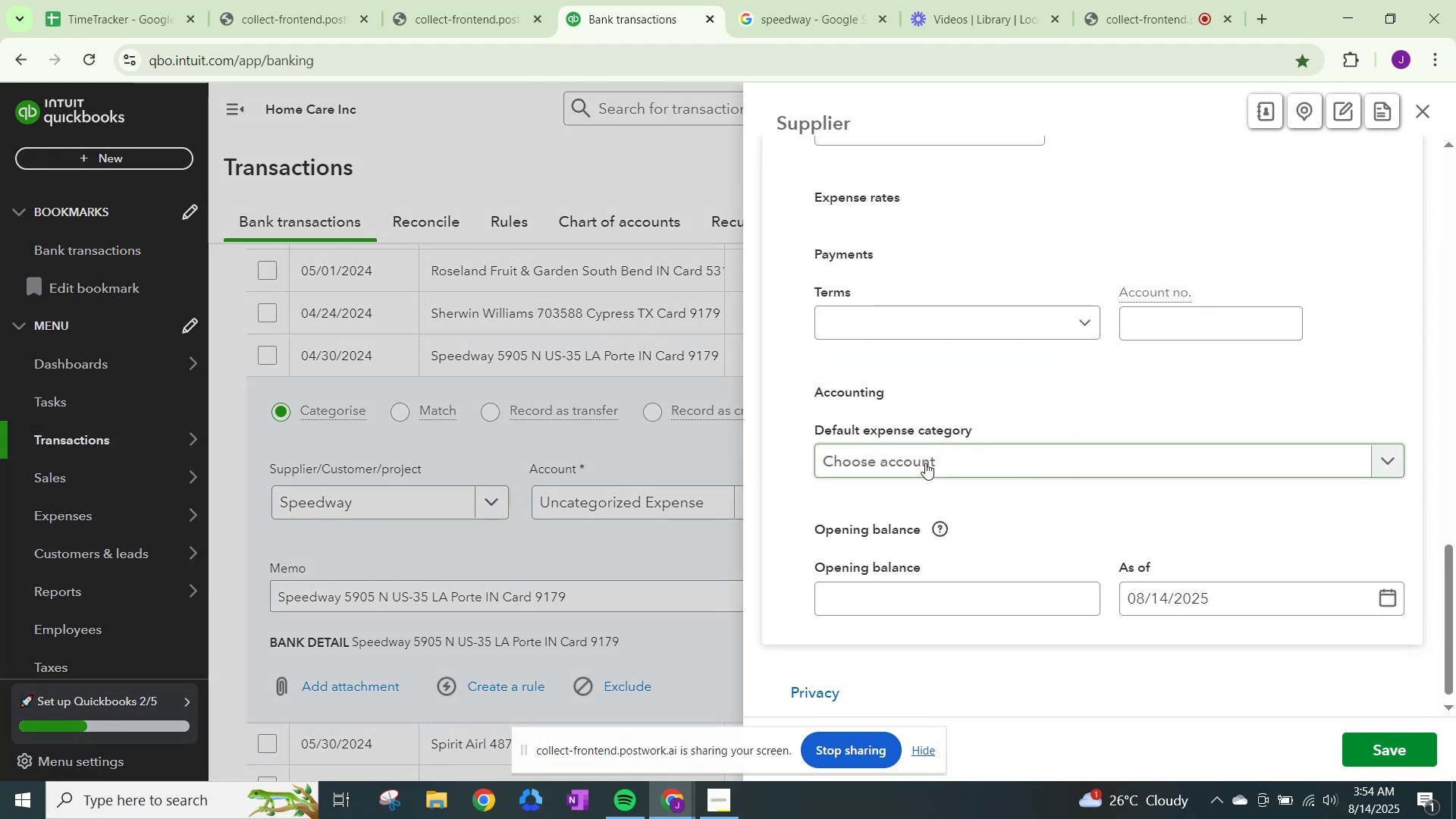 
left_click([929, 451])
 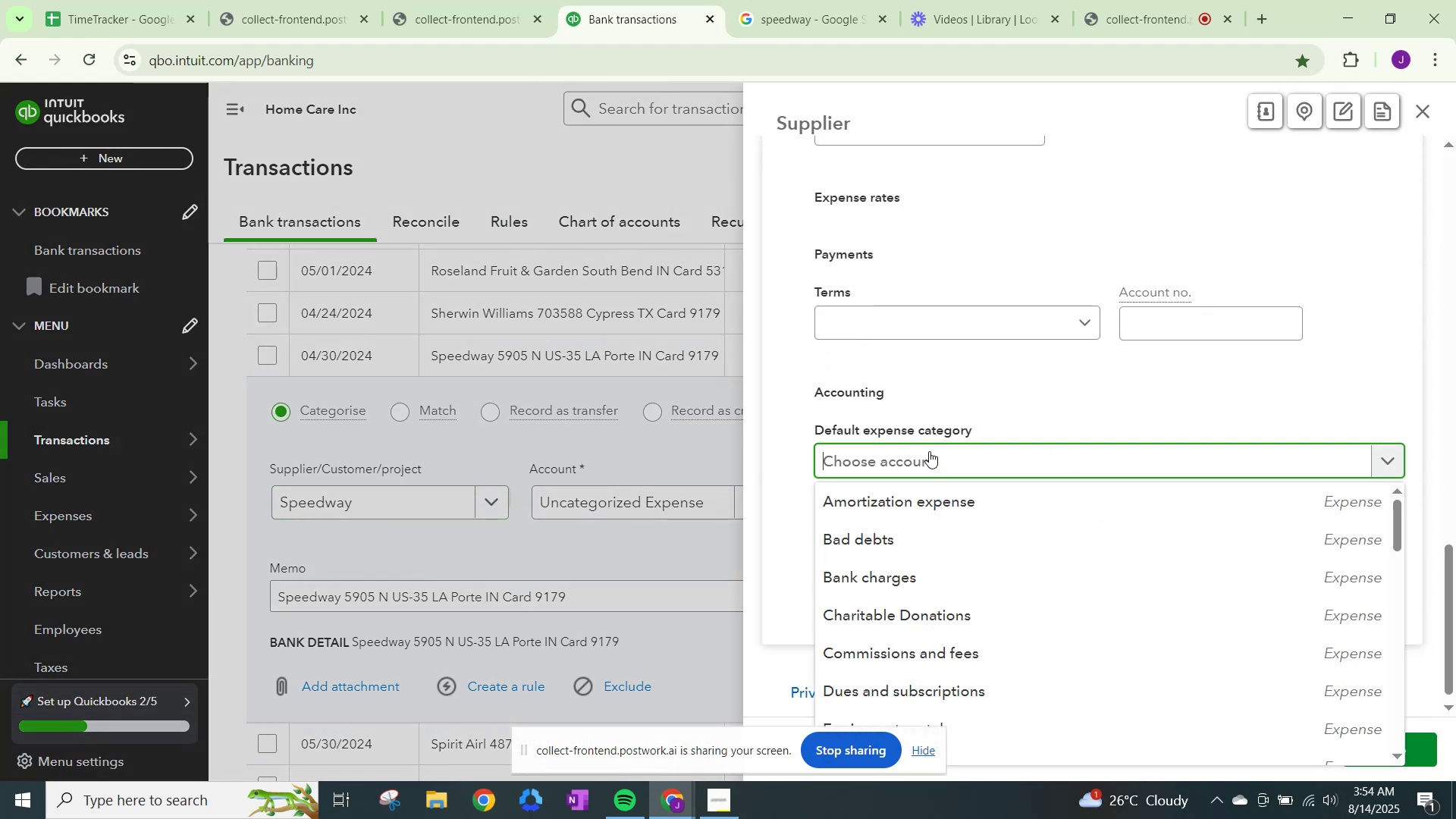 
type(r)
key(Backspace)
type(travel)
 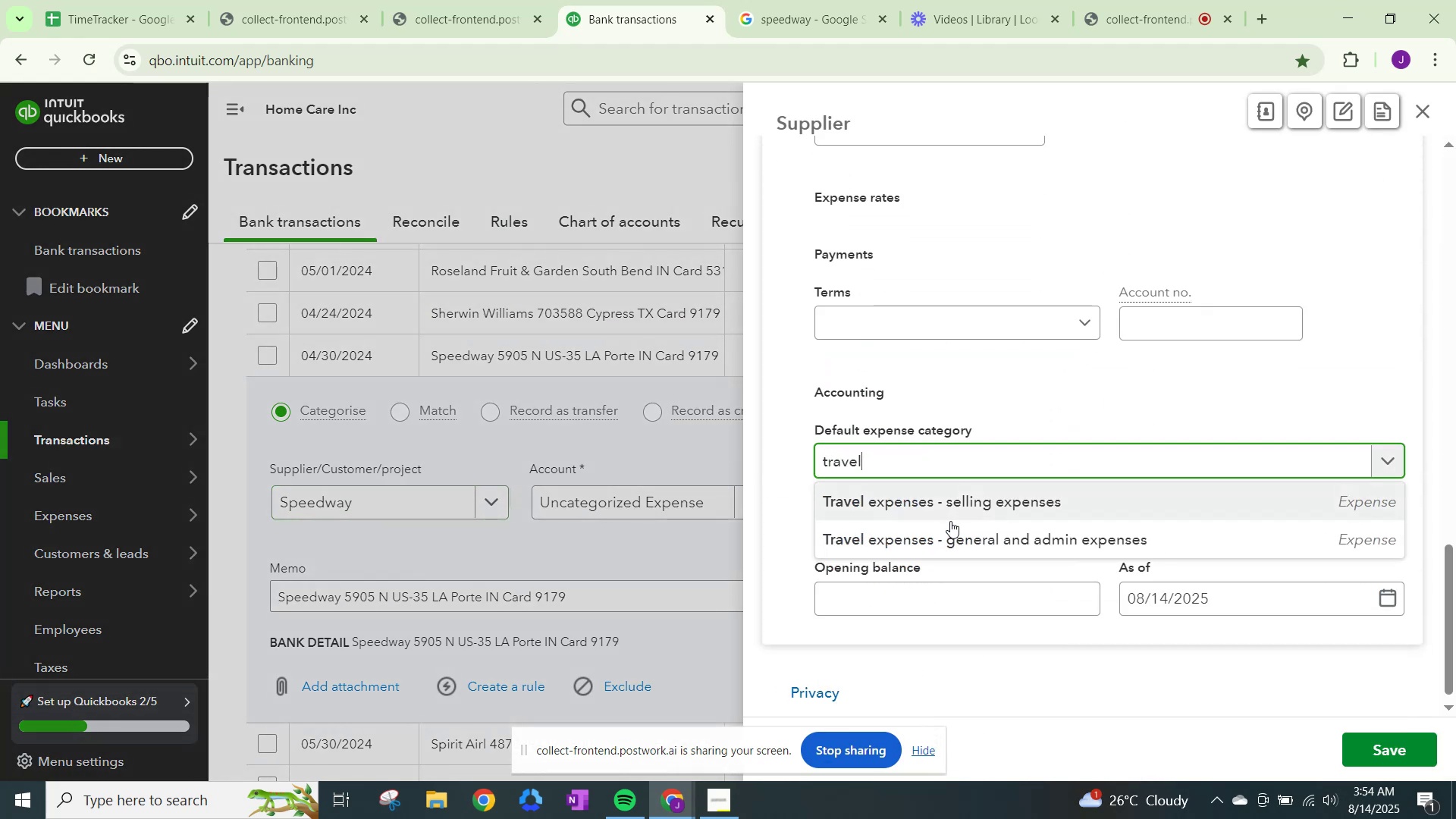 
left_click([953, 536])
 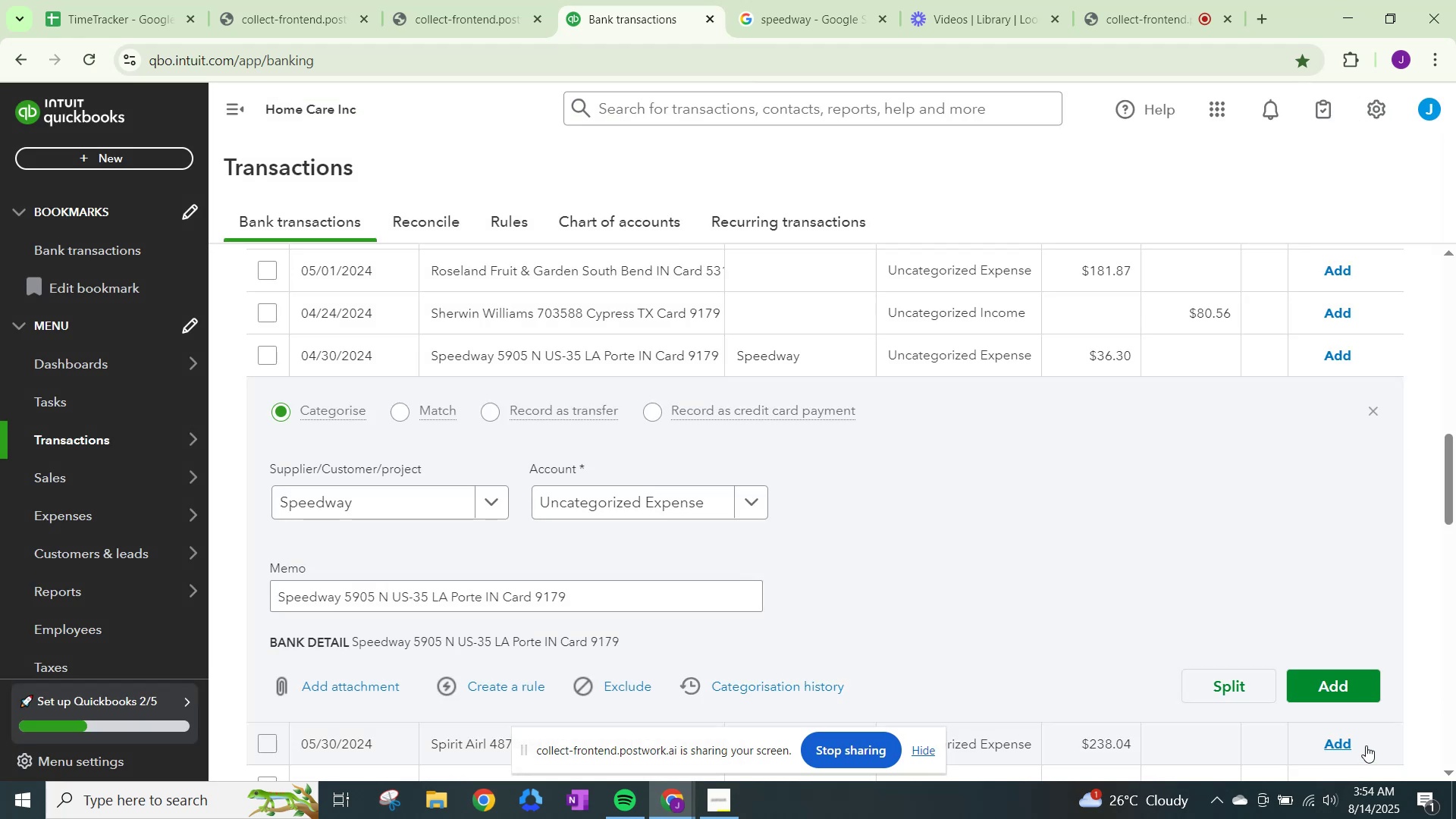 
left_click([725, 497])
 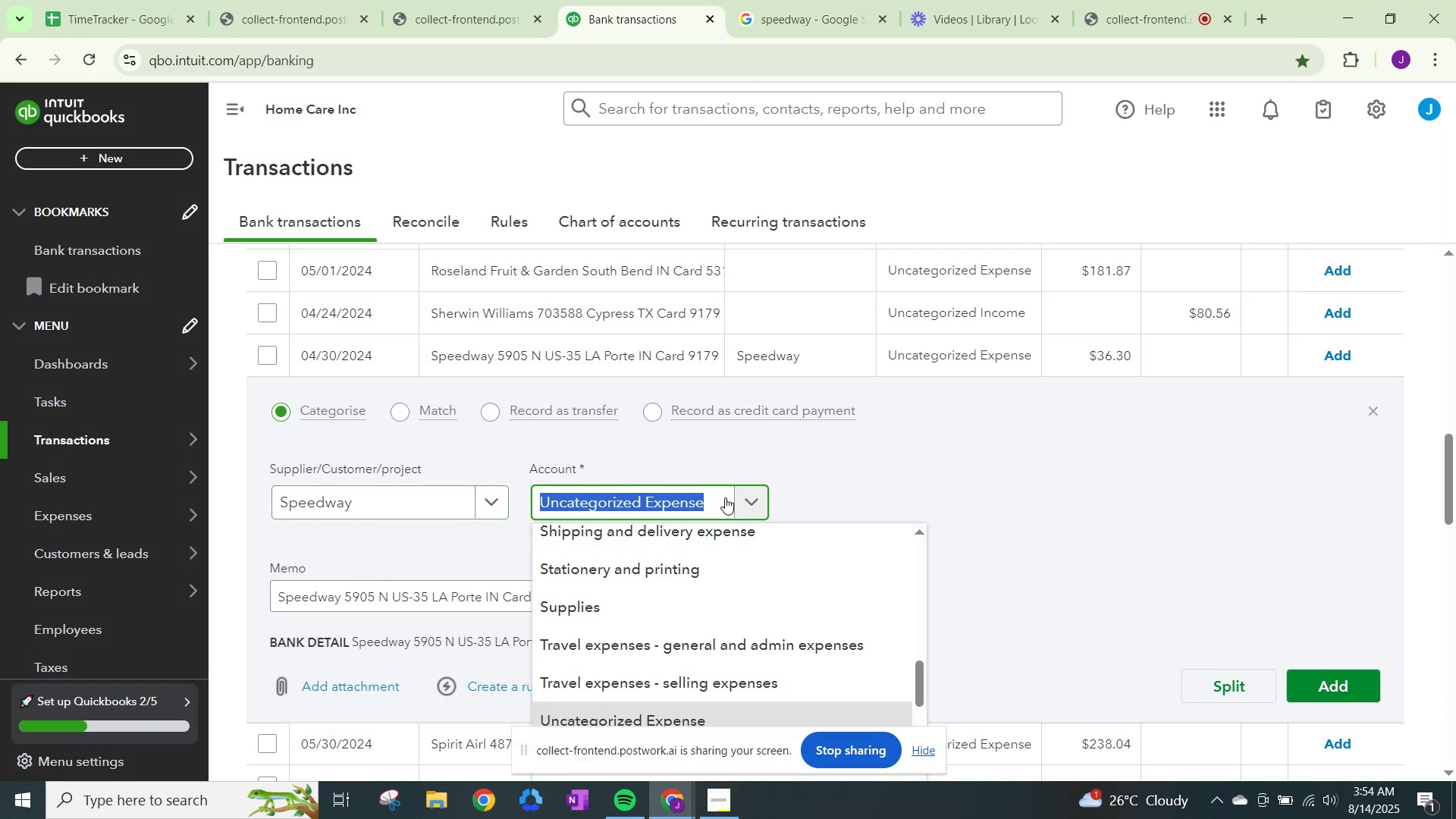 
type(trave)
 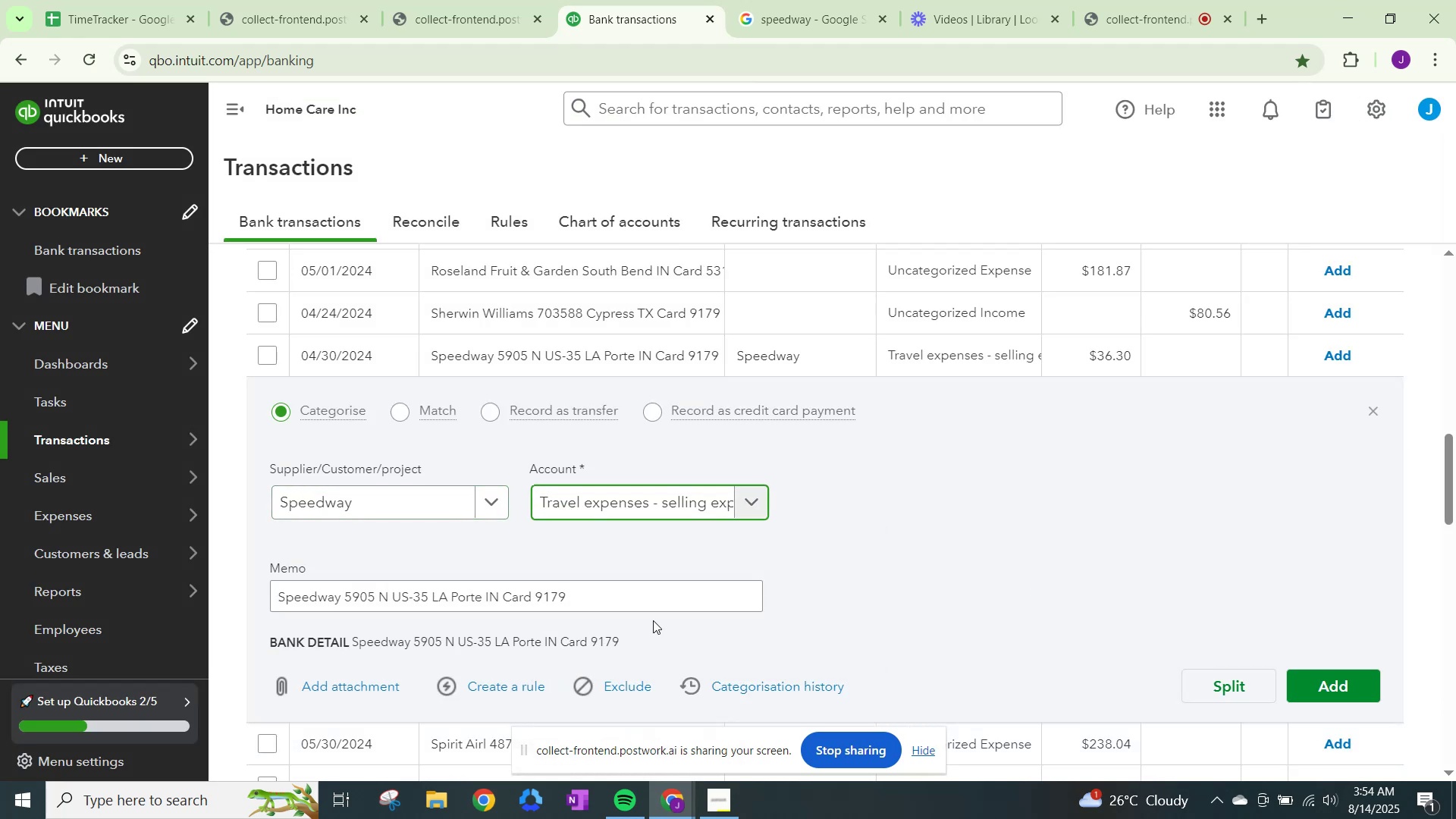 
left_click([678, 494])
 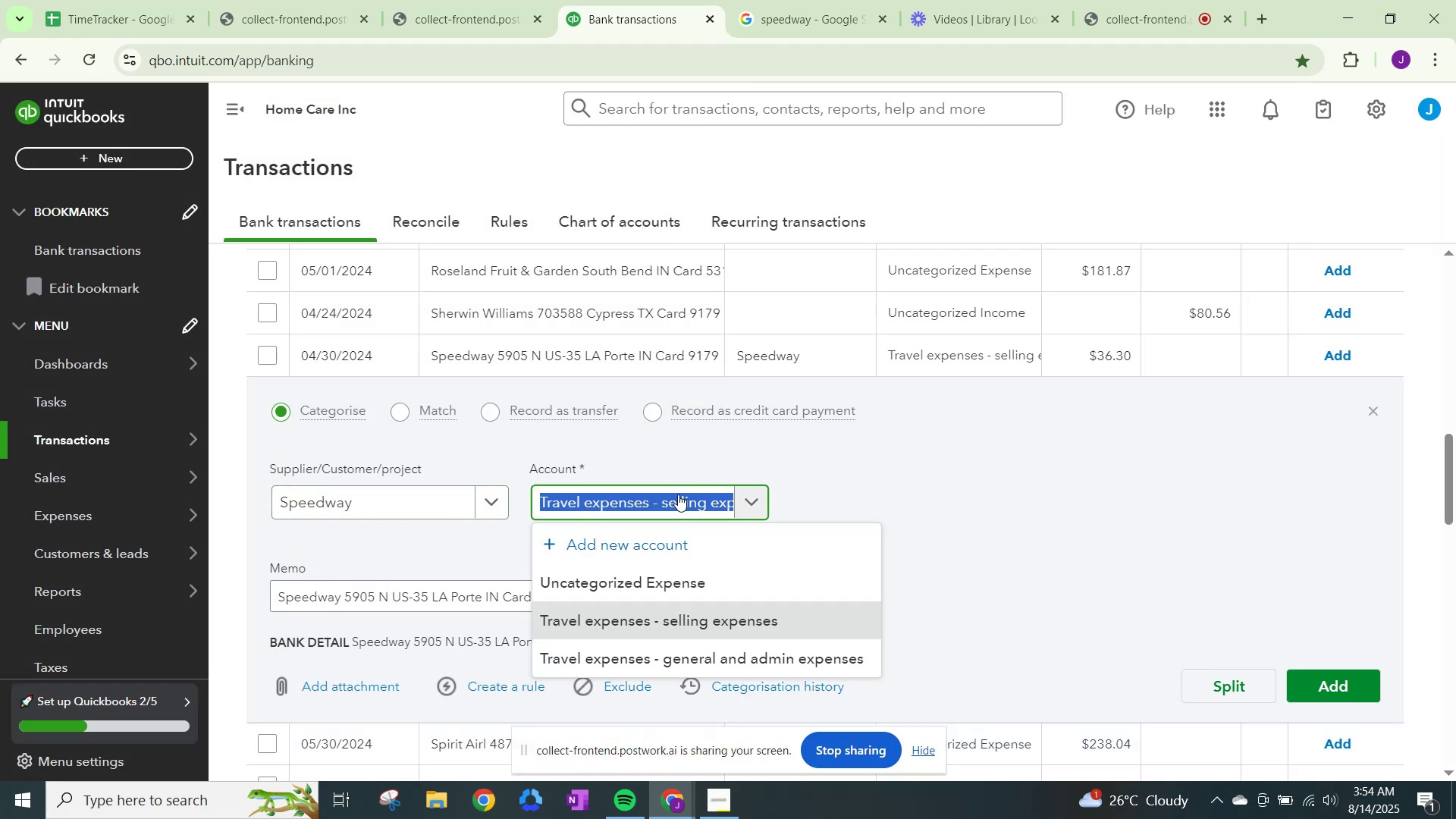 
type(r)
key(Backspace)
type(travel)
 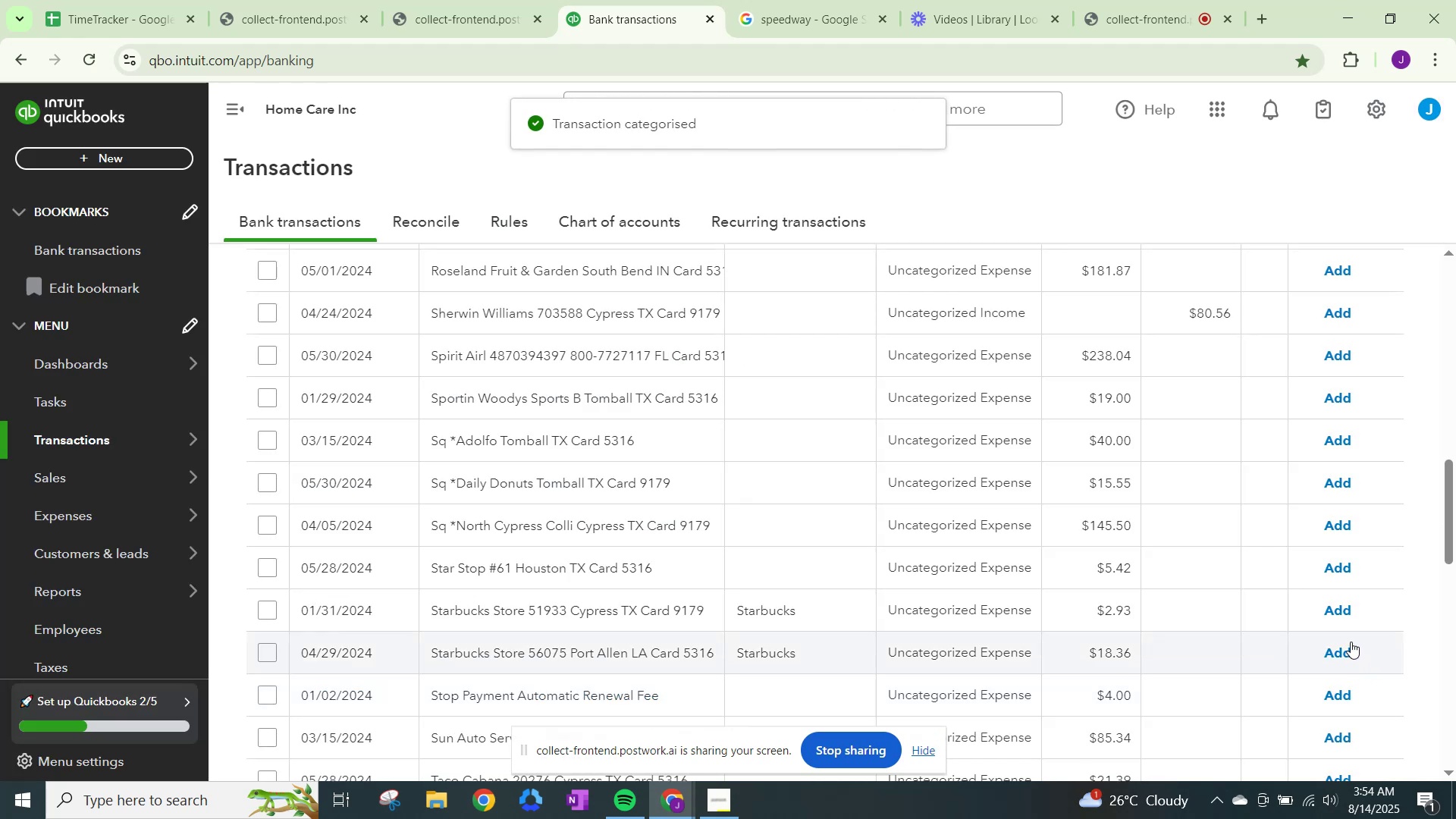 
wait(9.0)
 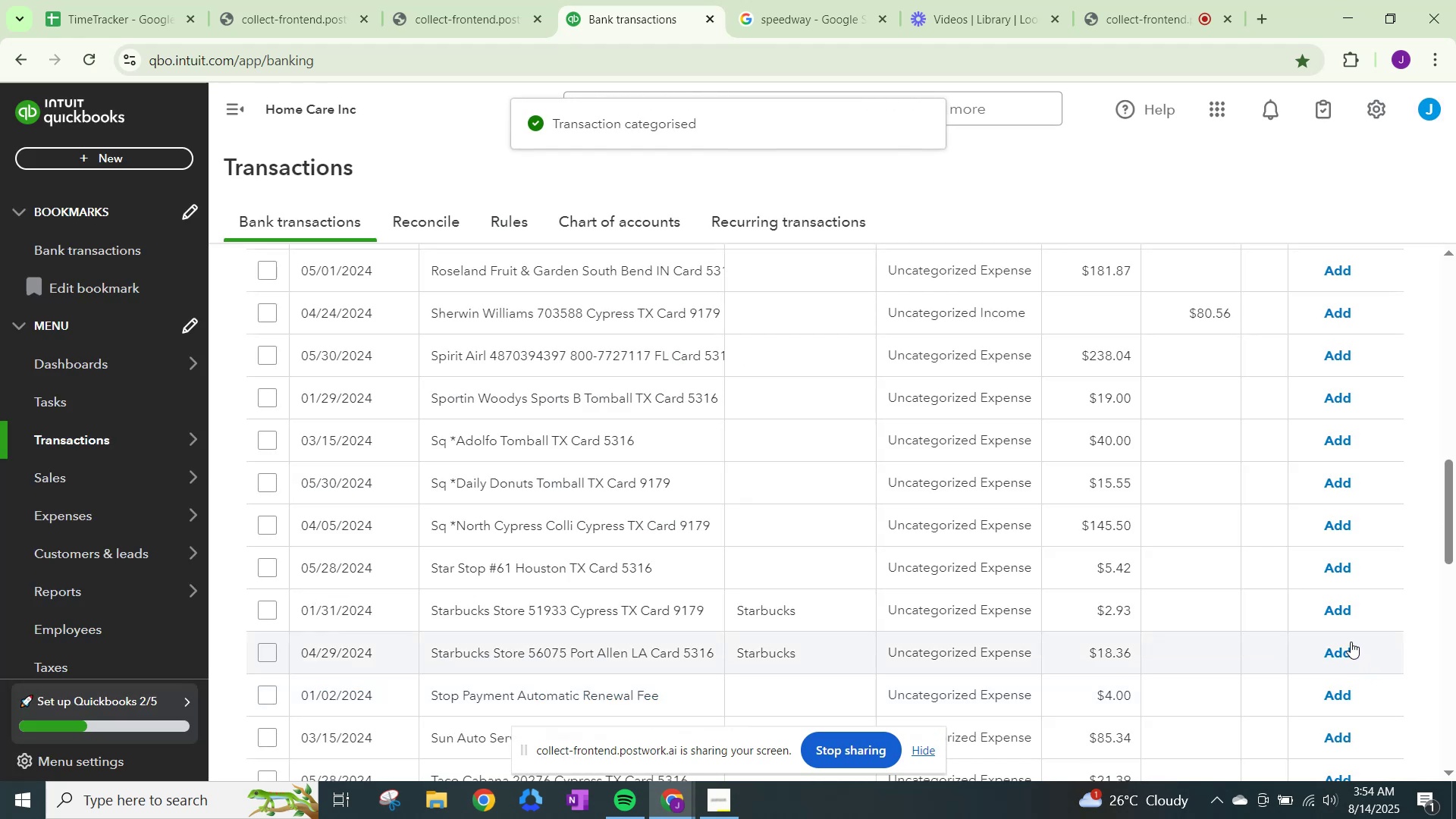 
left_click([993, 619])
 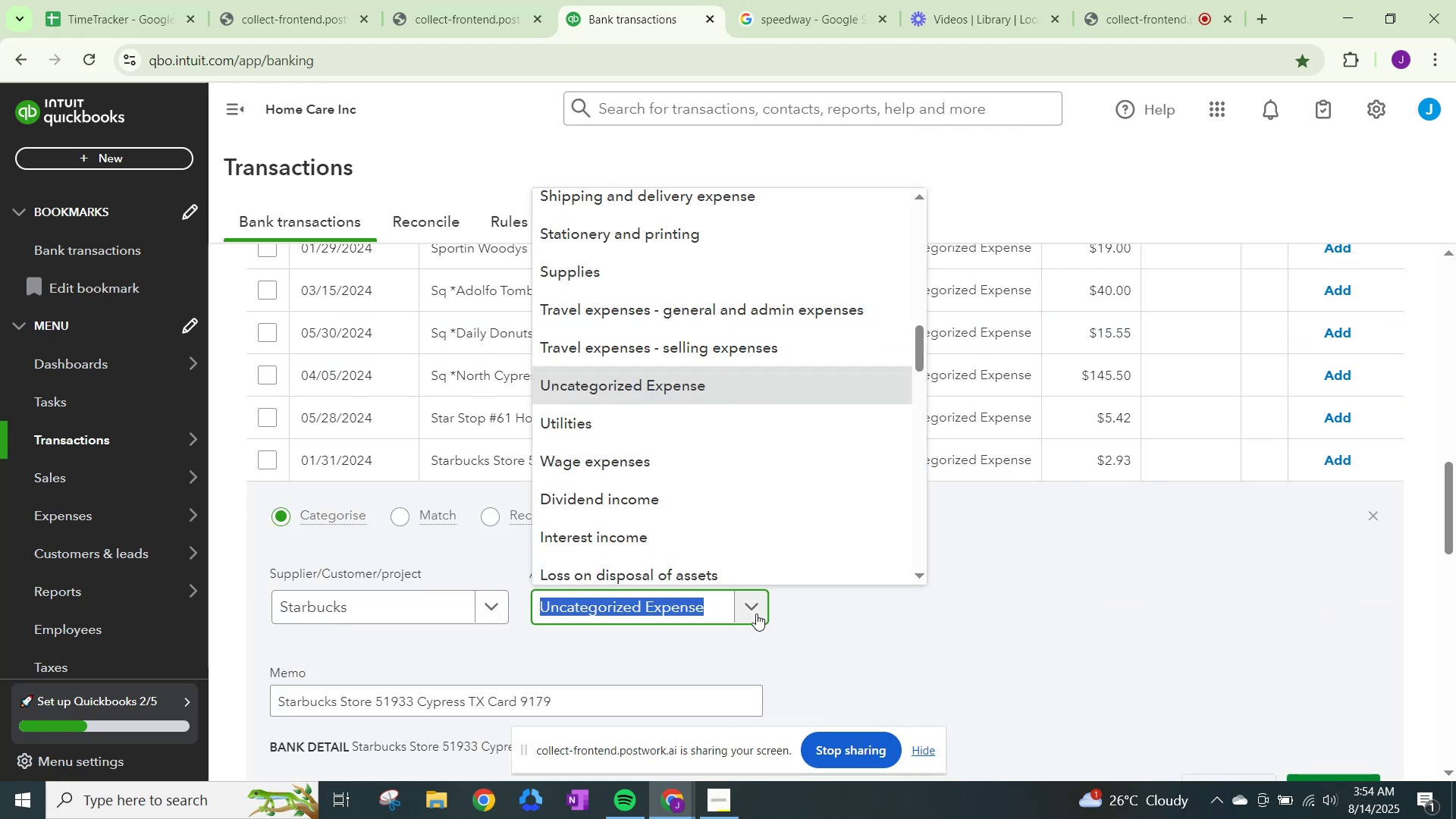 
type(meals)
 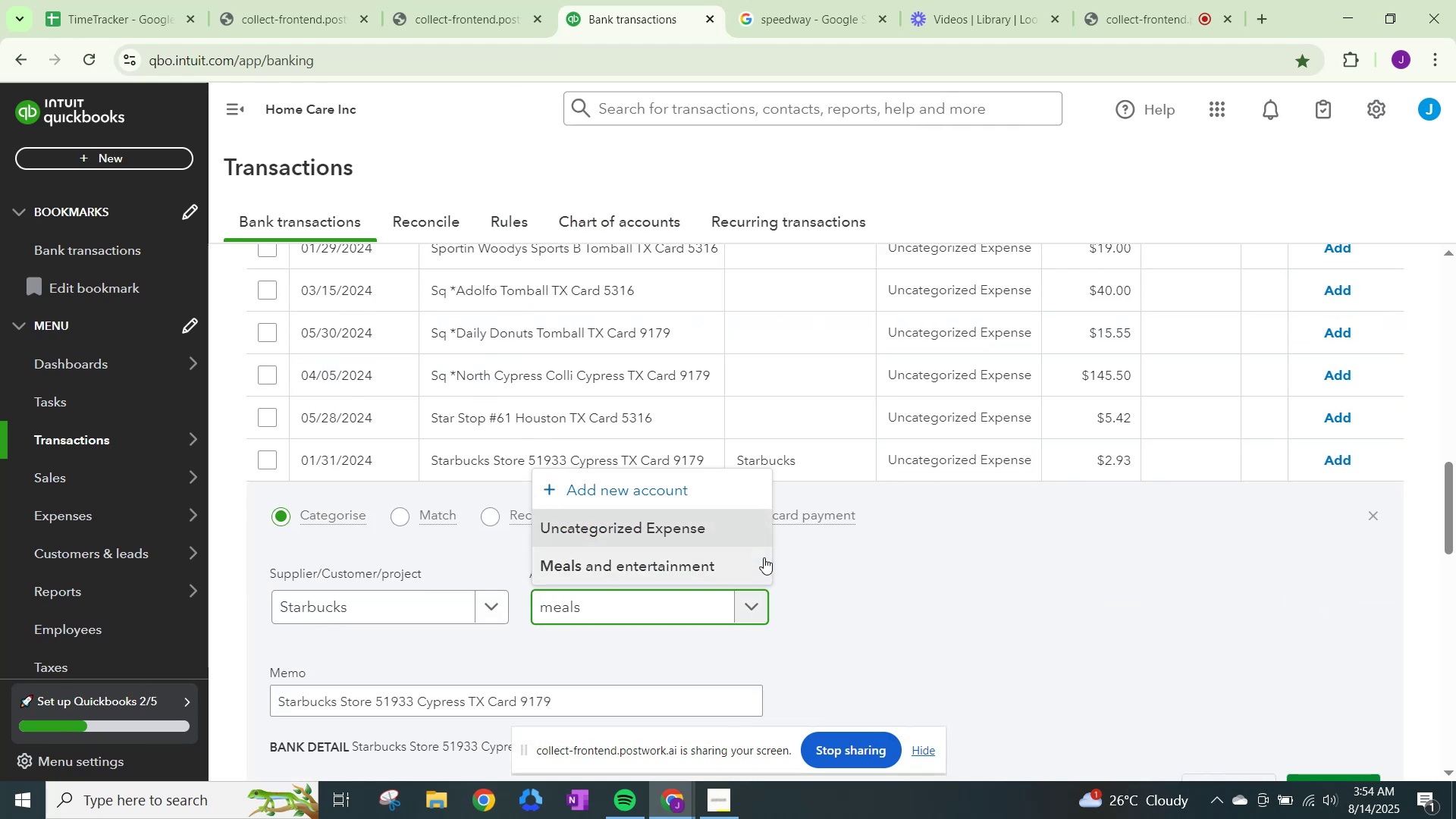 
left_click([711, 551])
 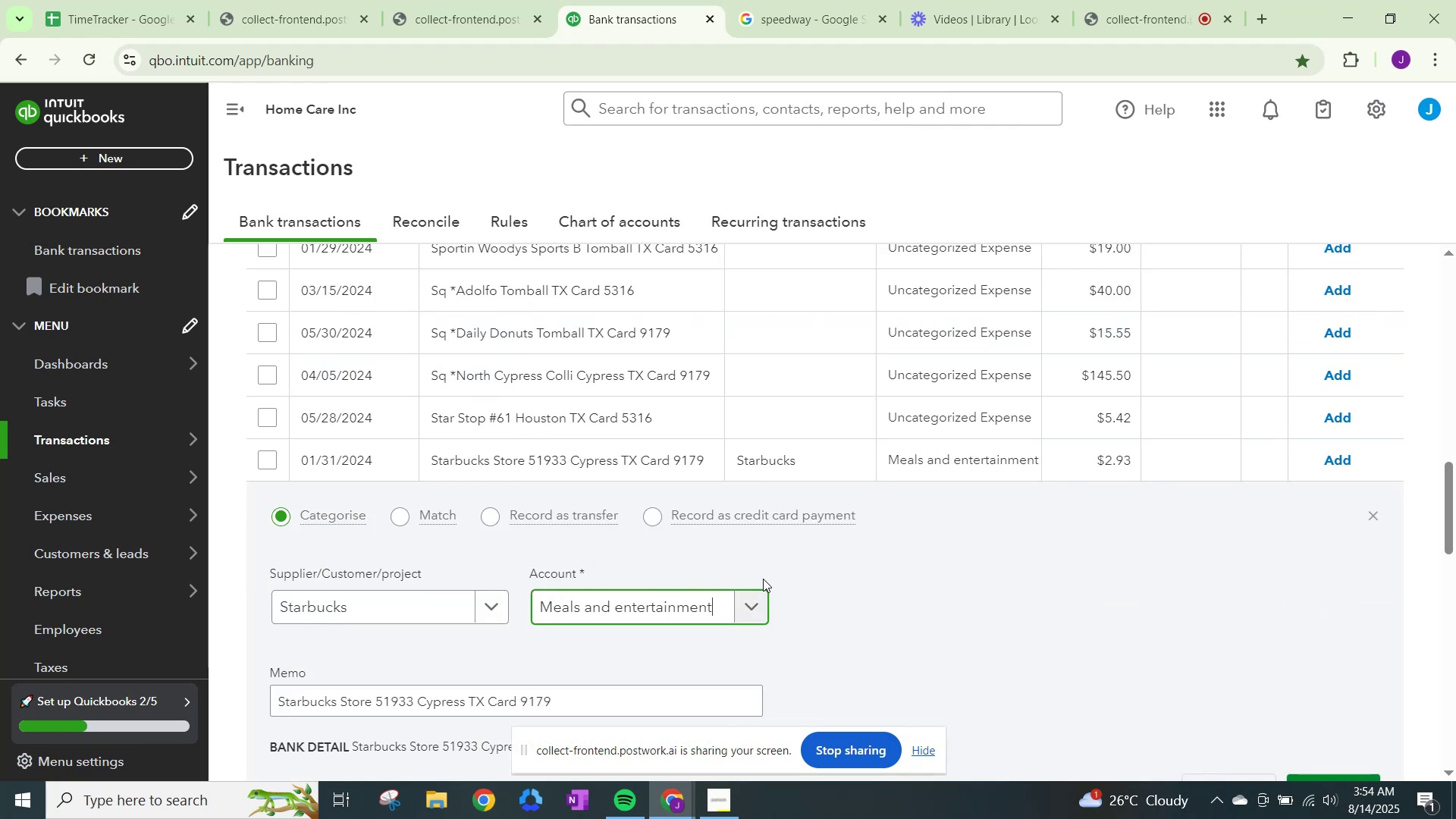 
scroll: coordinate [994, 580], scroll_direction: down, amount: 2.0
 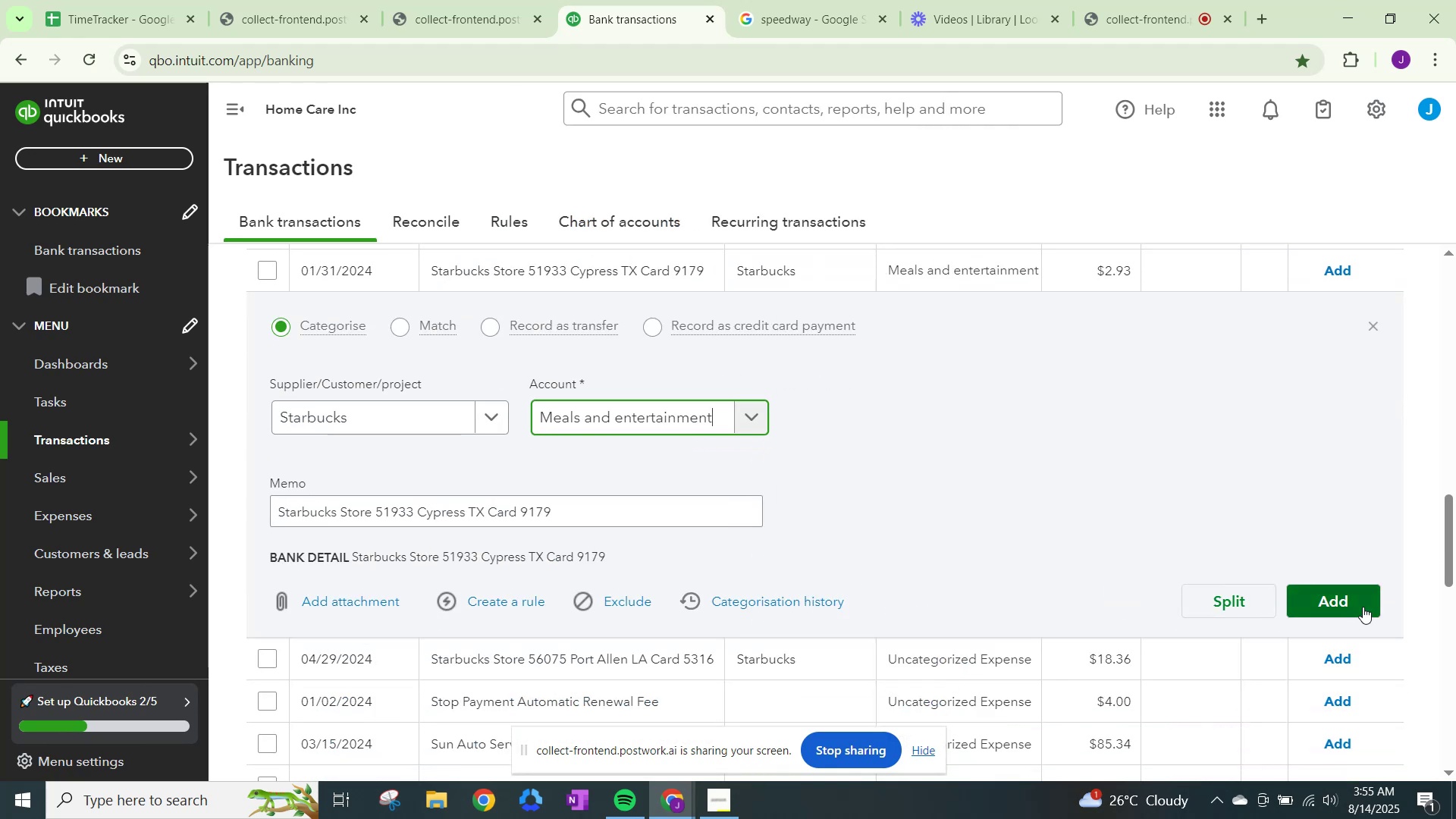 
left_click([1363, 606])
 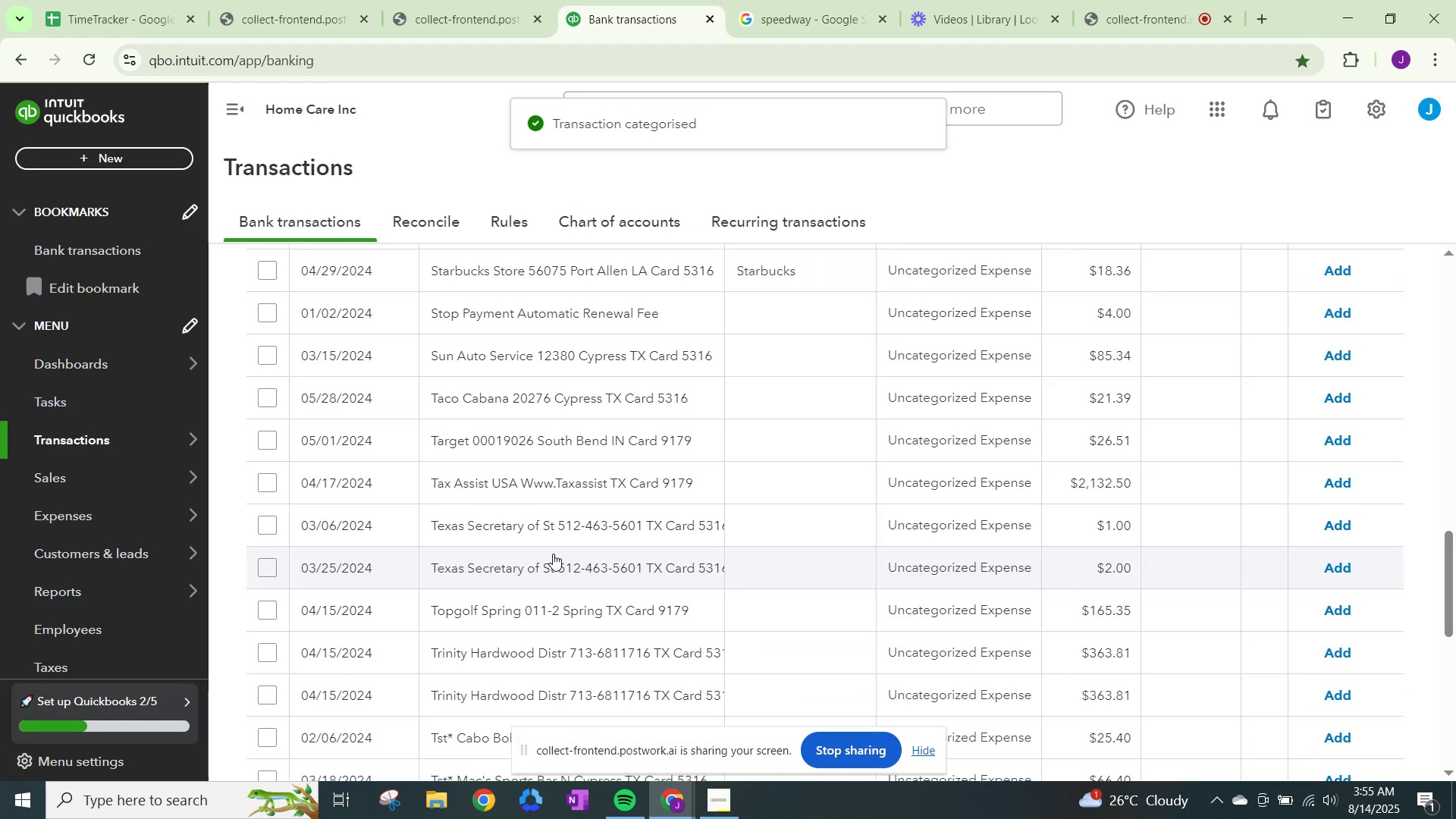 
scroll: coordinate [788, 616], scroll_direction: down, amount: 1.0
 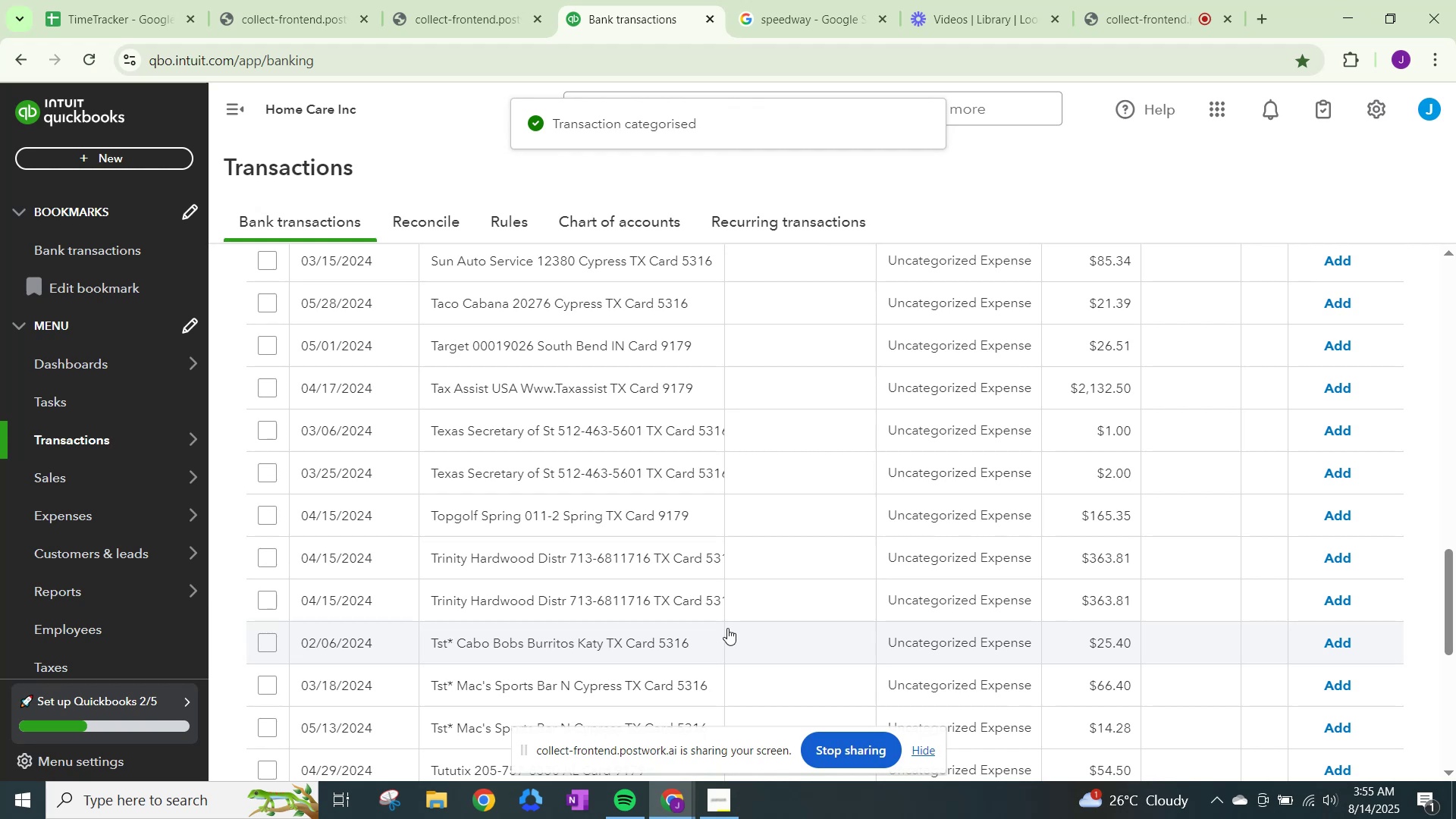 
scroll: coordinate [730, 621], scroll_direction: up, amount: 2.0
 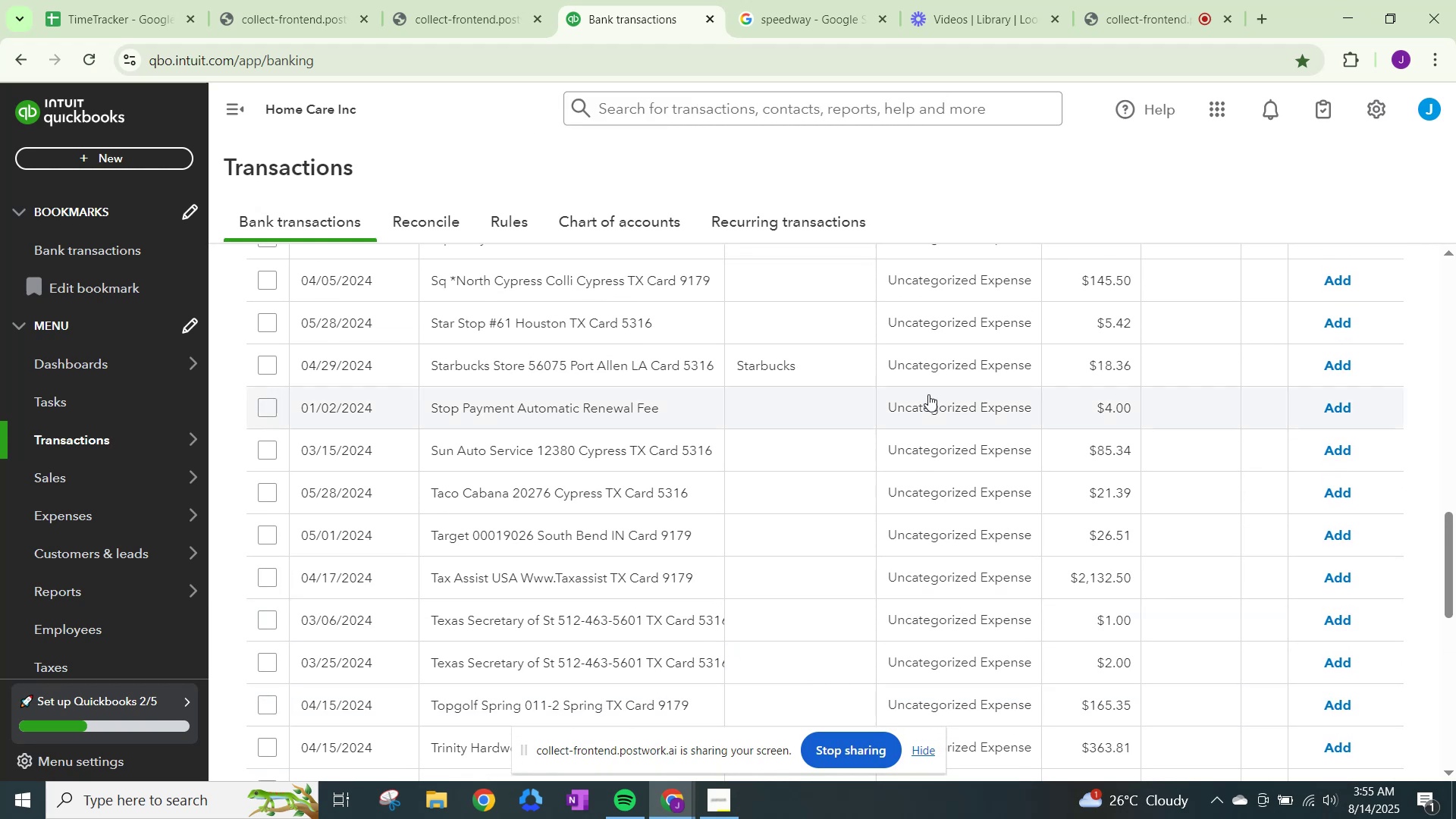 
left_click([946, 373])
 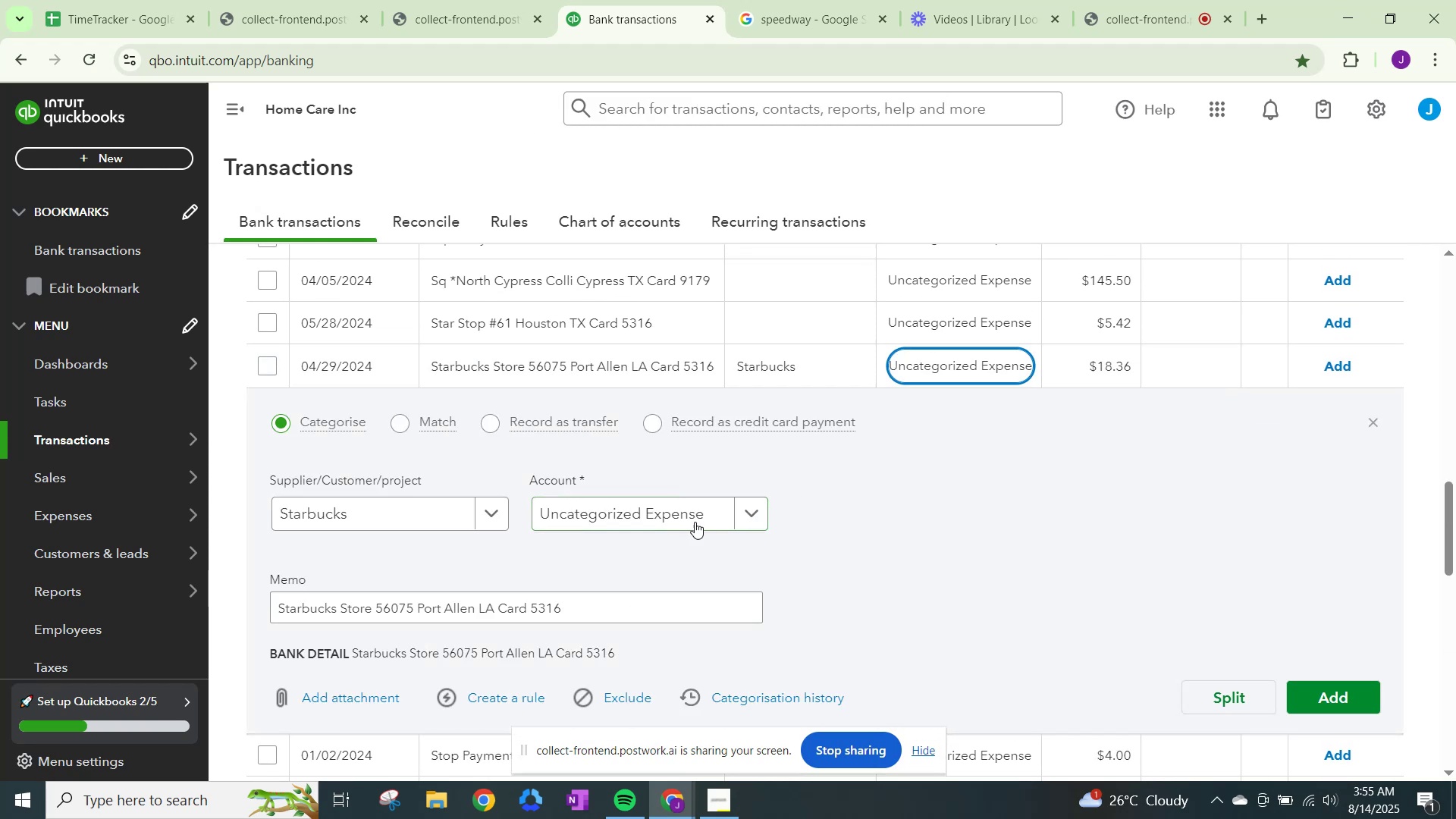 
left_click([697, 506])
 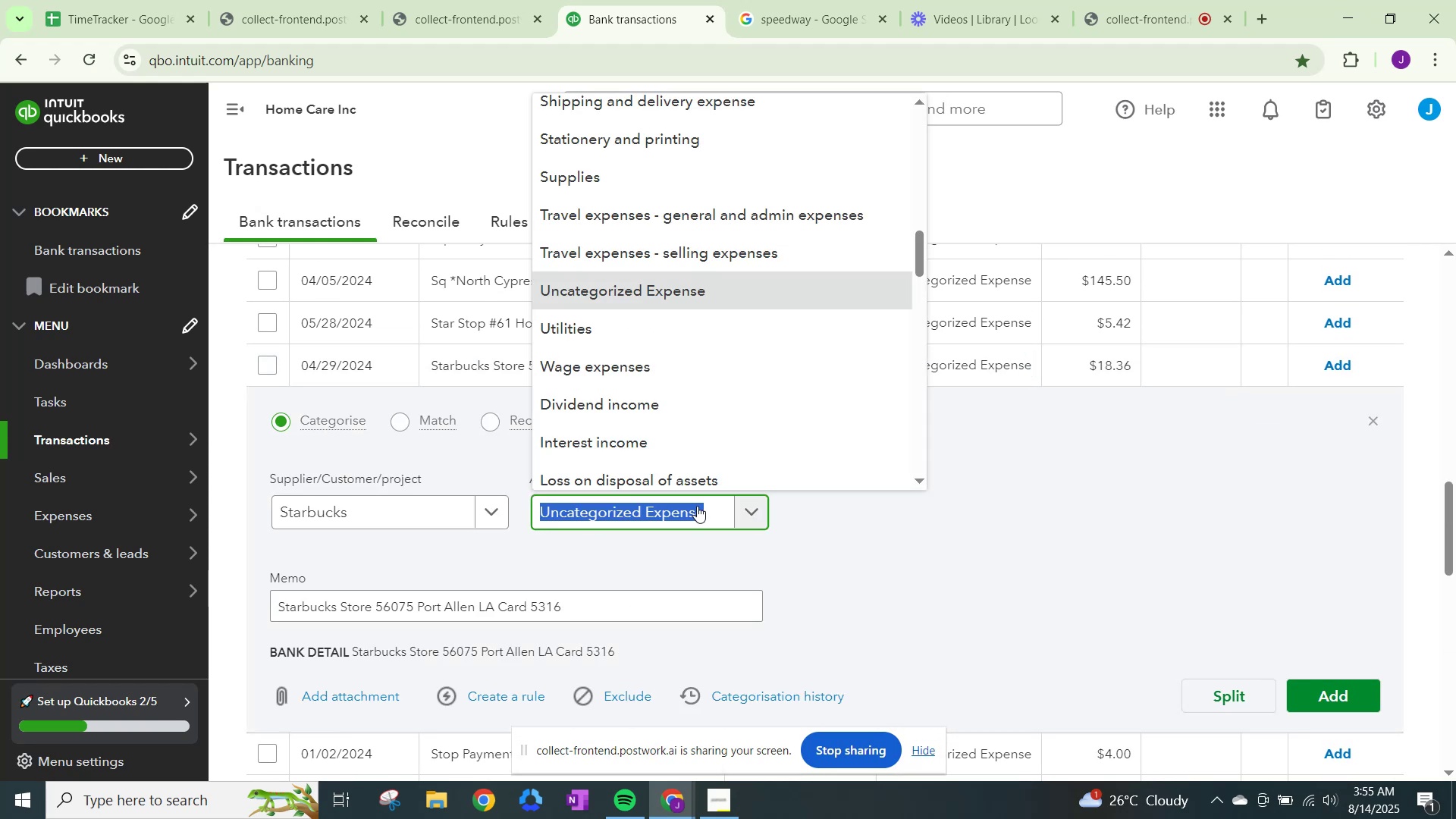 
type(meals)
 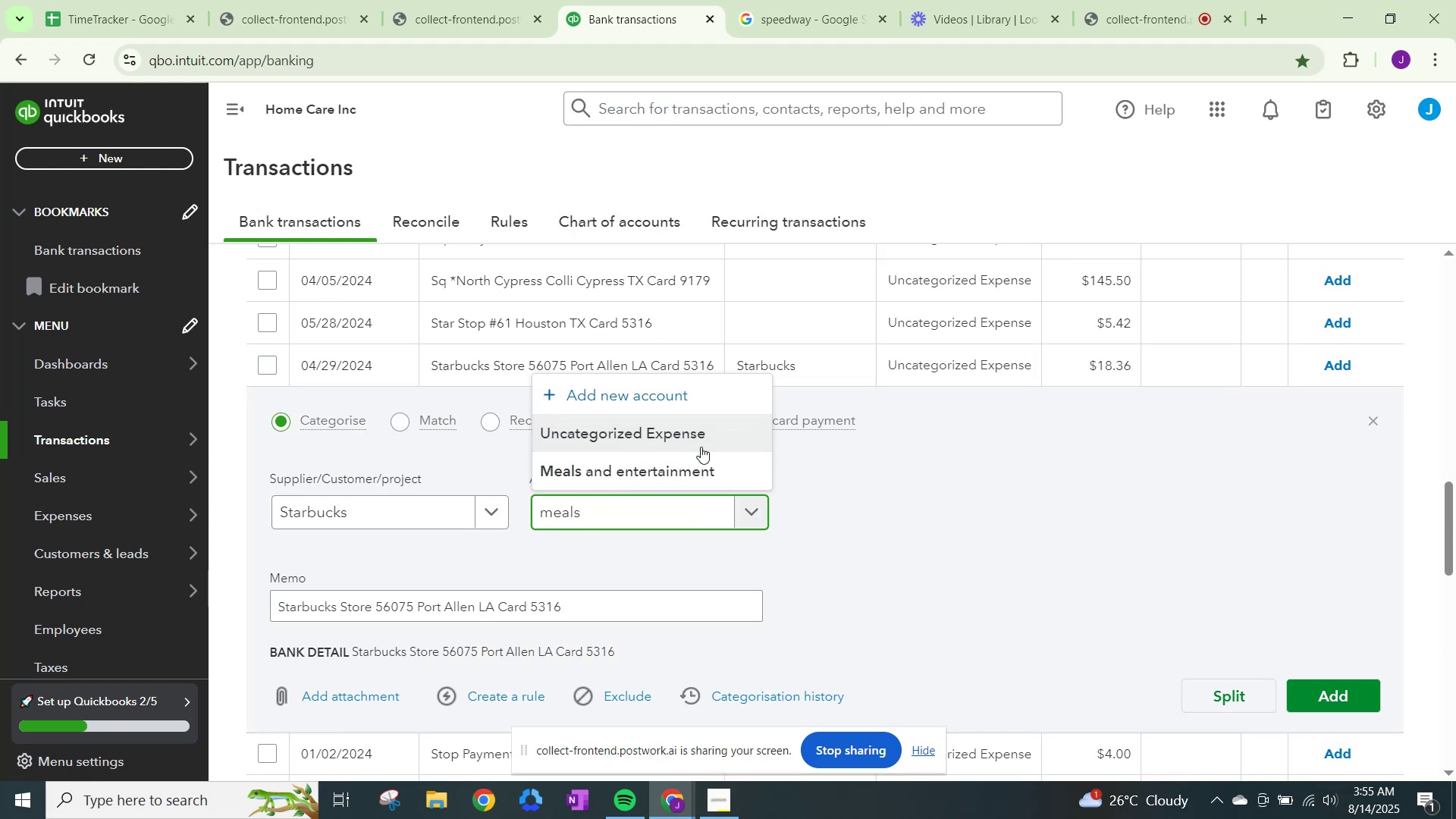 
left_click([695, 479])
 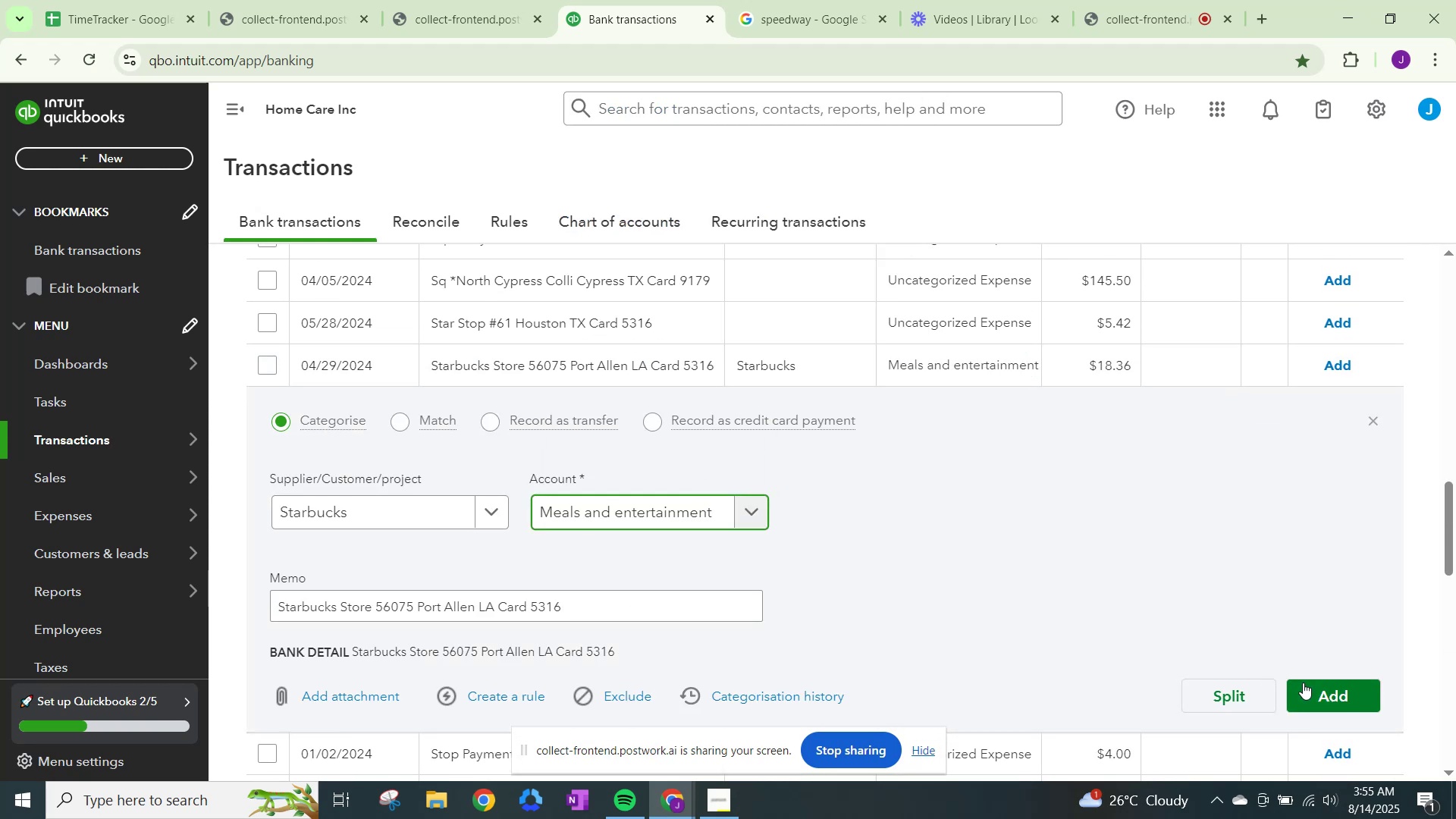 
left_click([1320, 685])
 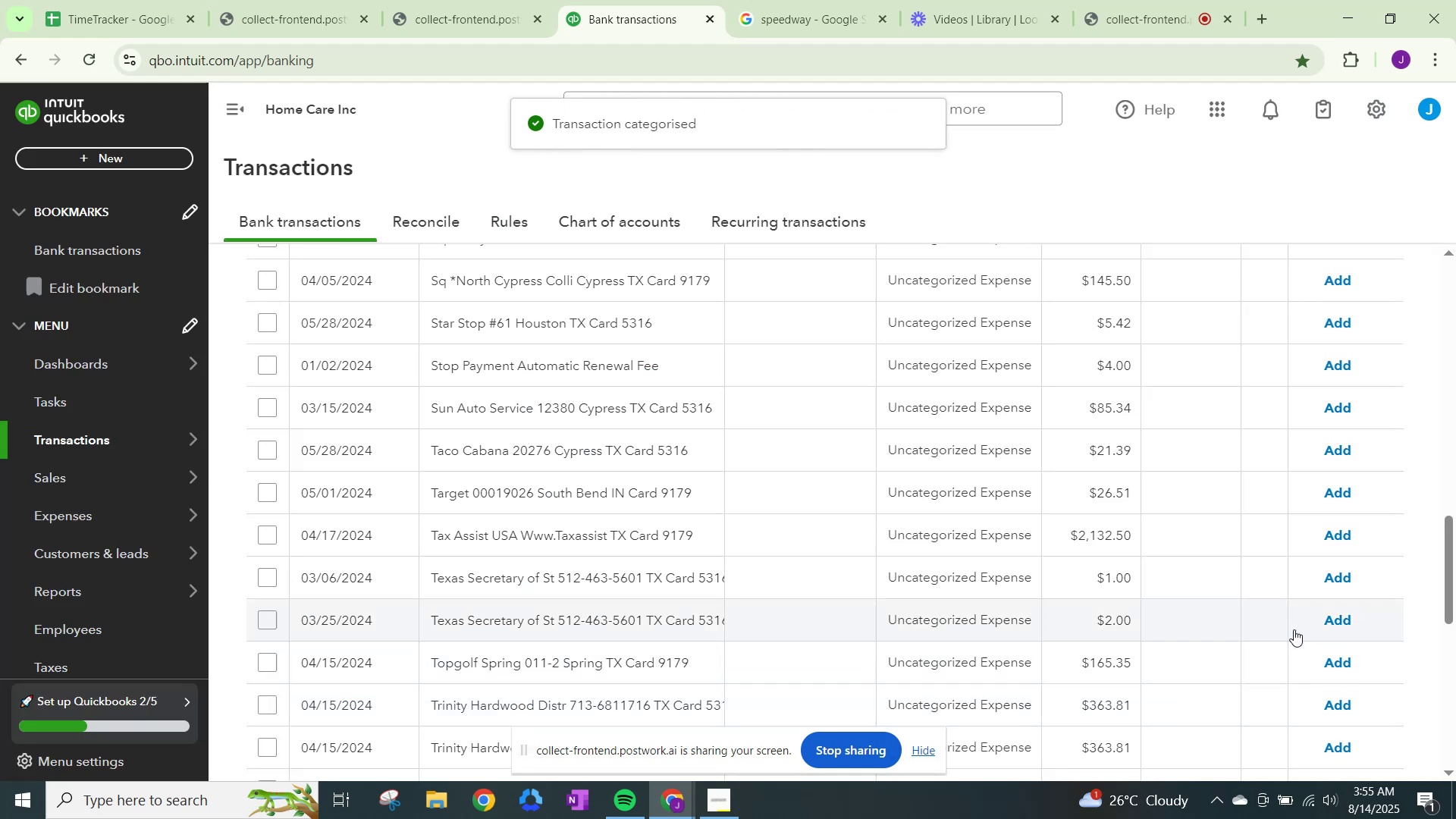 
scroll: coordinate [1197, 544], scroll_direction: up, amount: 2.0
 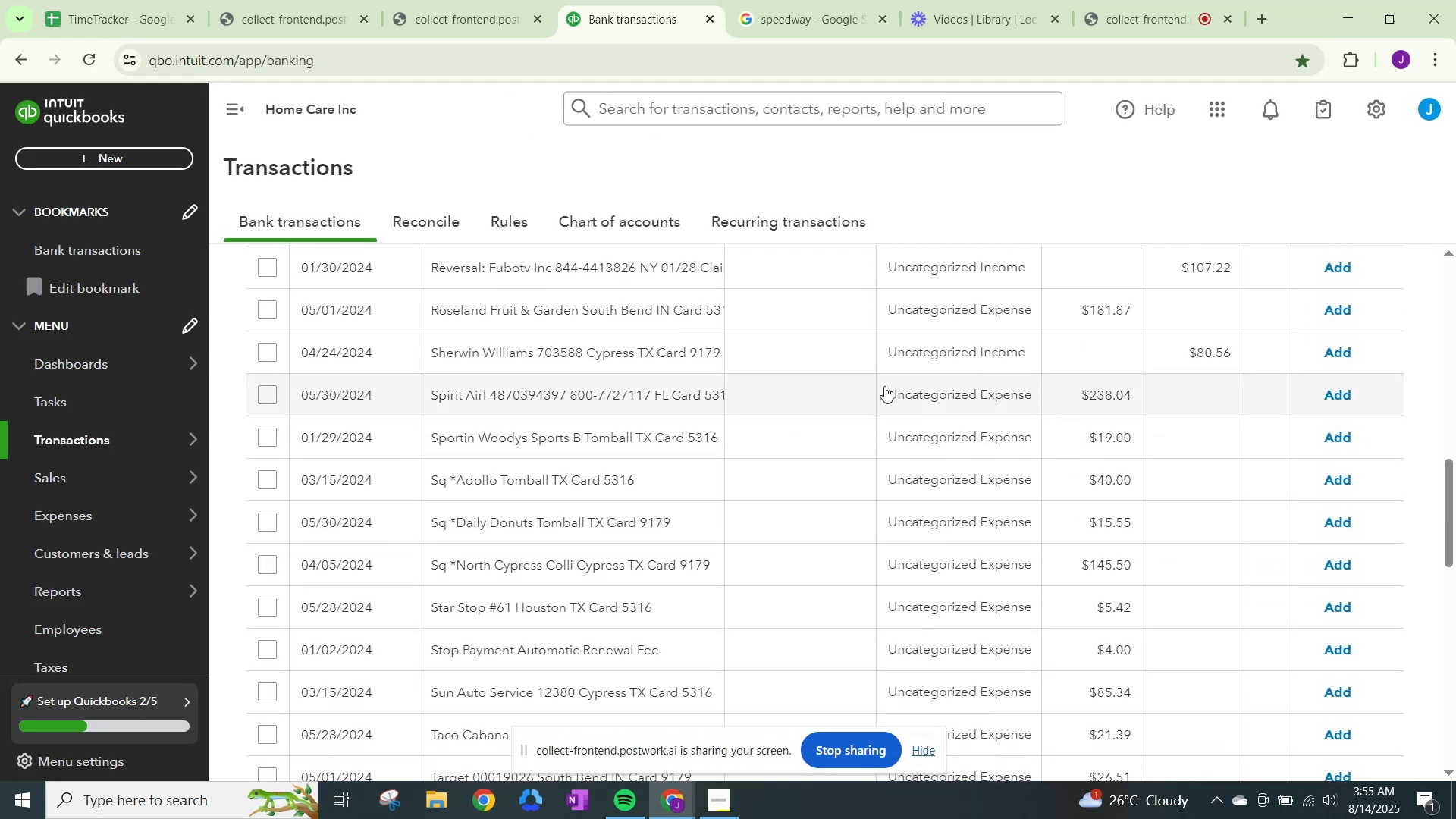 
left_click([799, 5])
 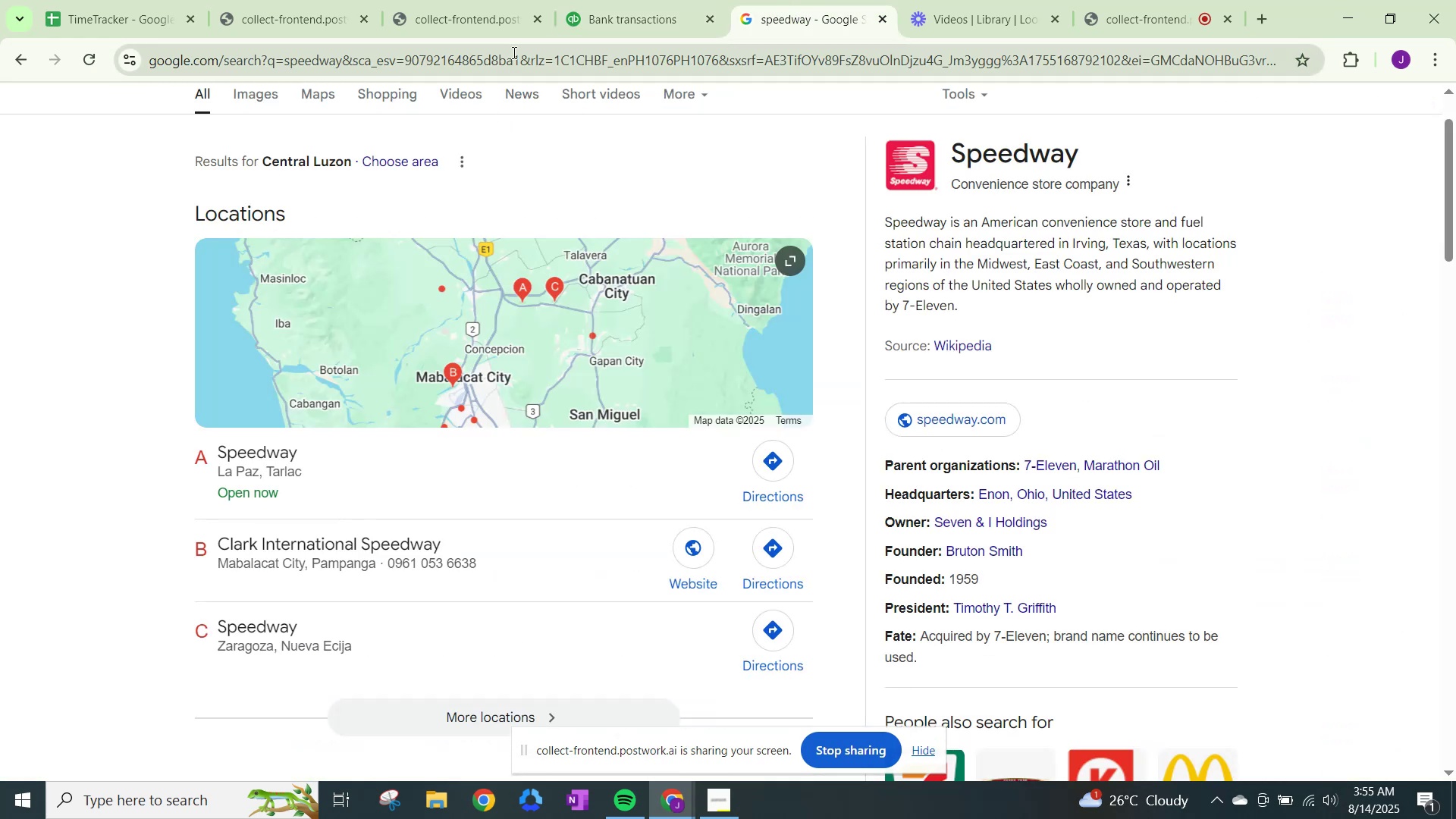 
left_click([513, 50])
 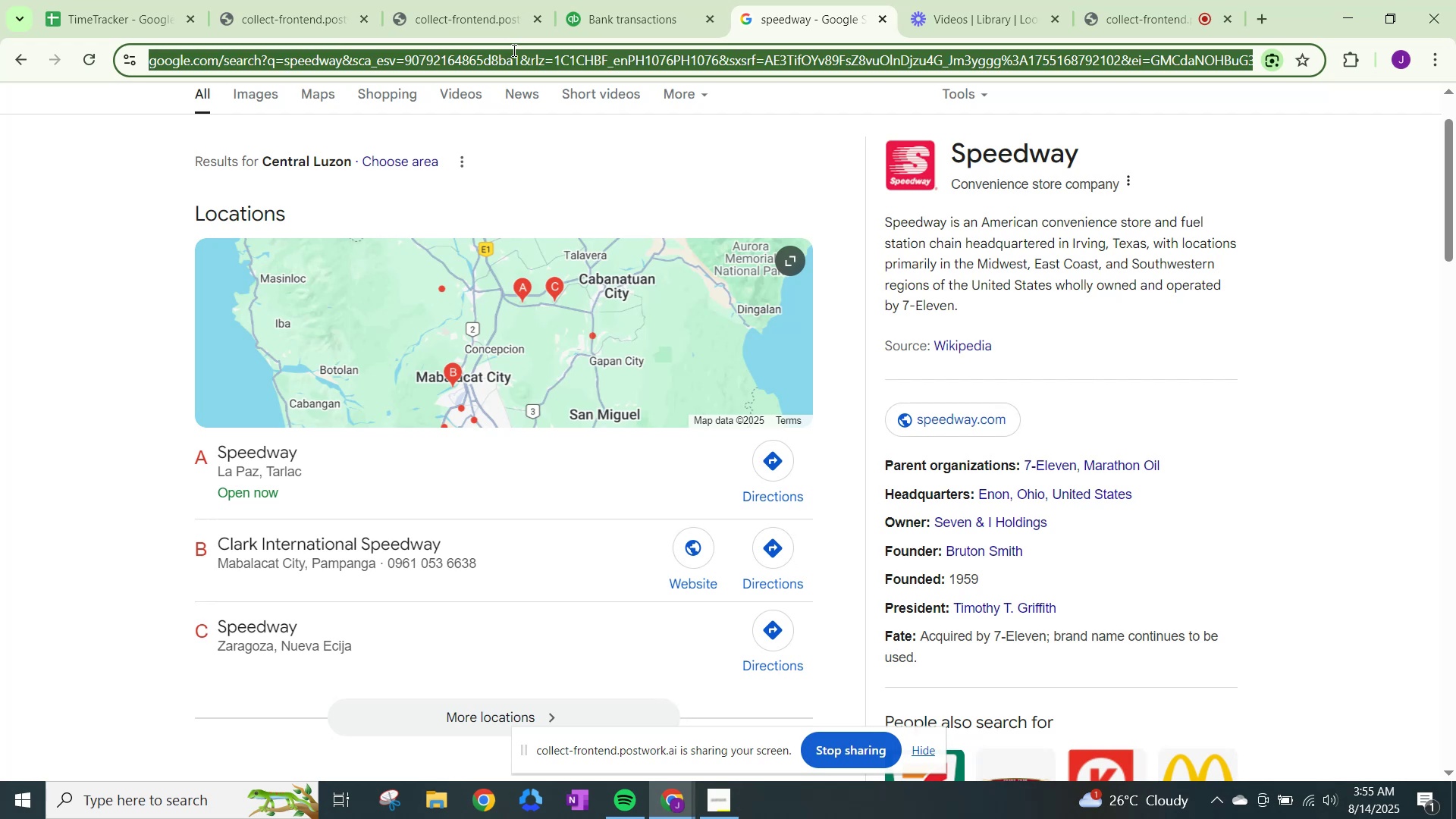 
type(spiritair)
 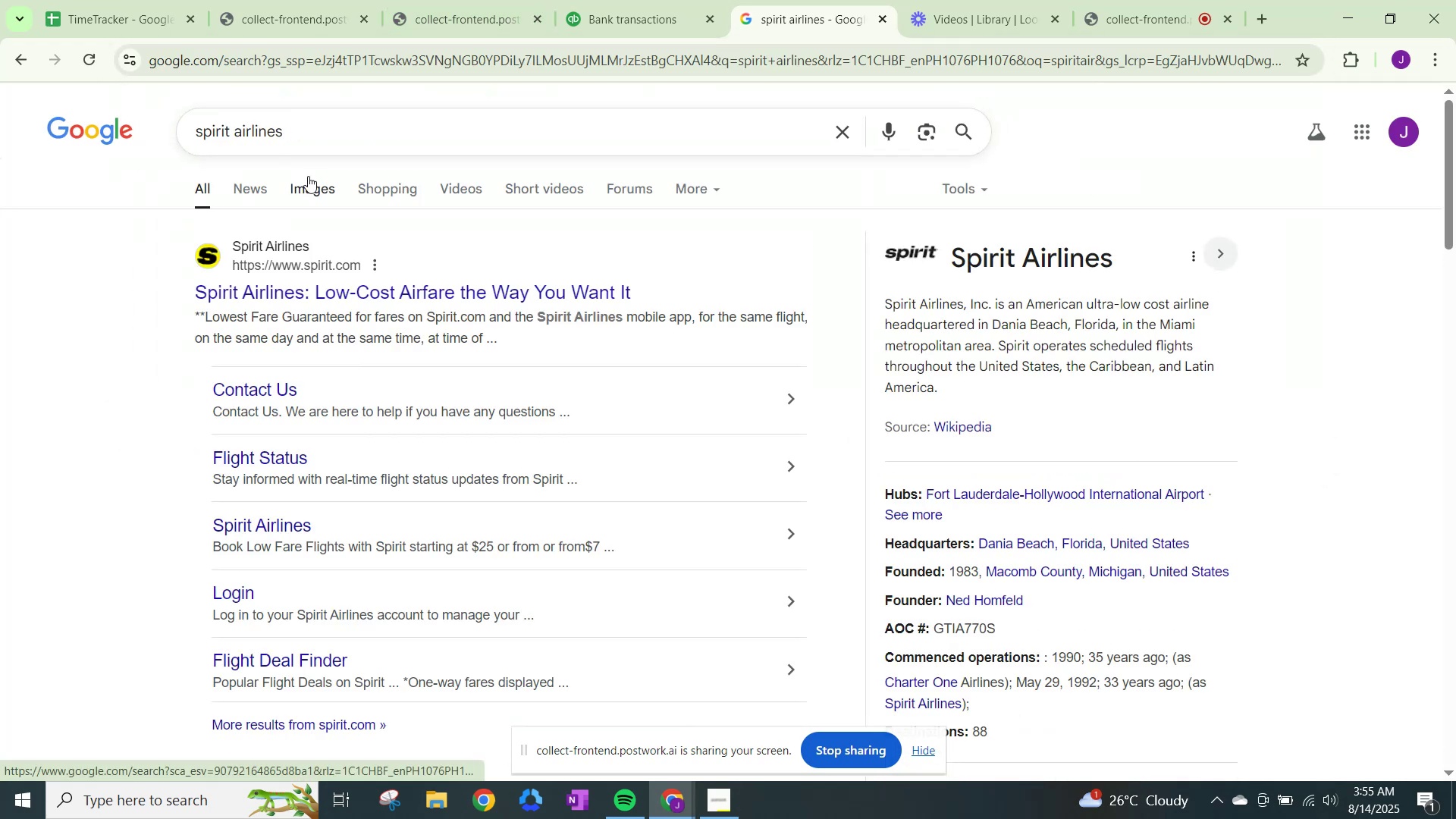 
wait(5.46)
 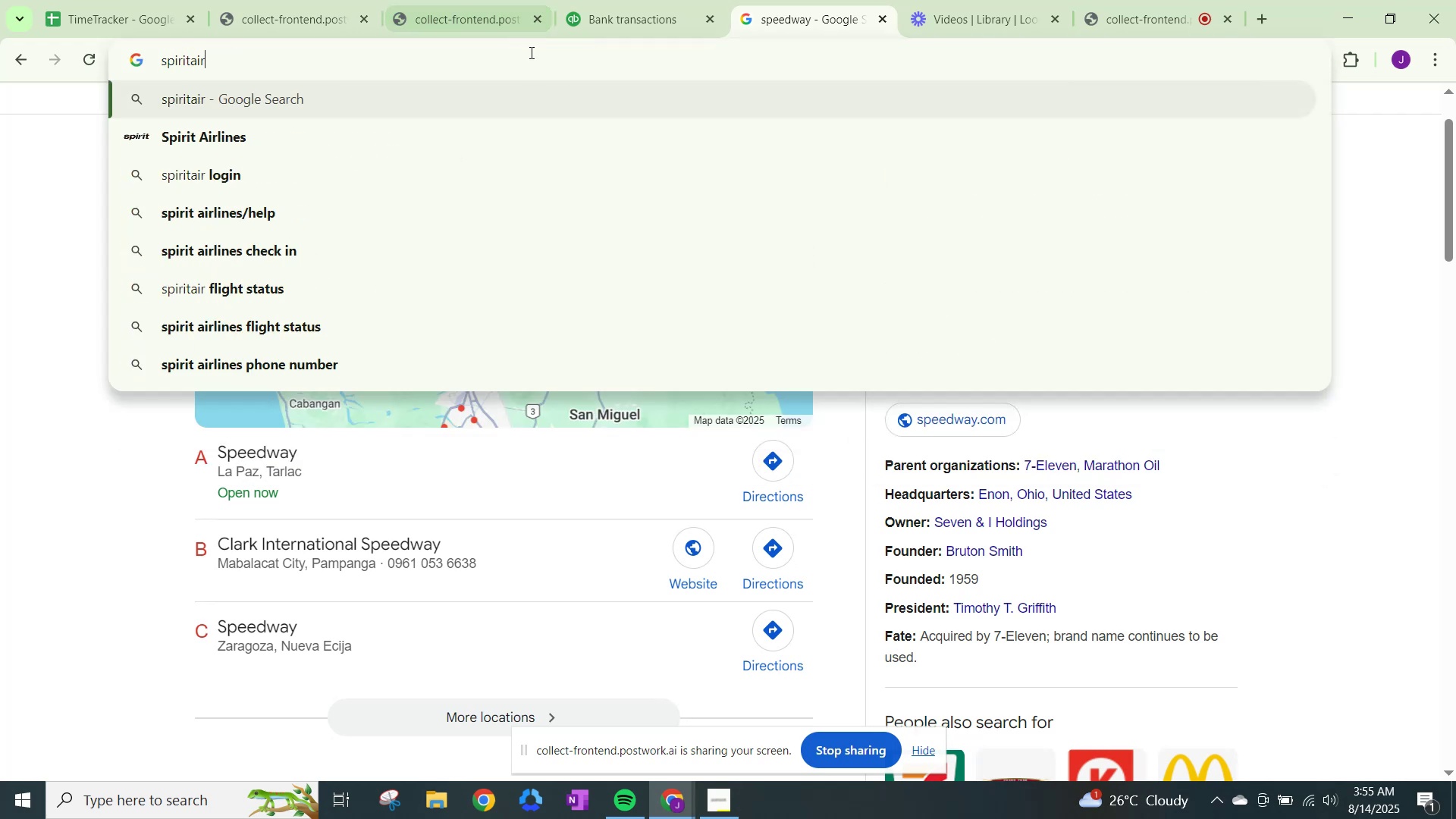 
left_click([630, 0])
 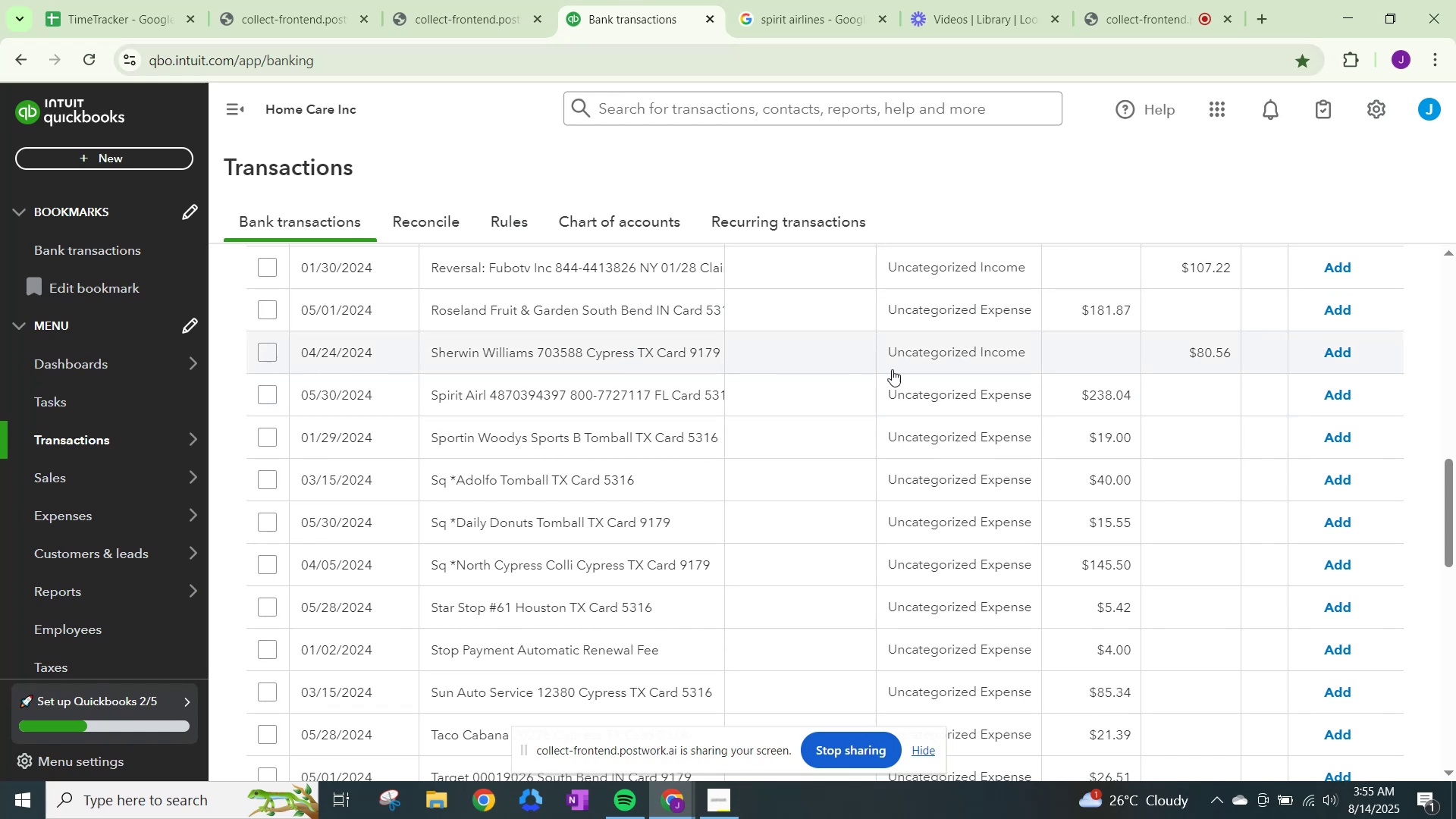 
left_click([942, 378])
 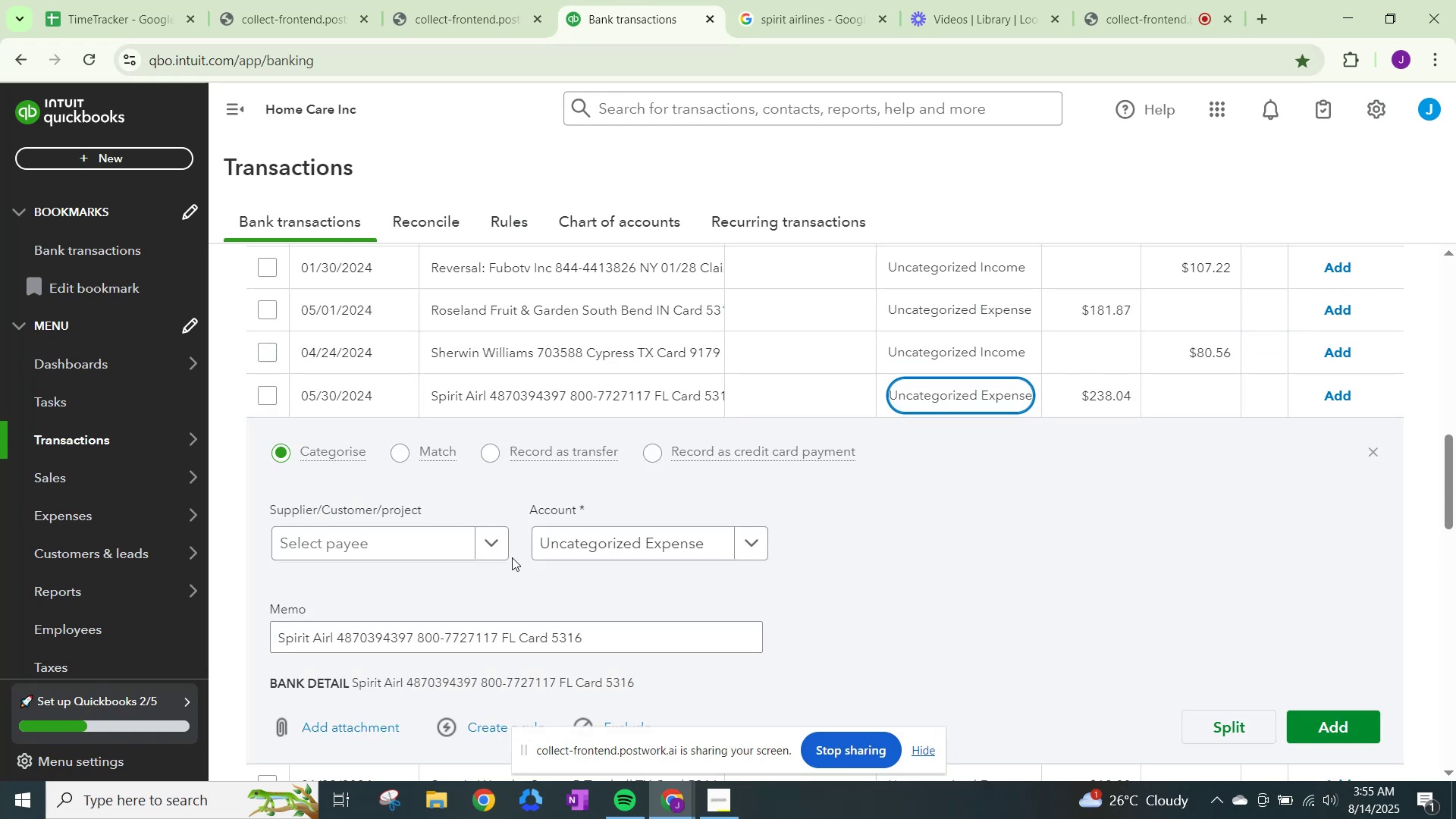 
left_click([496, 544])
 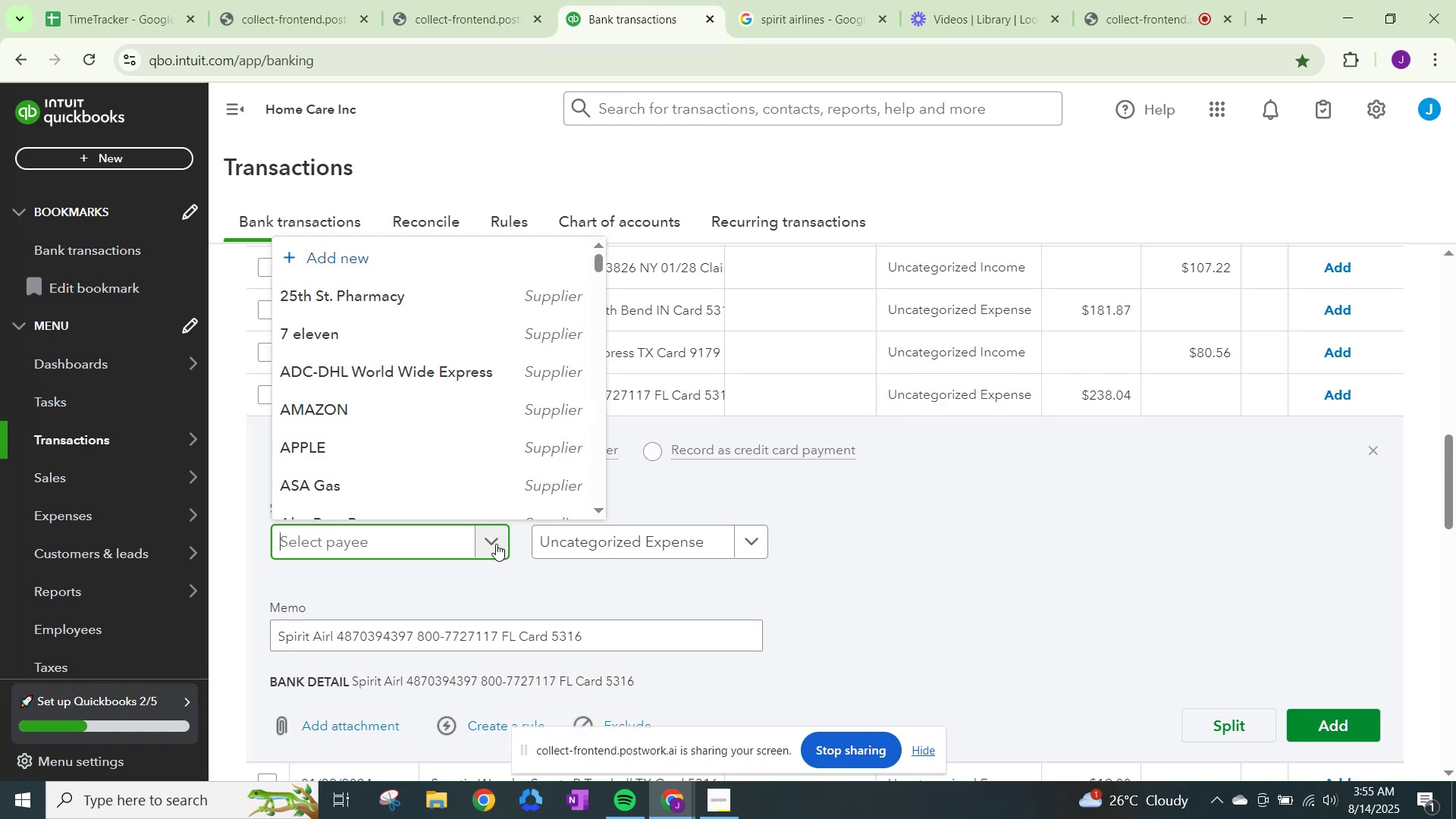 
type(Spirit Ar)
key(Backspace)
type(r)
key(Backspace)
type(ir)
 